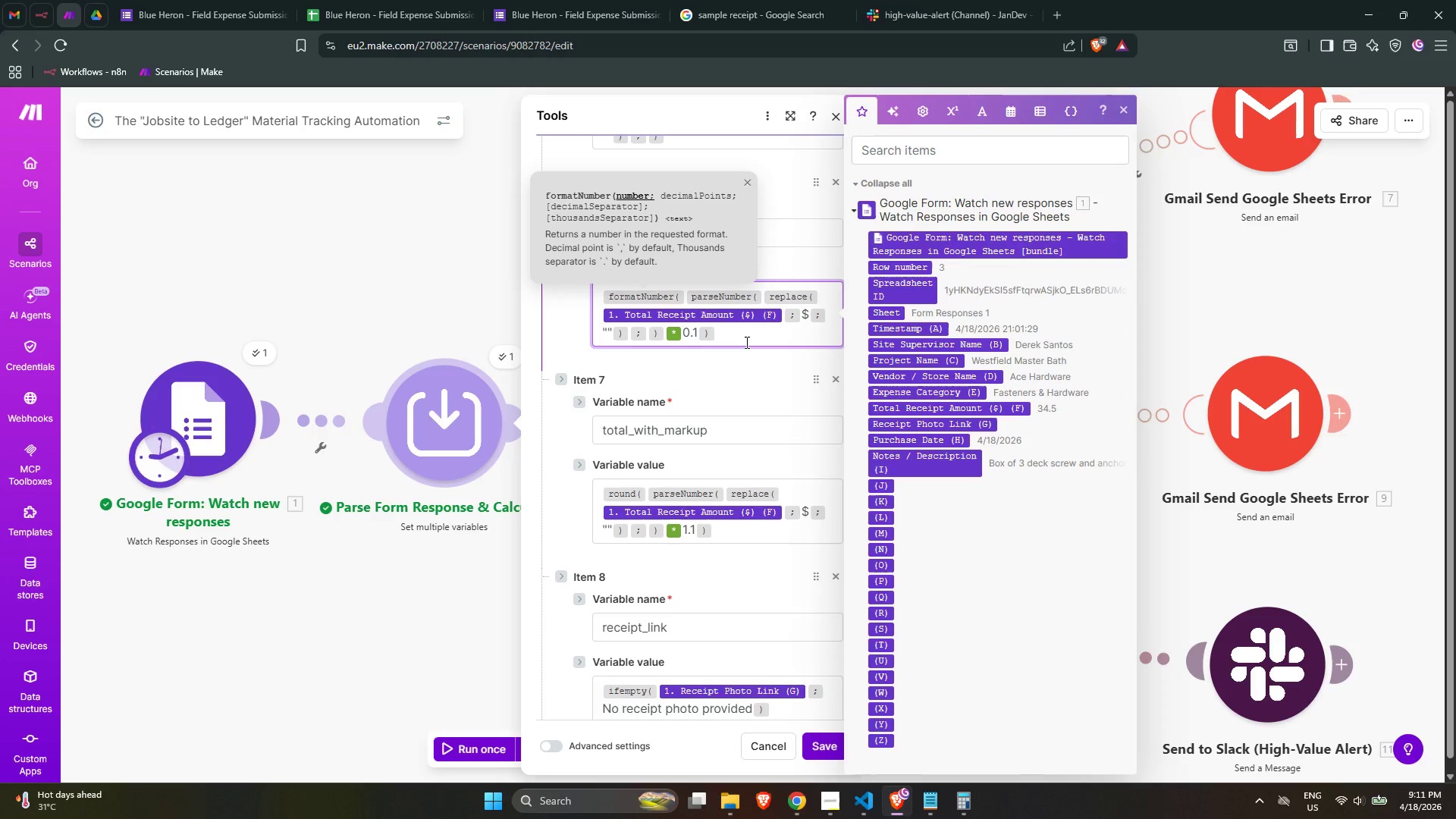 
wait(6.52)
 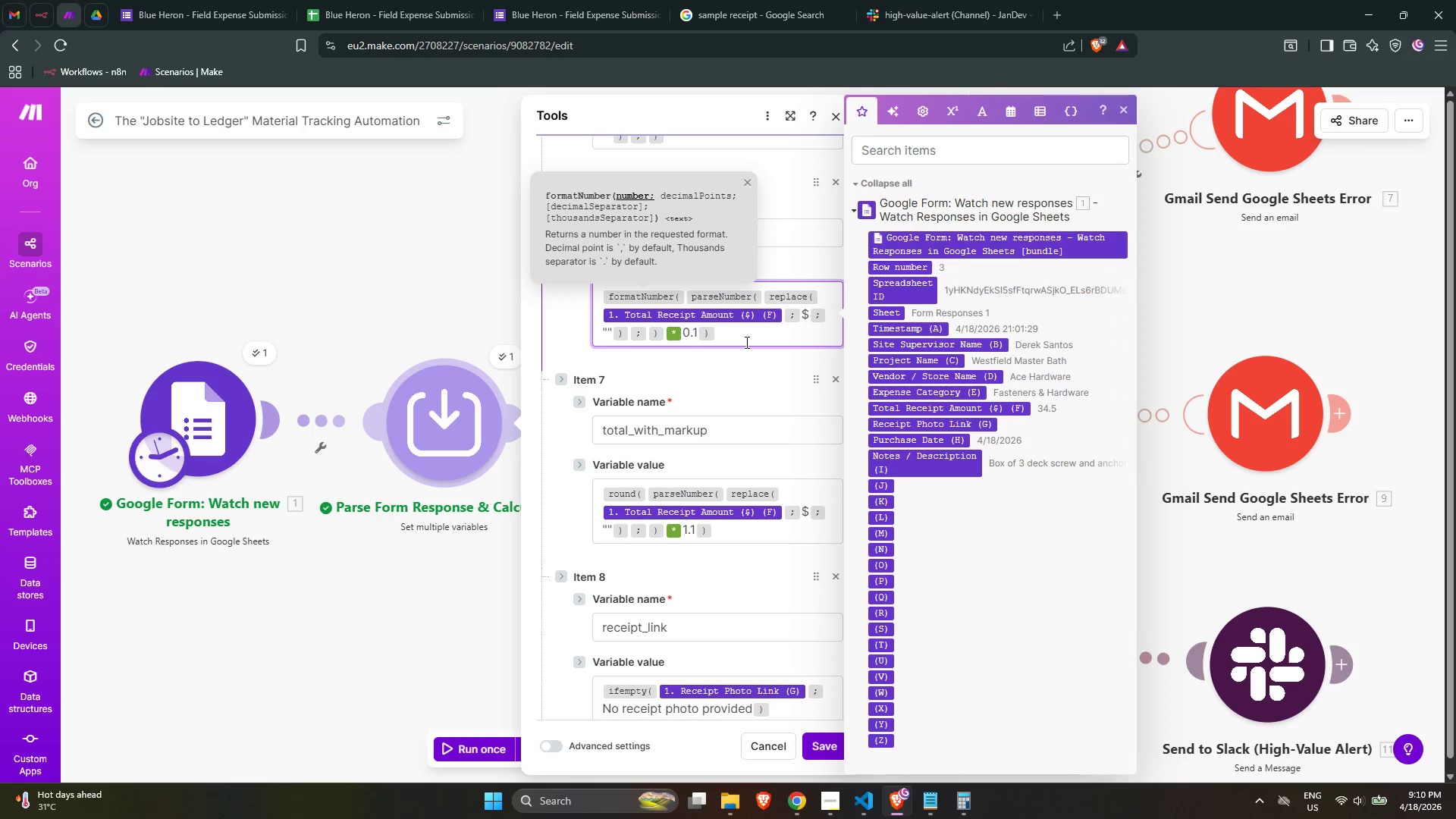 
key(ArrowLeft)
 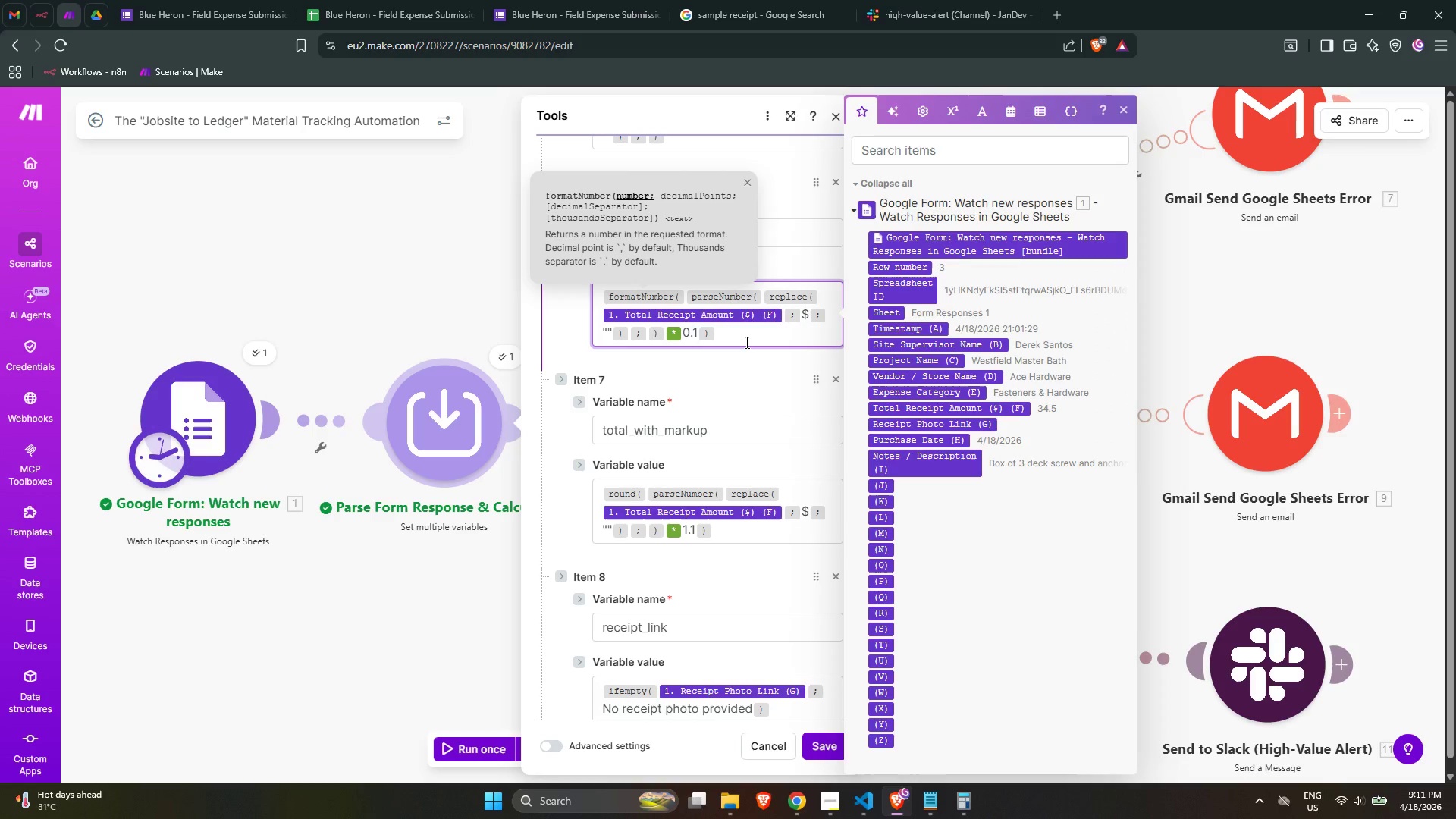 
key(ArrowRight)
 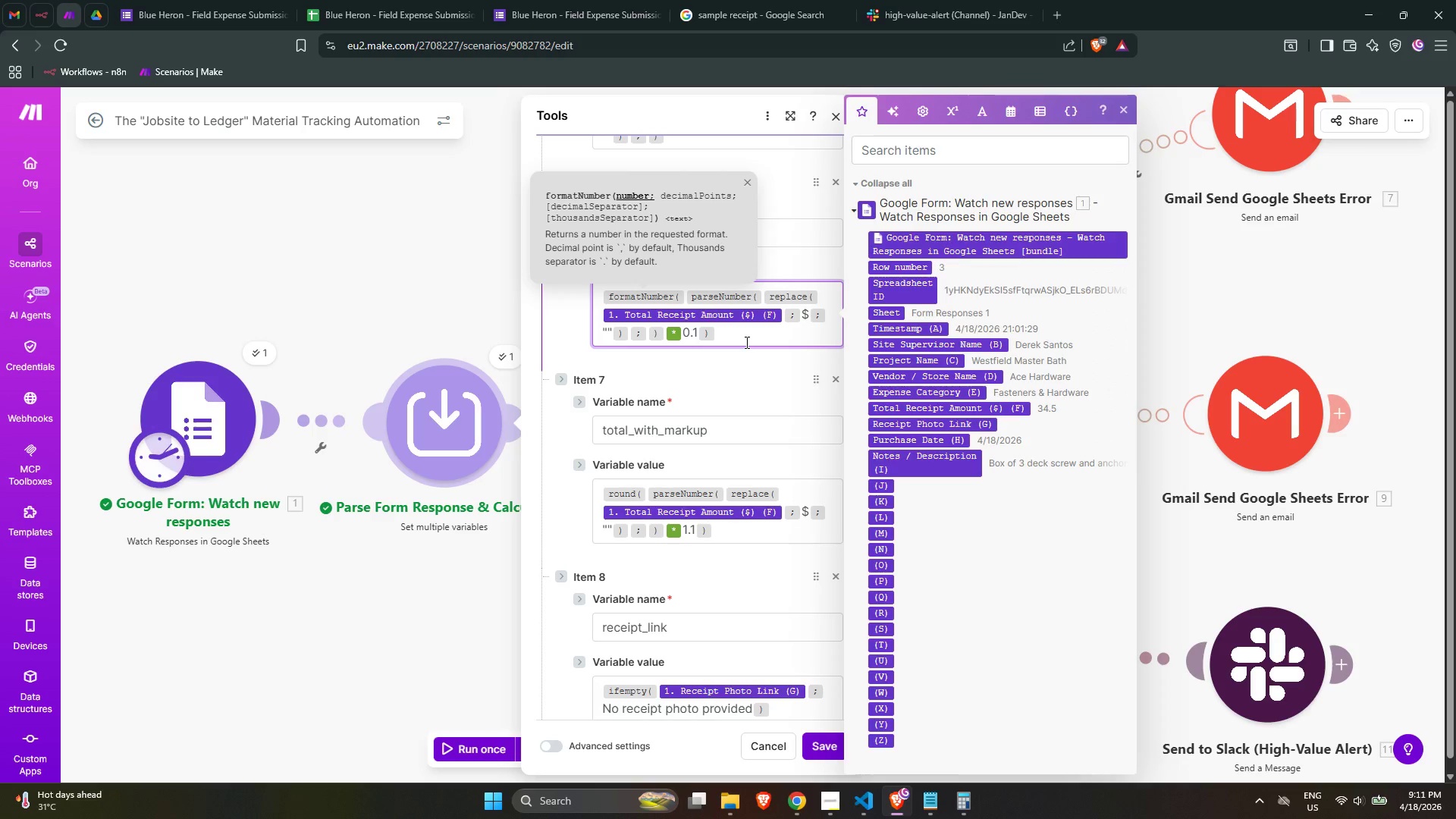 
wait(6.64)
 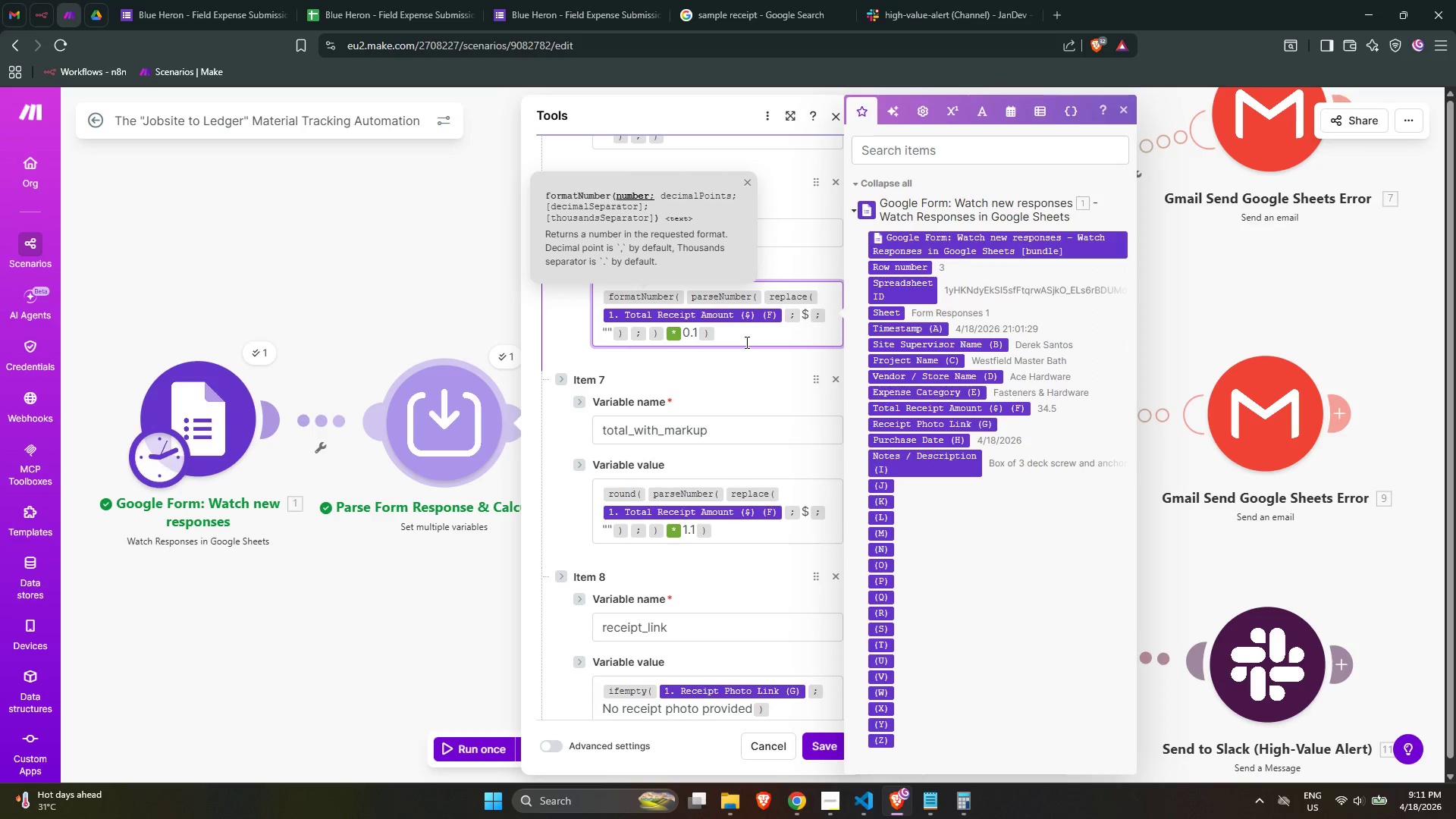 
key(Semicolon)
 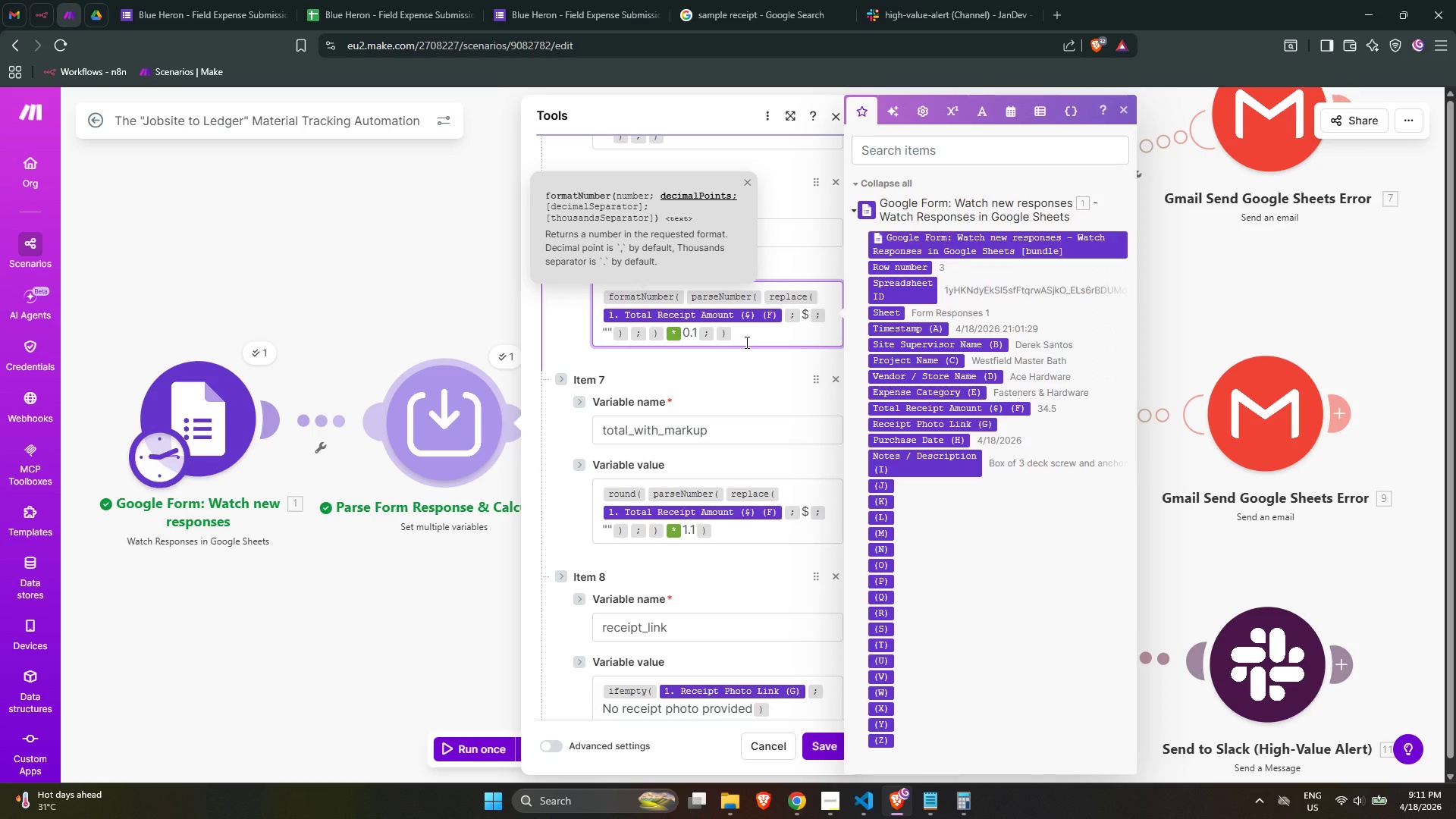 
wait(6.58)
 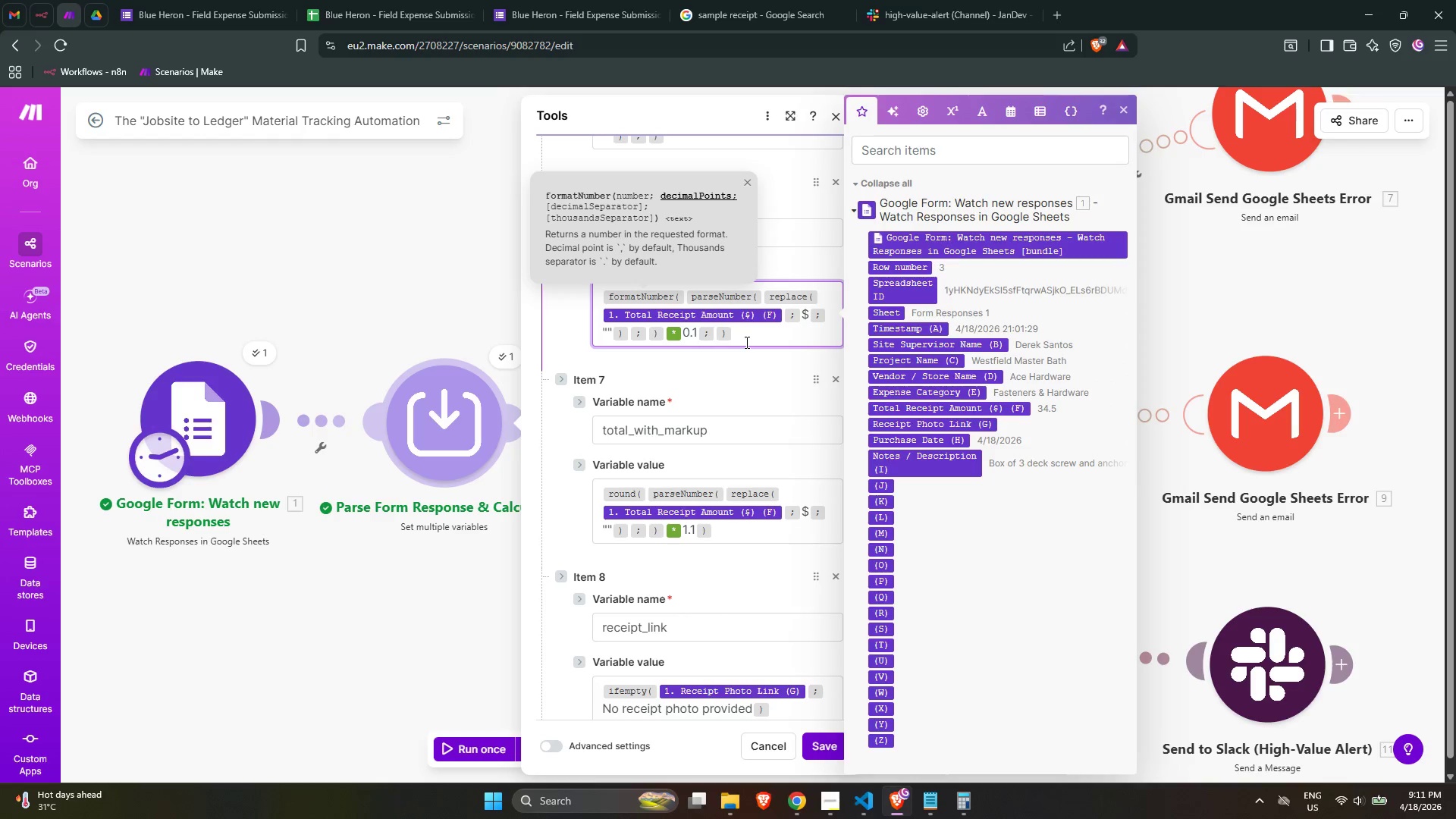 
key(2)
 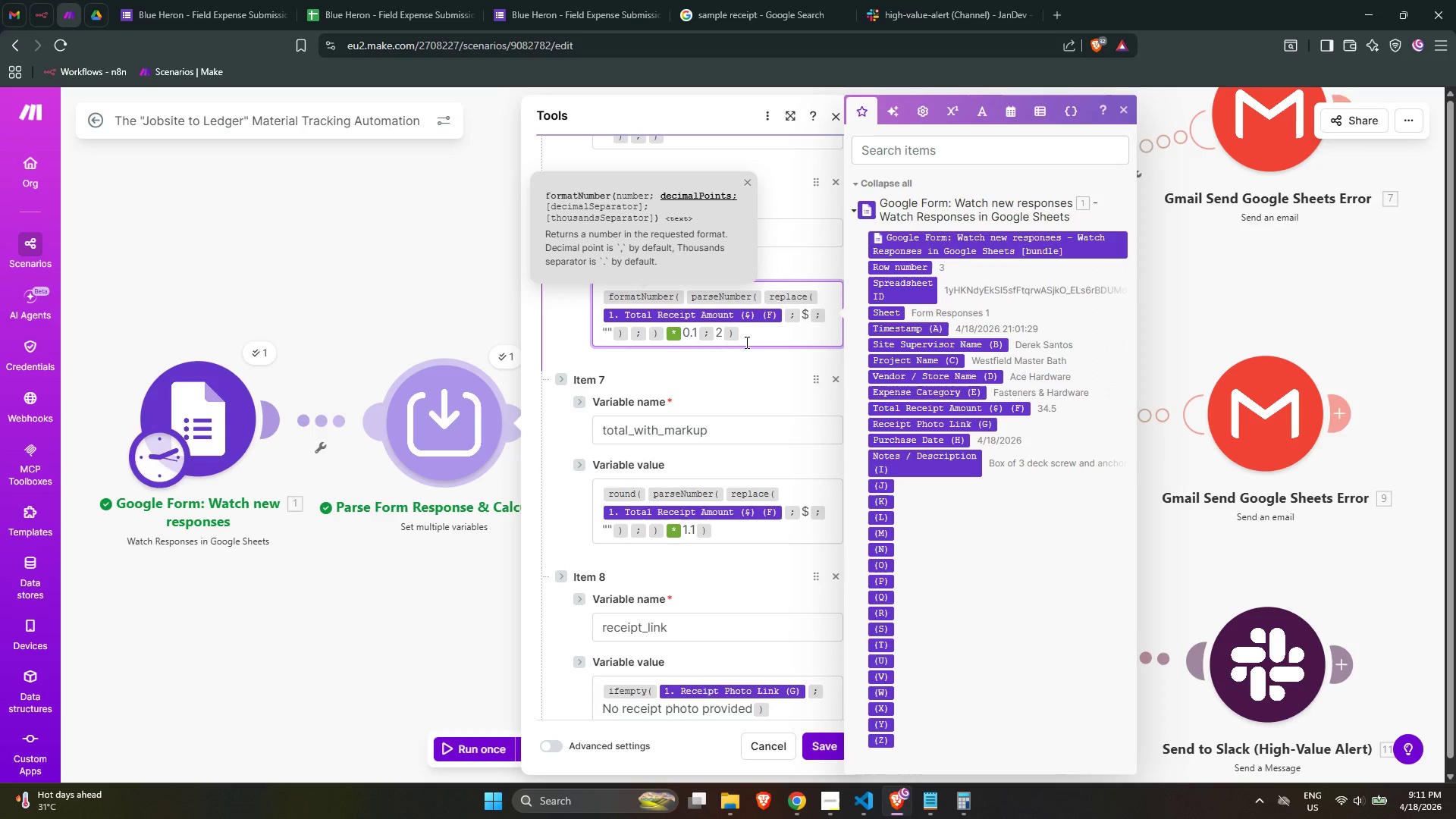 
key(Semicolon)
 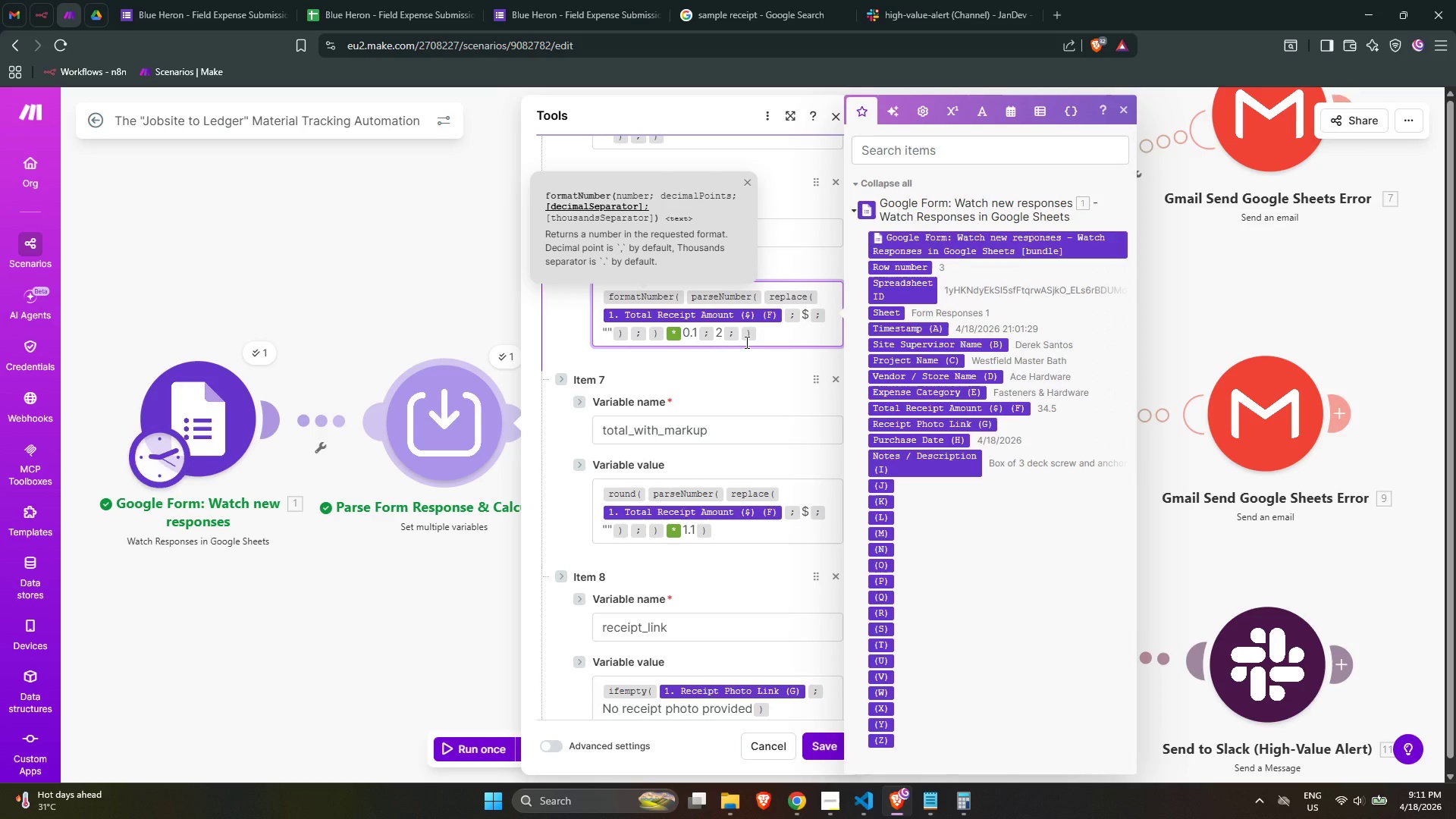 
key(Semicolon)
 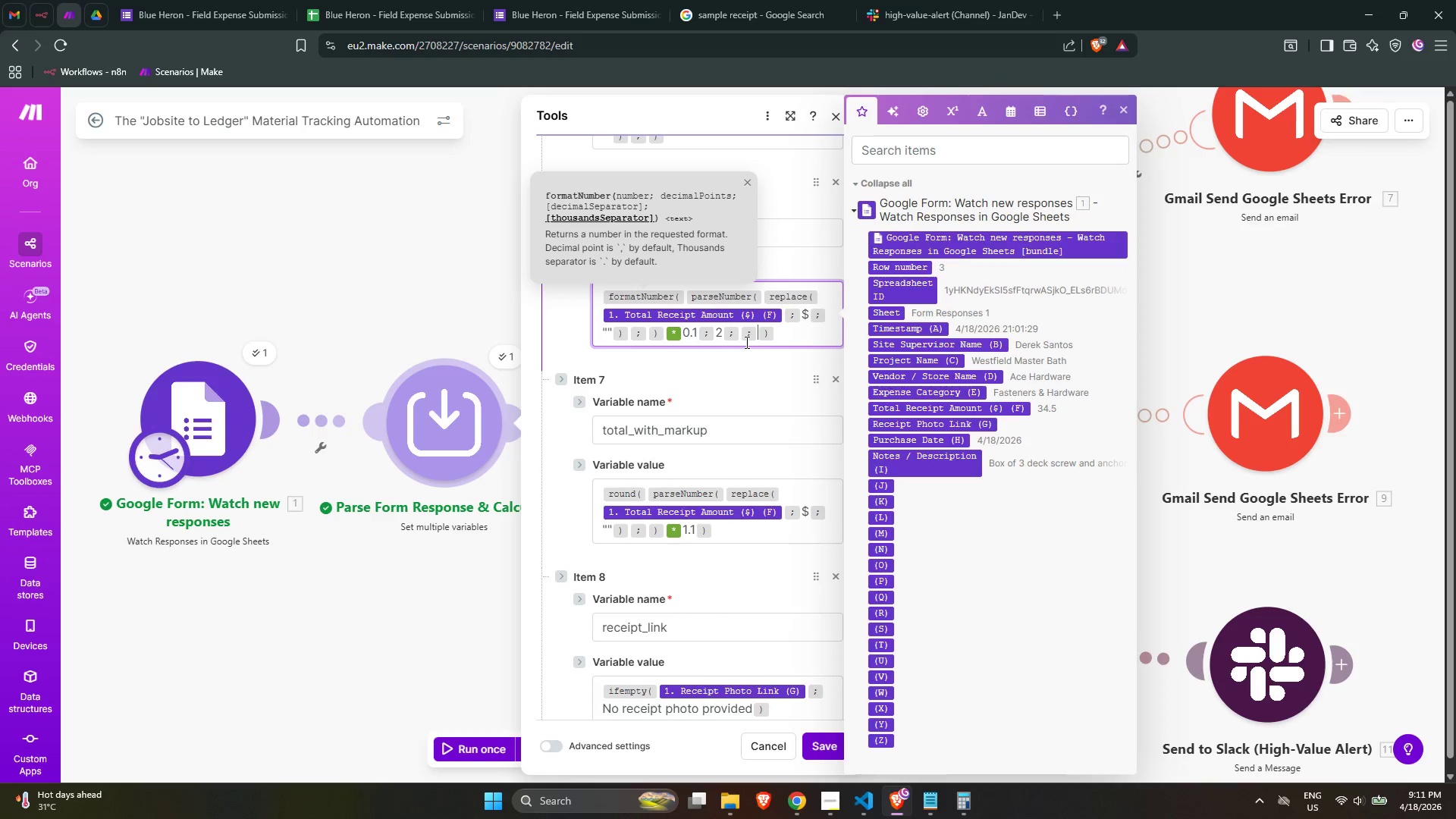 
key(Backspace)
 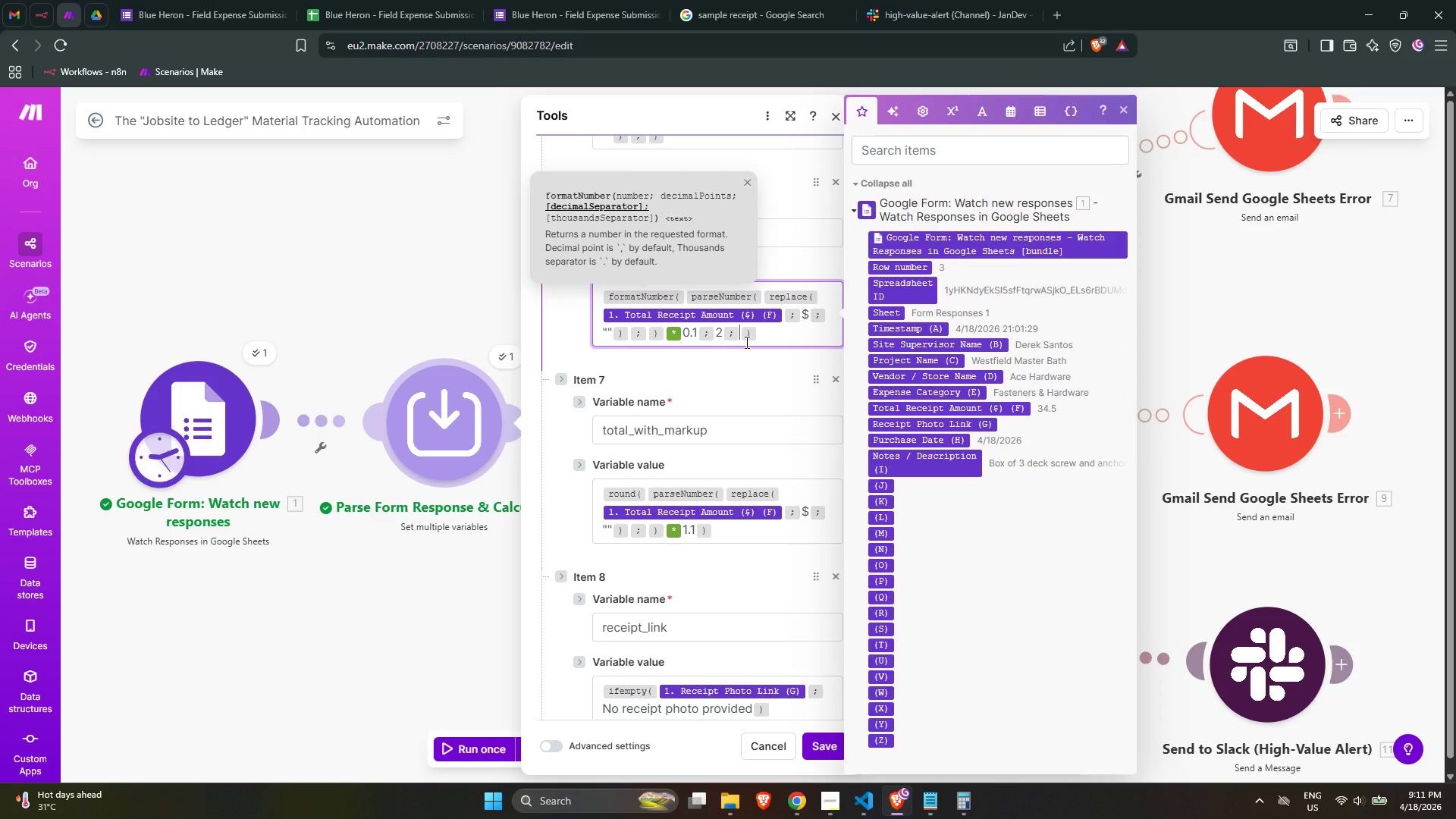 
key(Shift+Quote)
 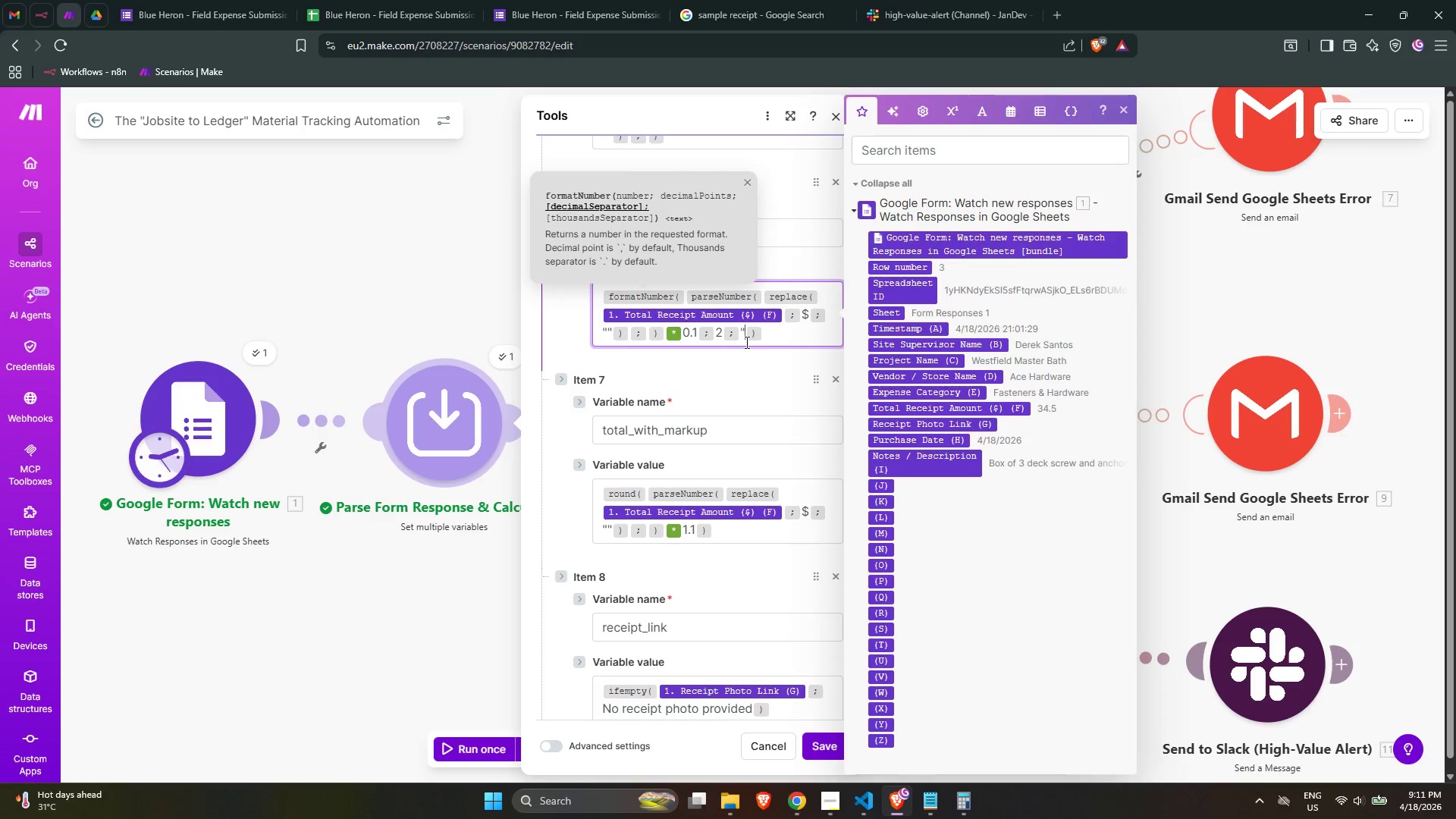 
key(Shift+Quote)
 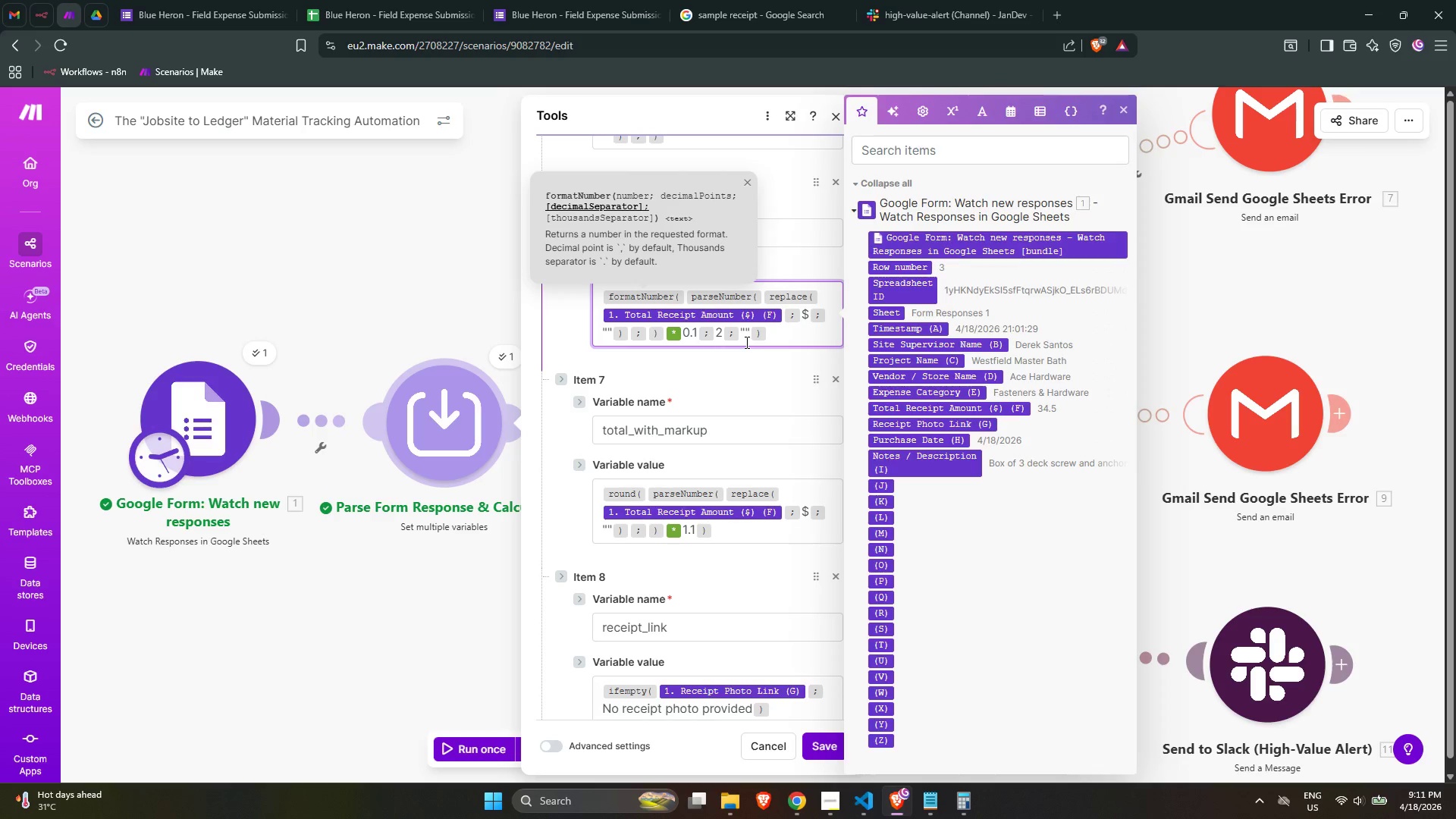 
key(ArrowLeft)
 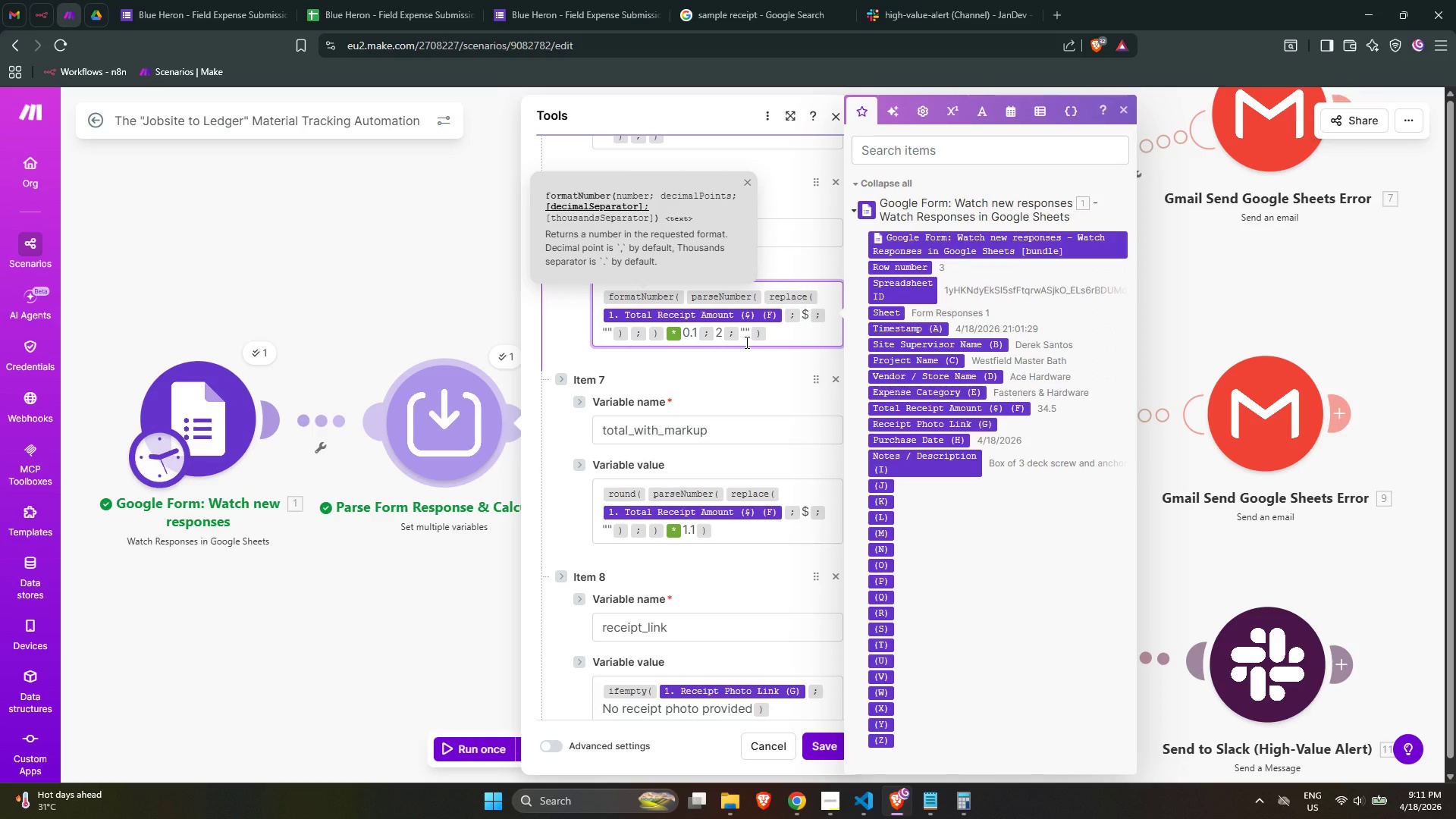 
key(ArrowRight)
 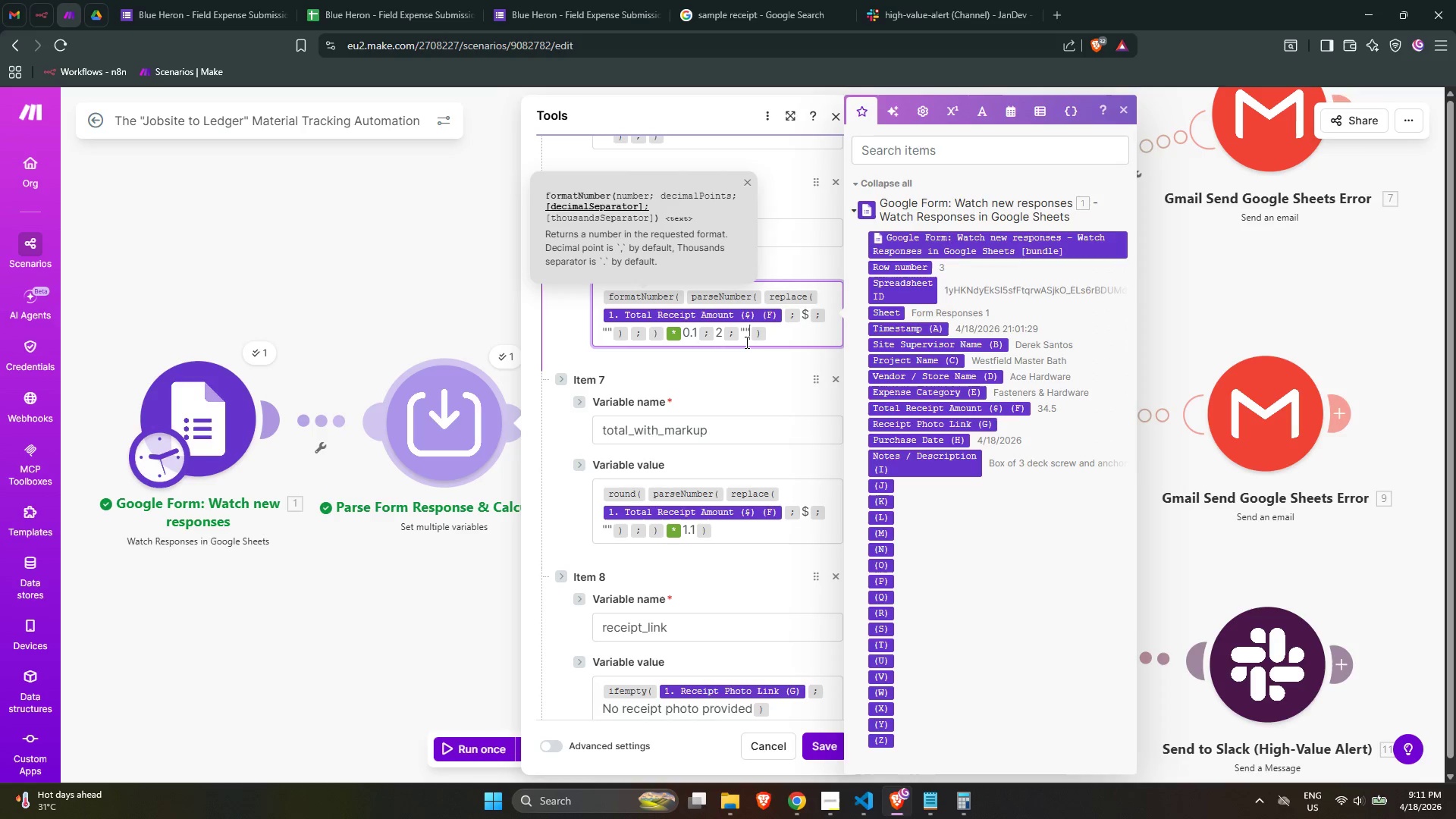 
key(Backspace)
 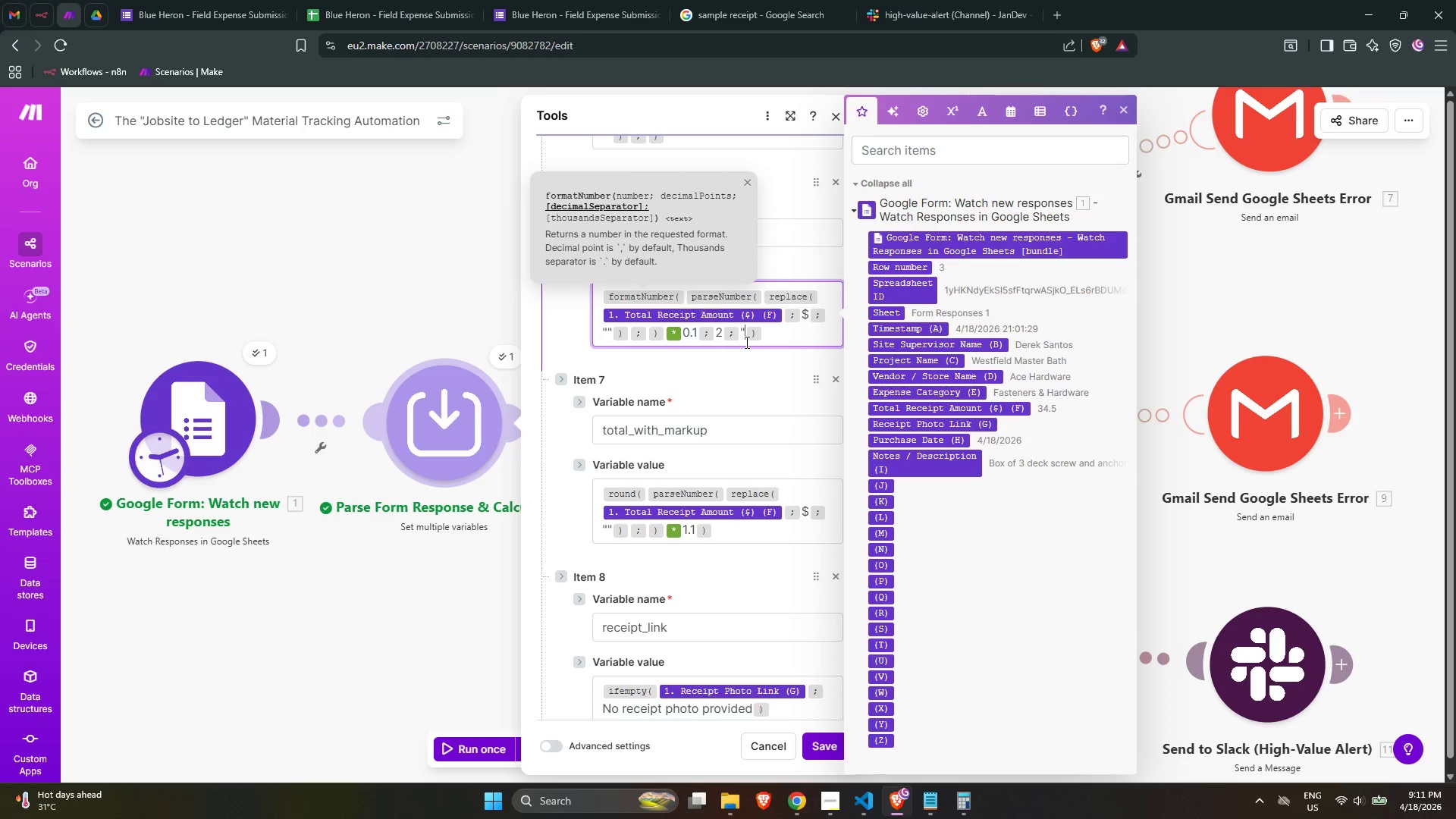 
key(Backspace)
 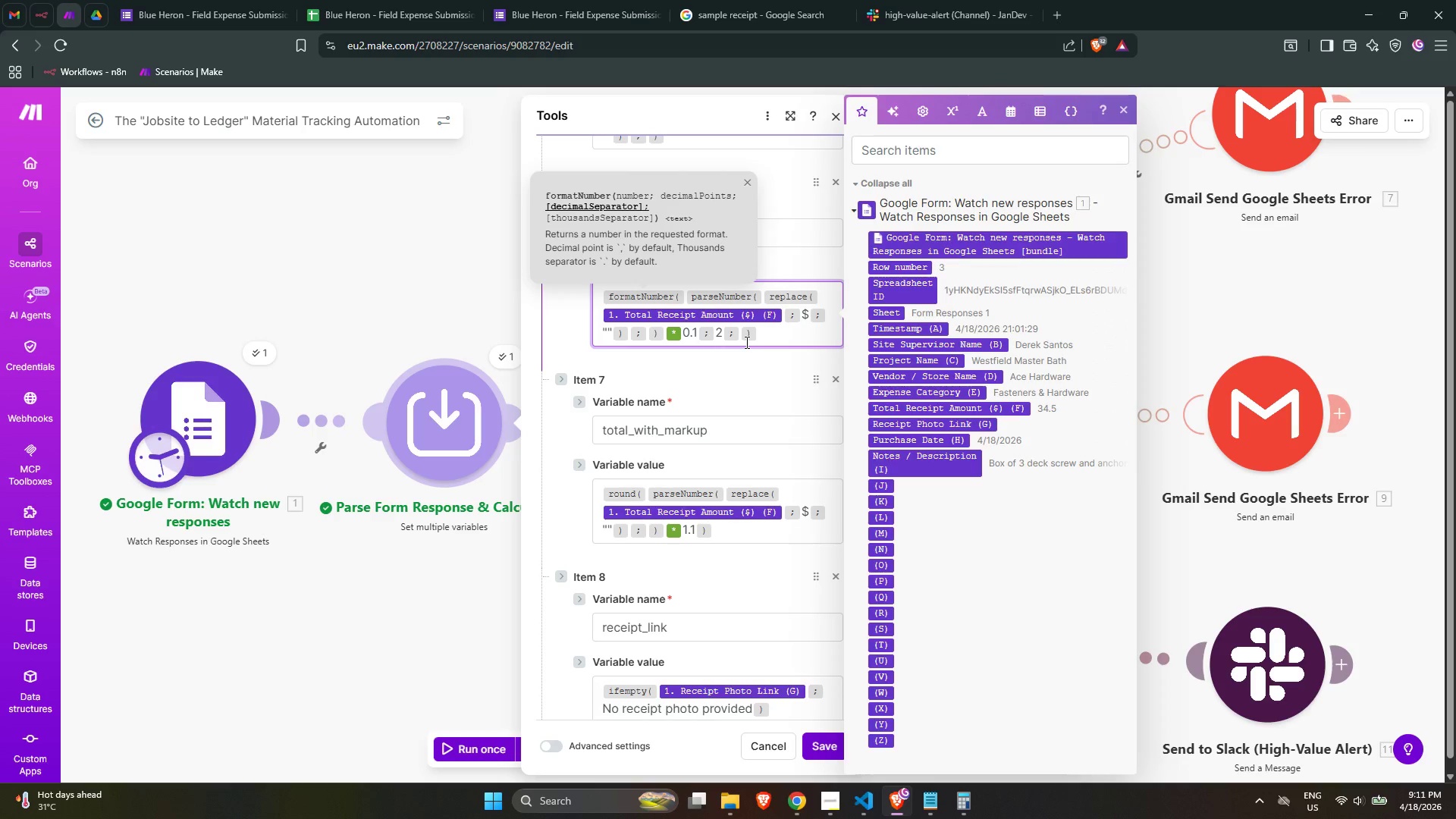 
key(Period)
 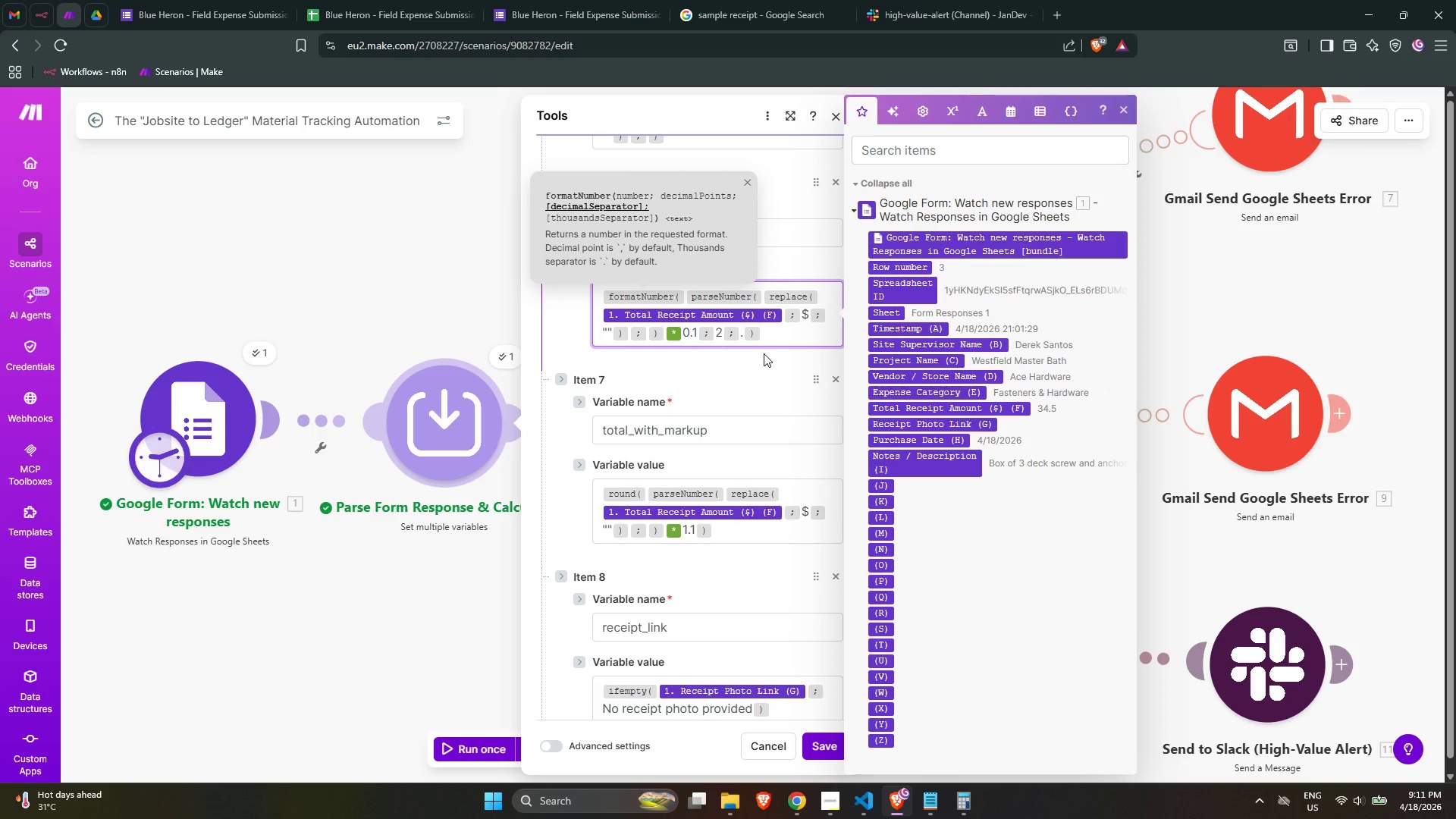 
key(Semicolon)
 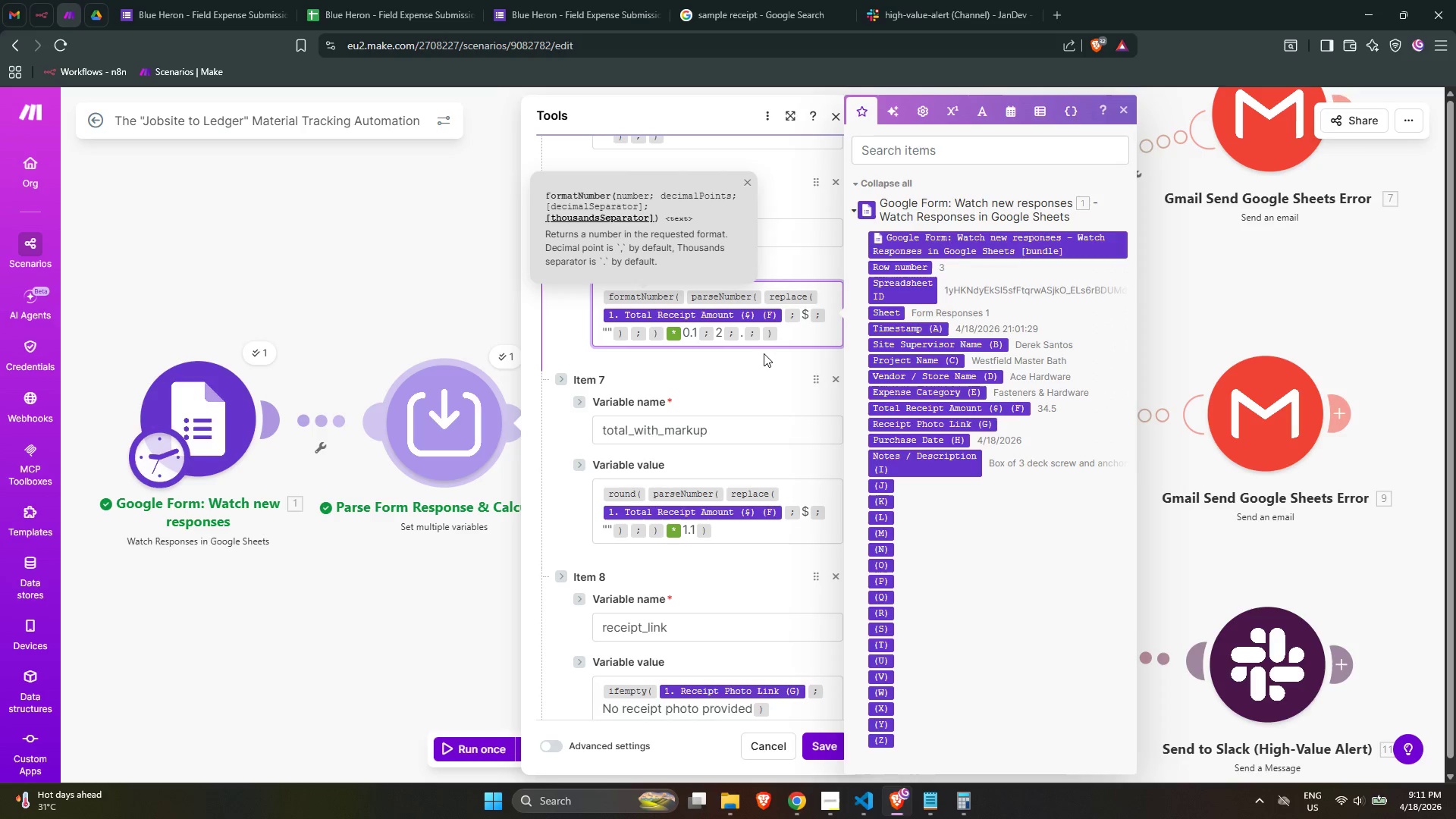 
key(Comma)
 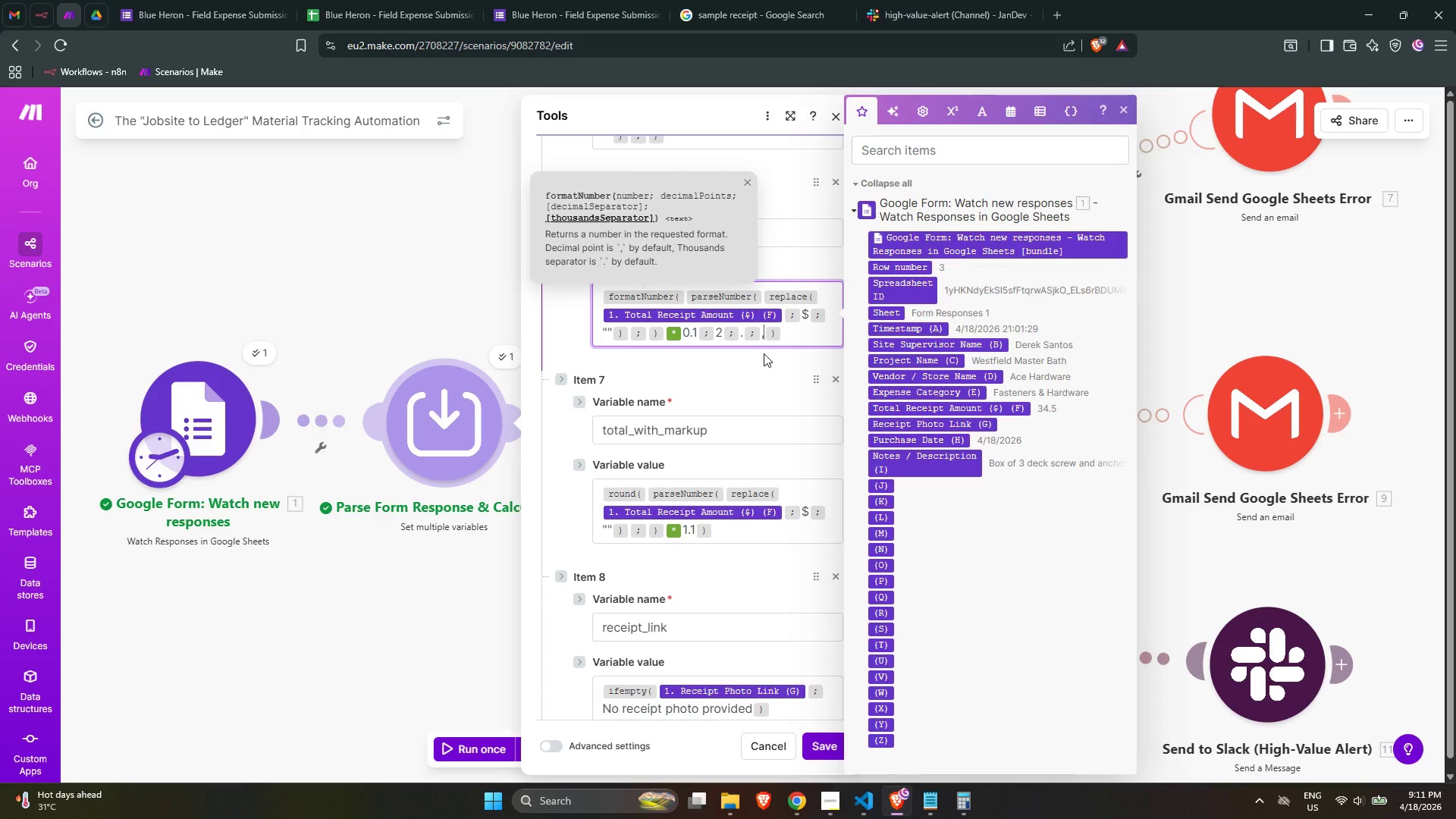 
key(Semicolon)
 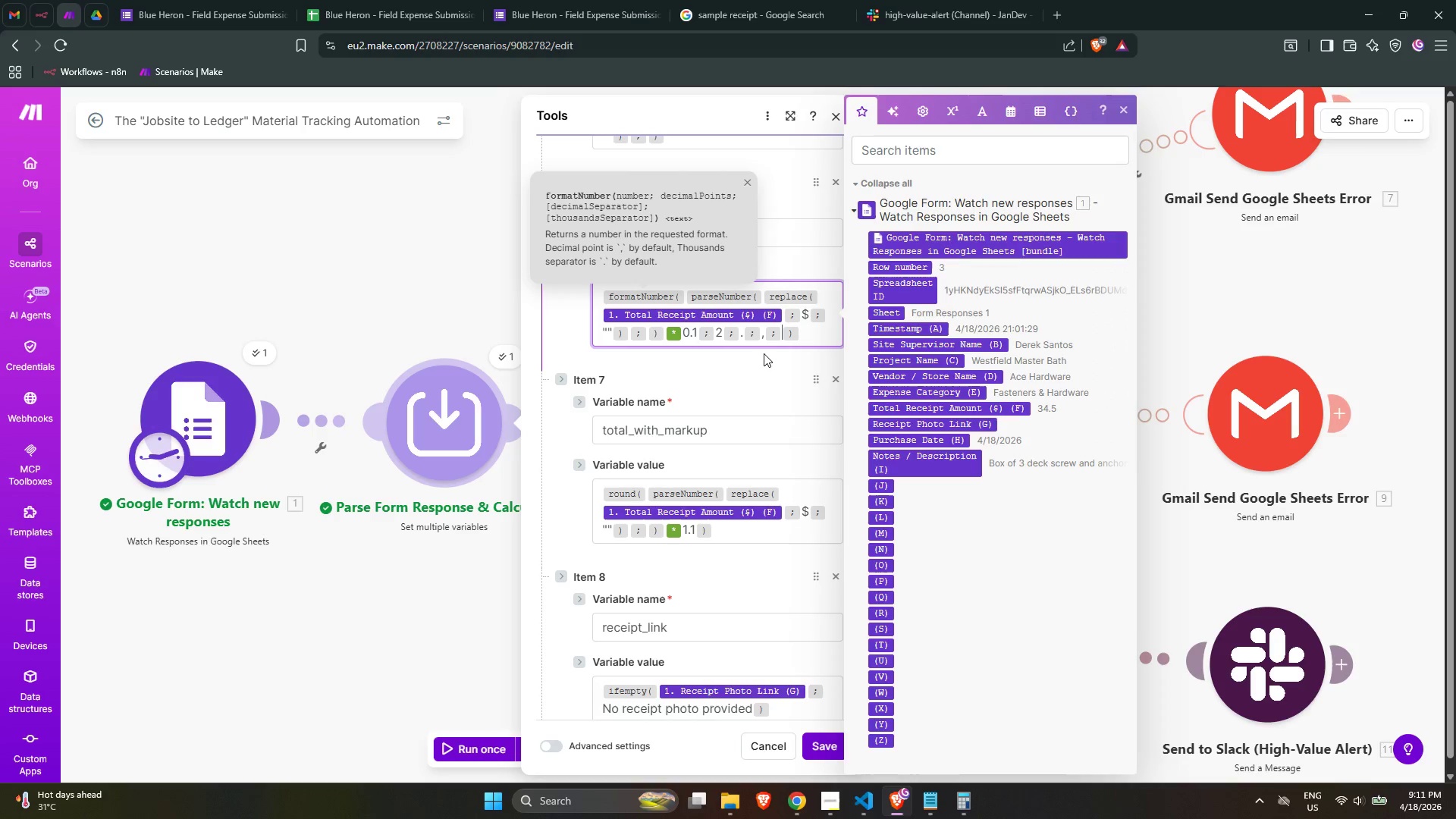 
wait(6.27)
 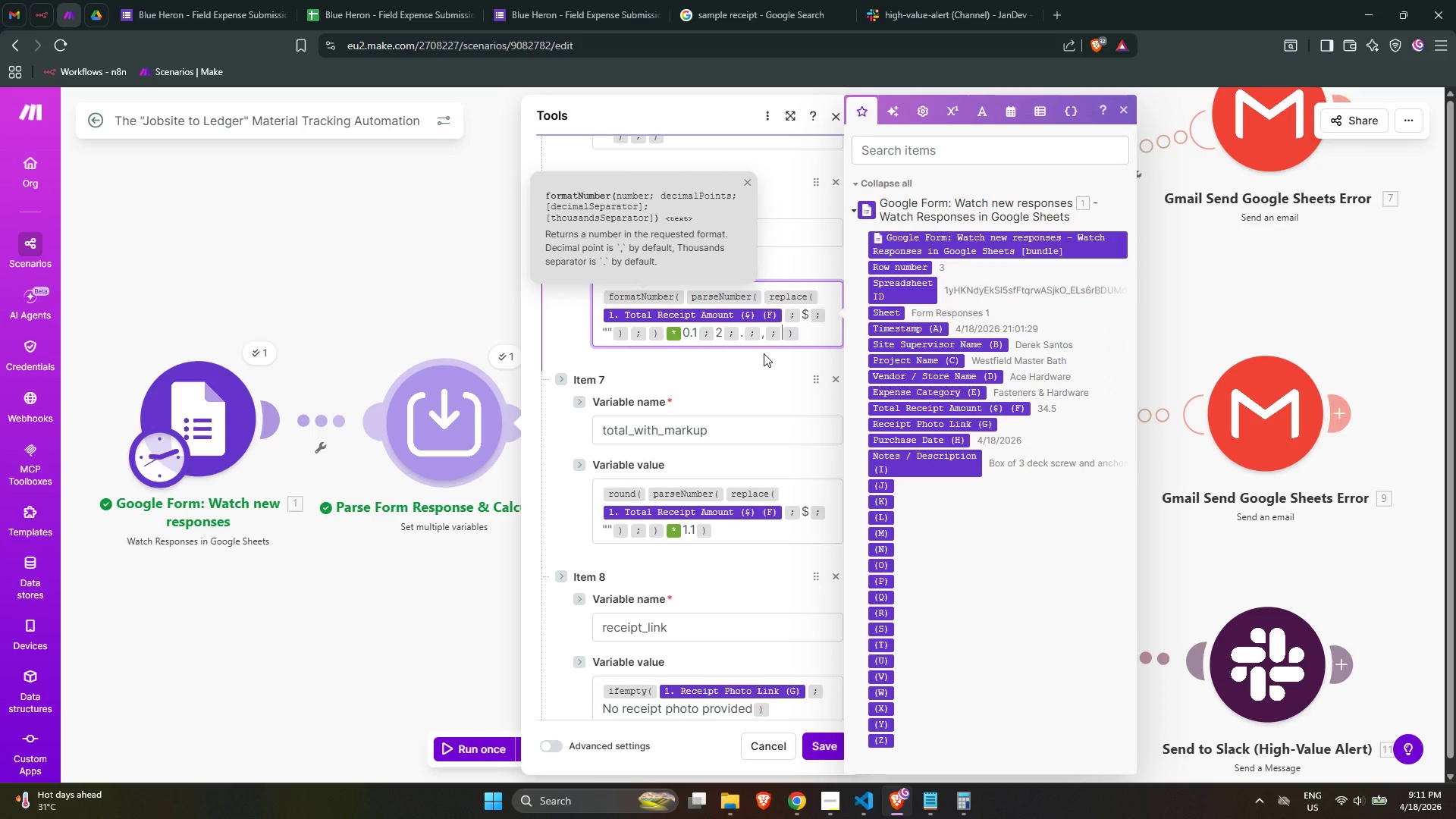 
left_click([805, 335])
 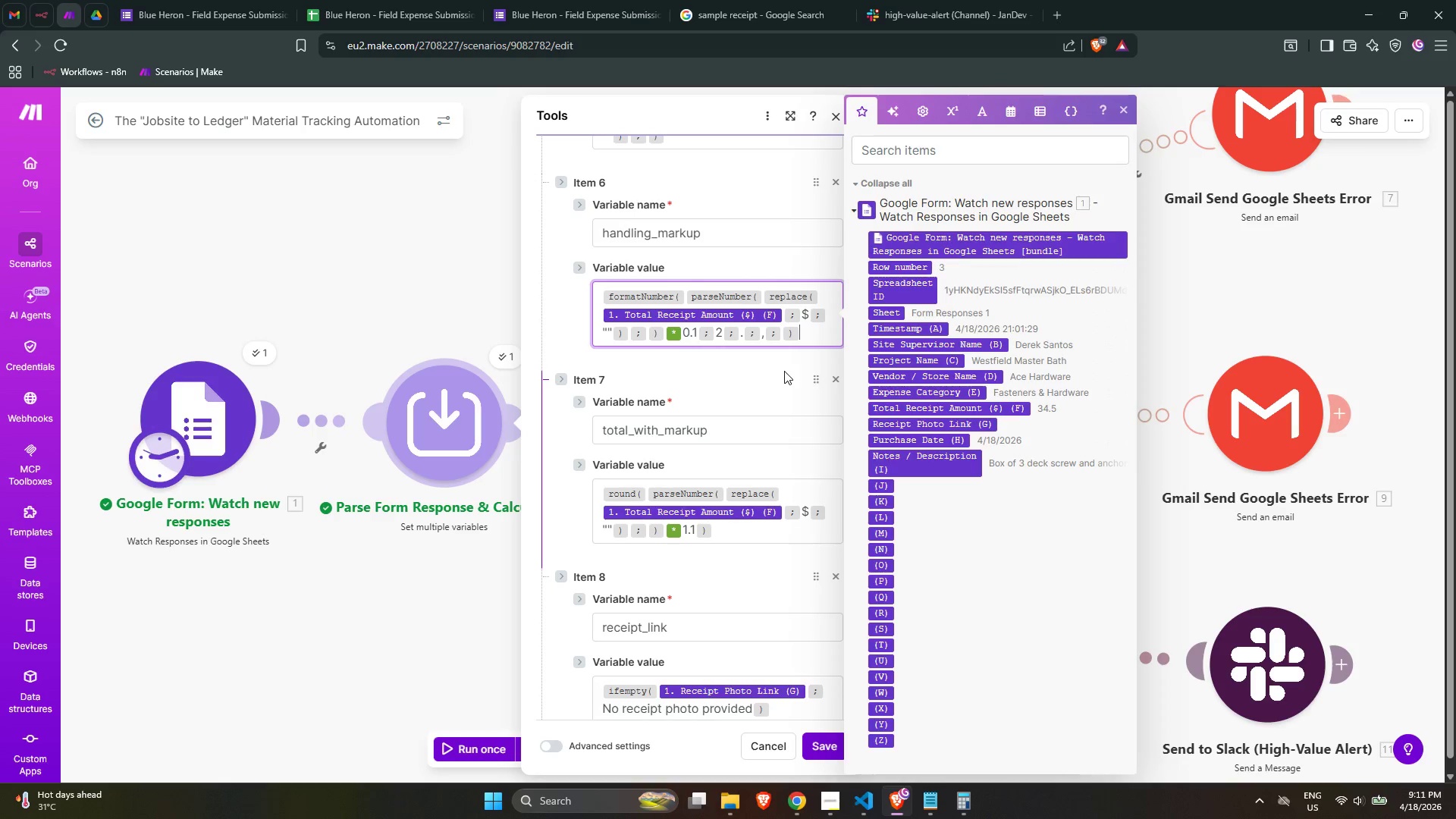 
left_click([784, 371])
 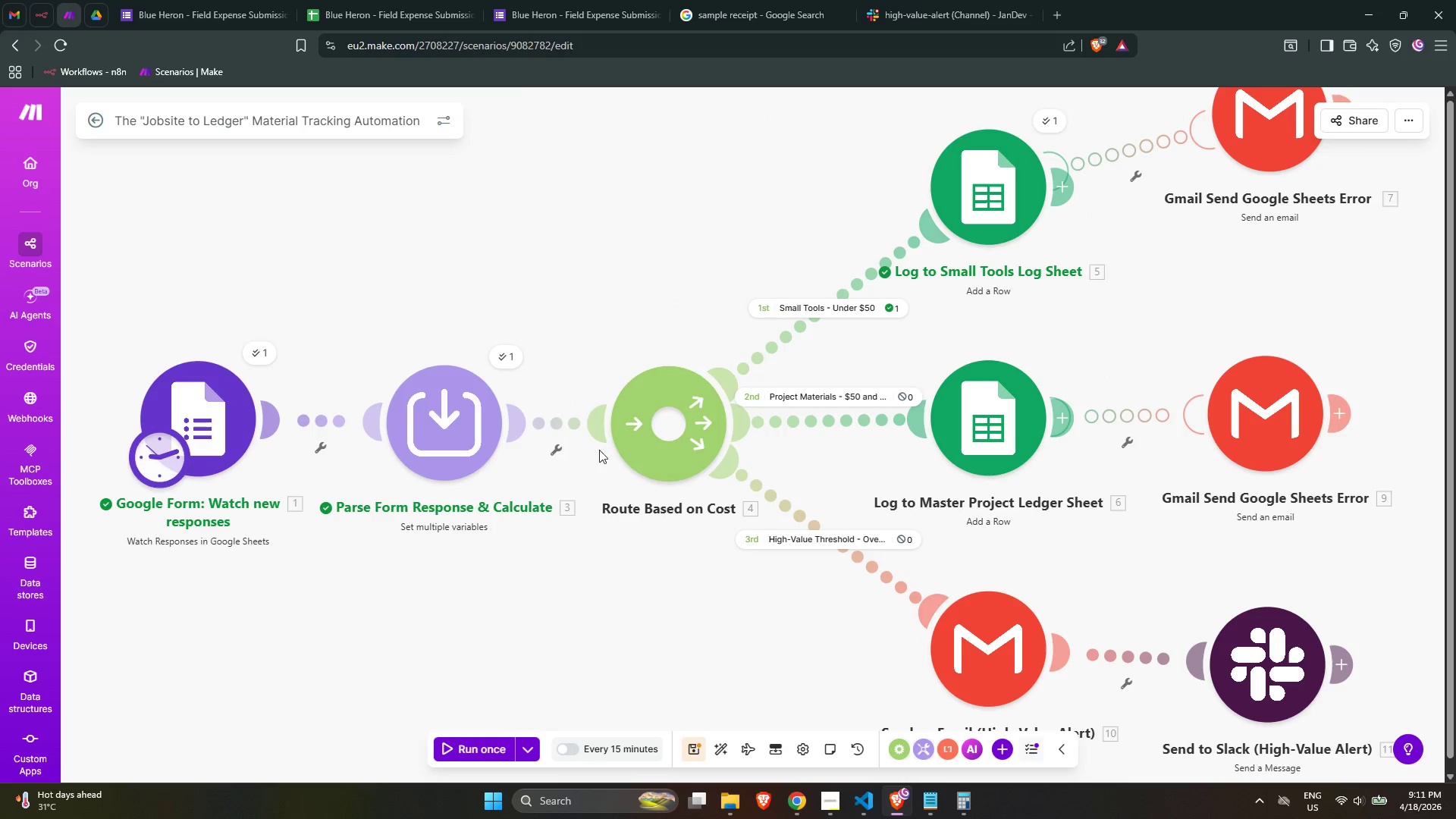 
right_click([567, 425])
 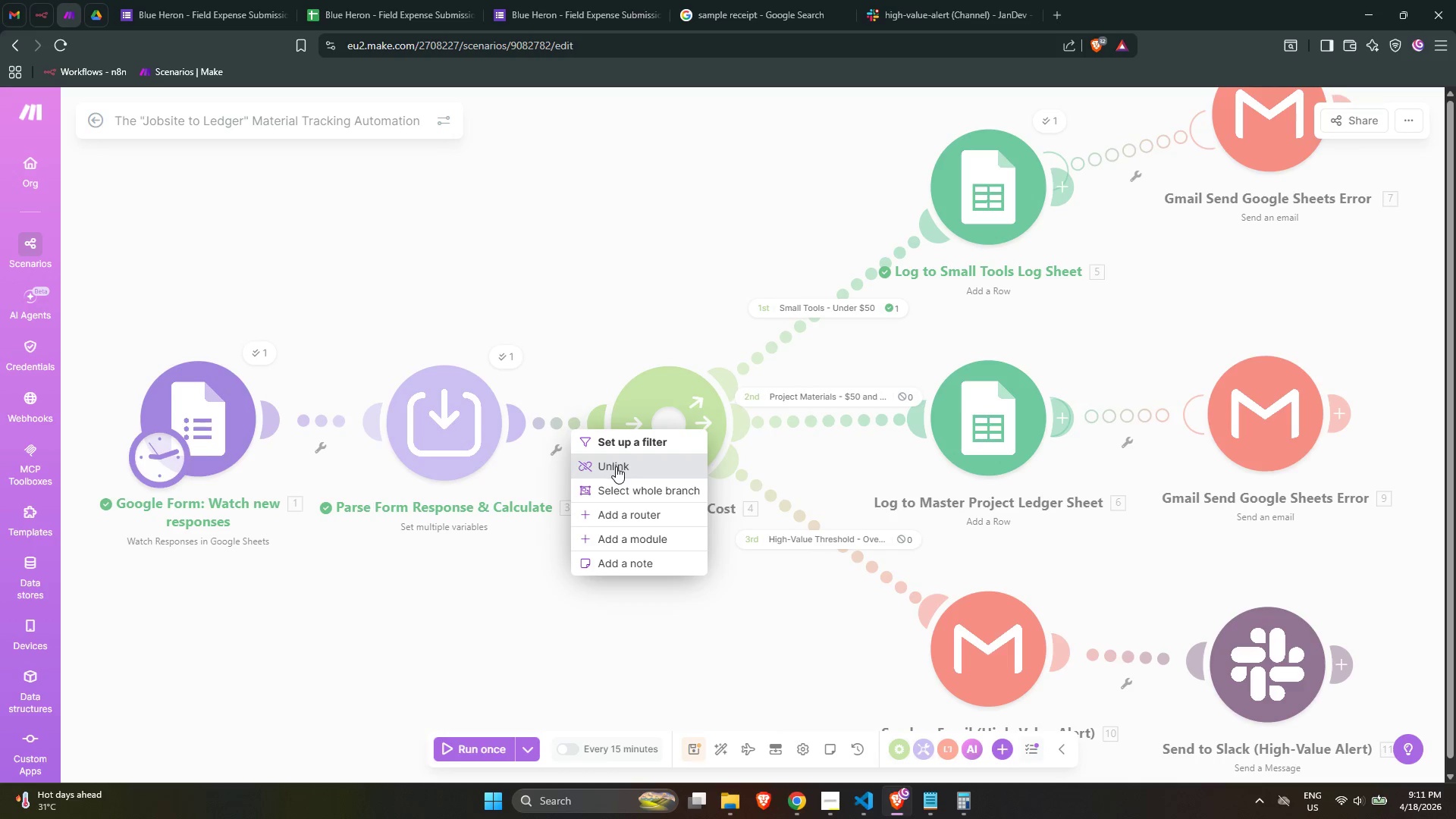 
left_click([616, 467])
 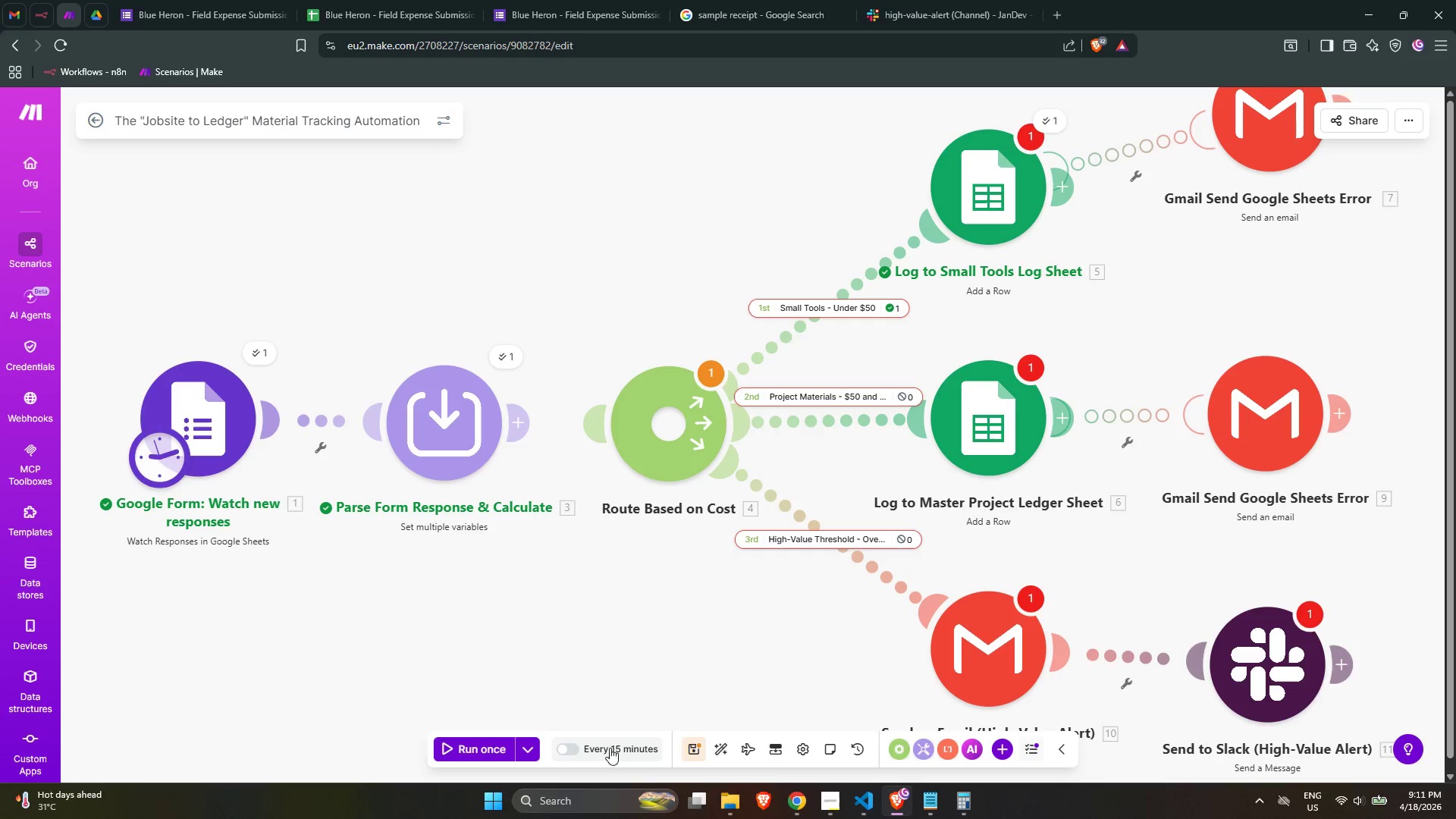 
left_click([534, 748])
 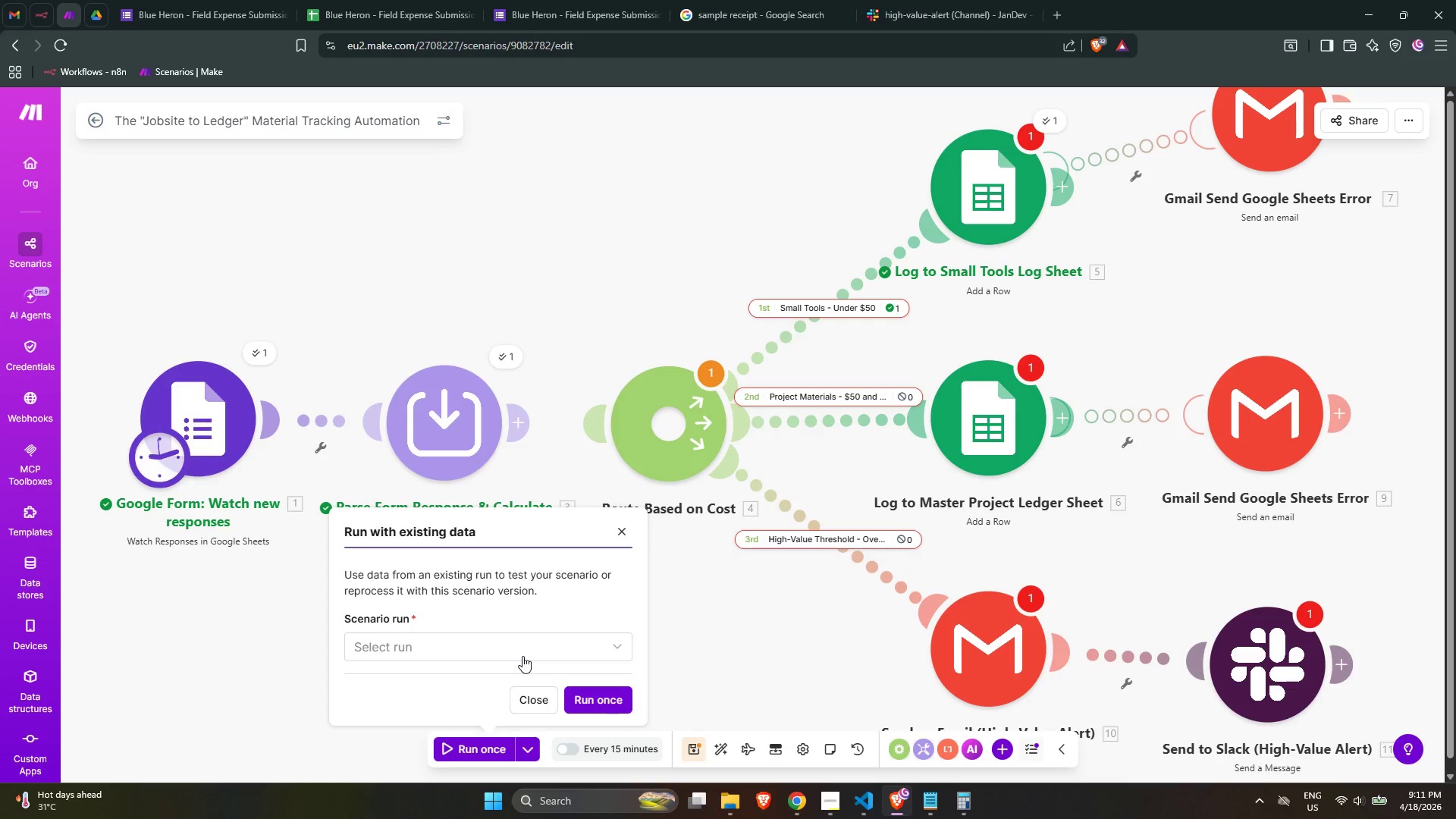 
left_click([514, 645])
 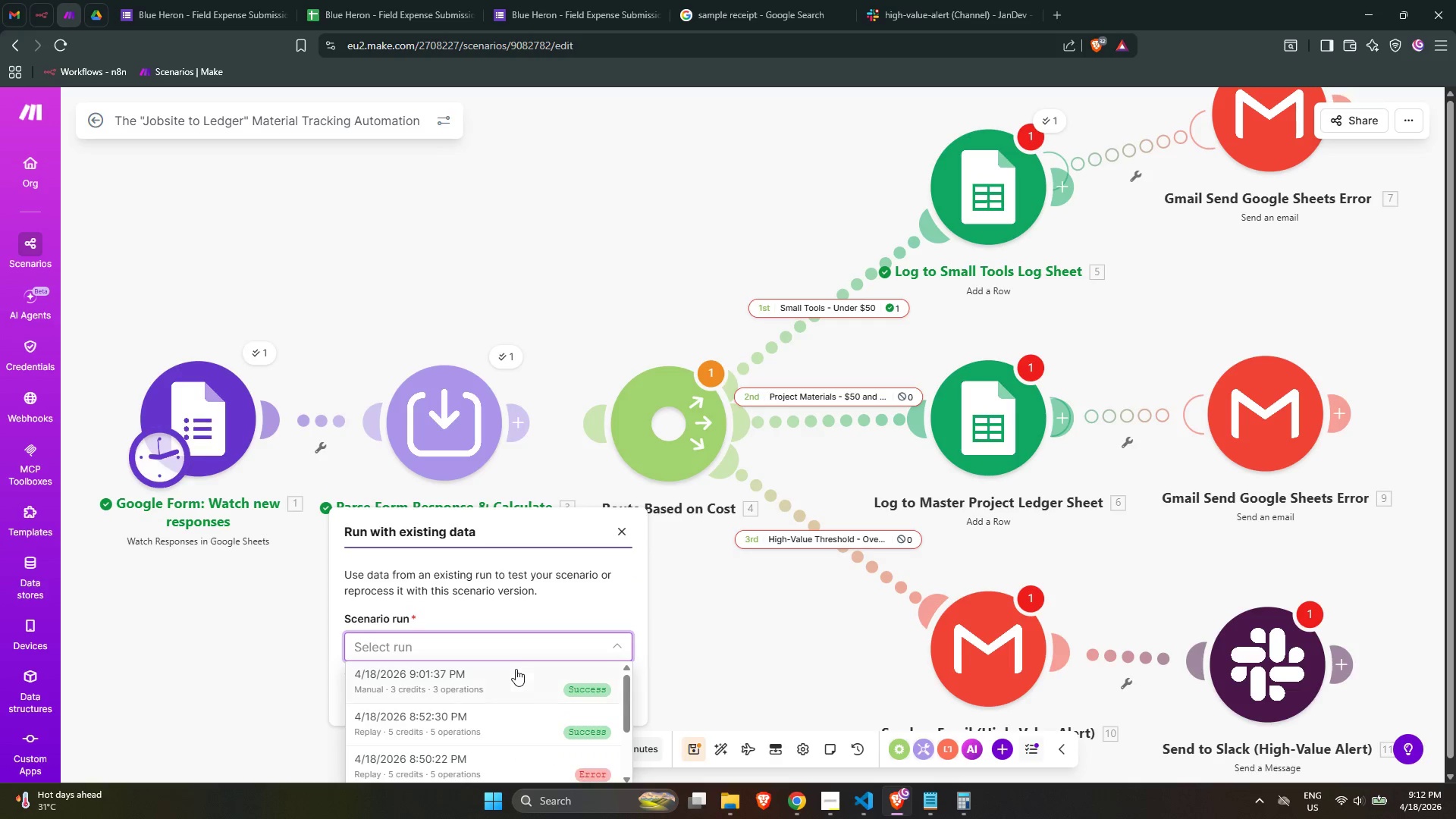 
left_click([516, 678])
 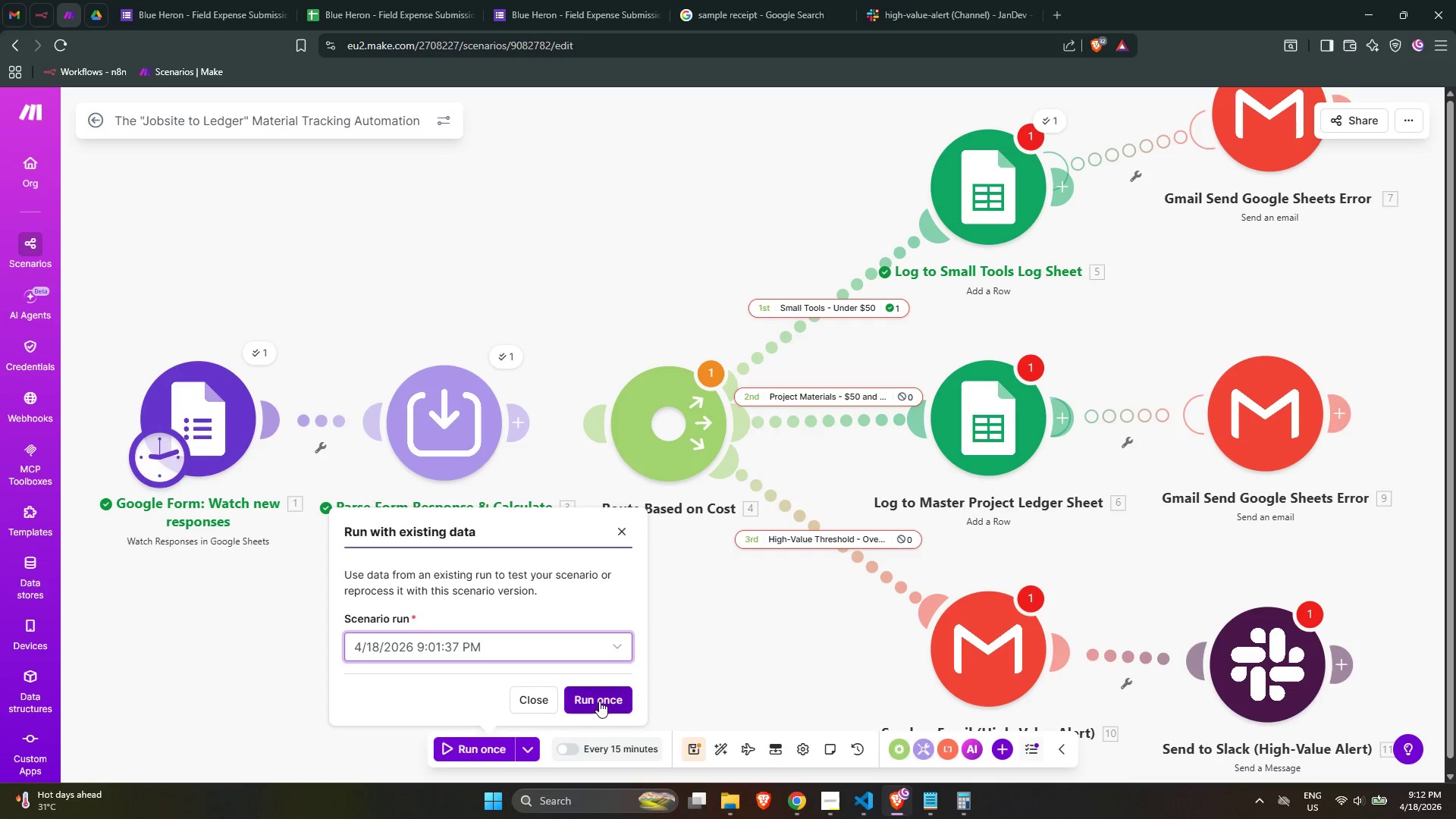 
left_click([600, 701])
 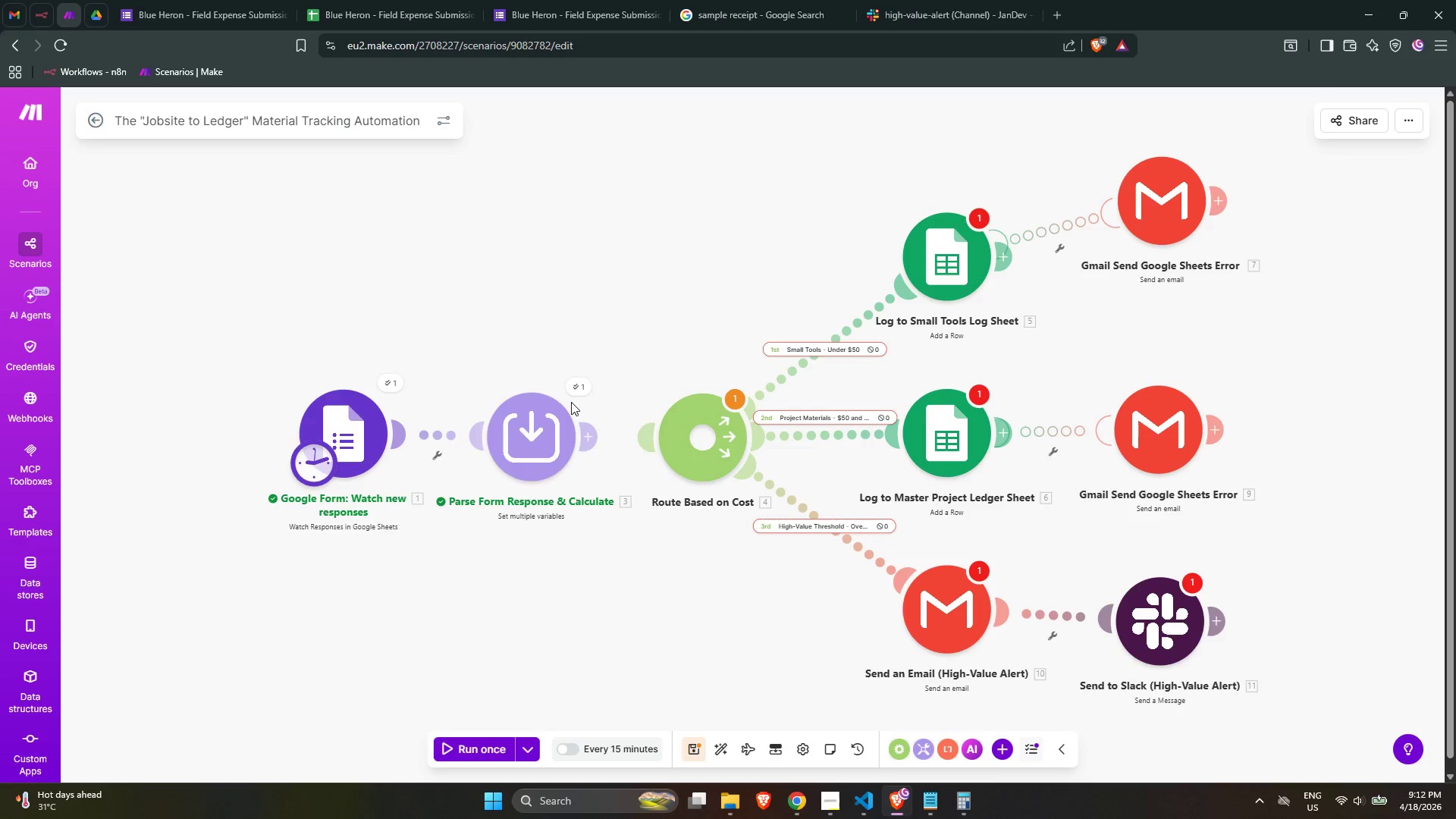 
left_click([578, 388])
 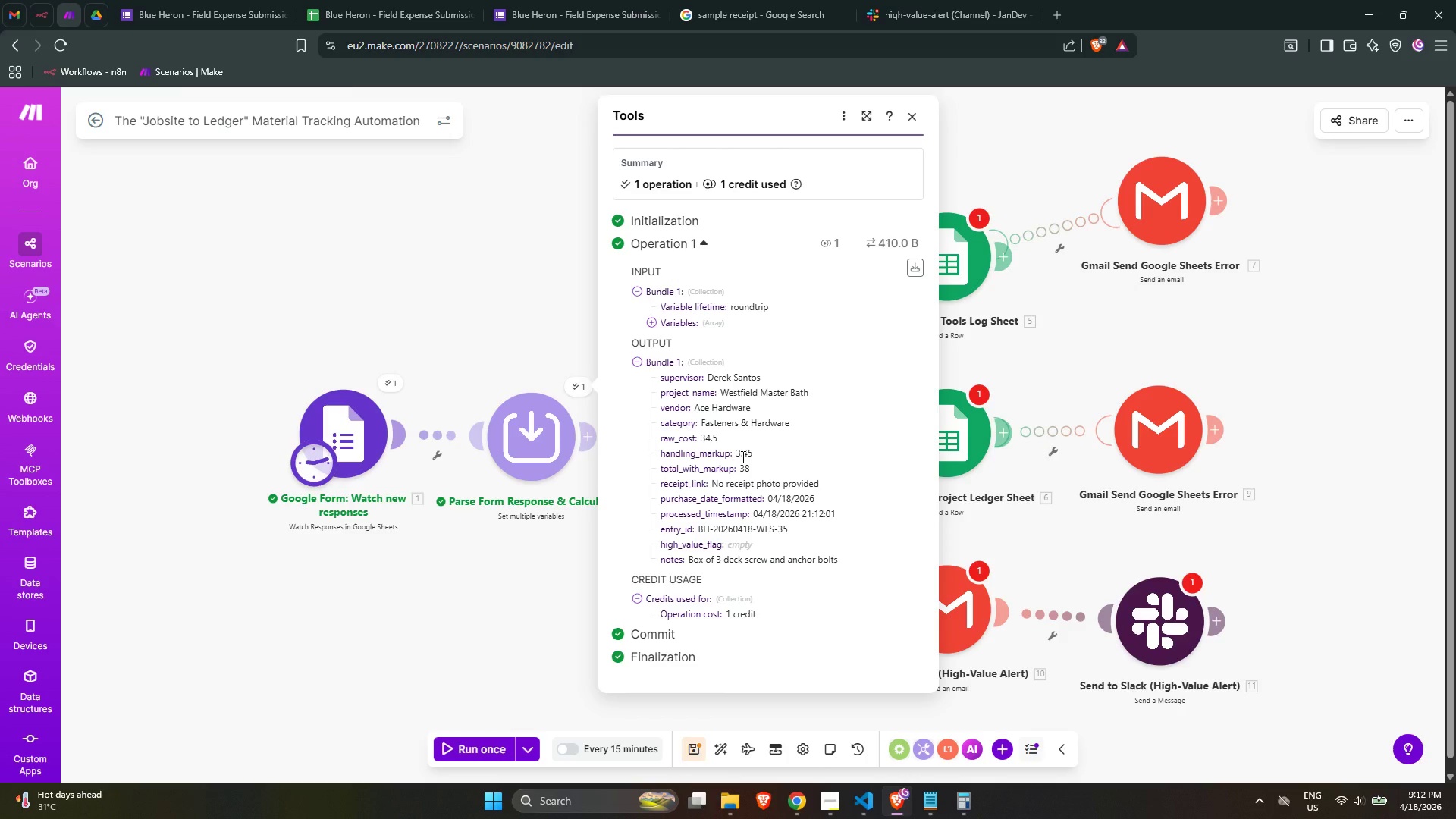 
wait(16.27)
 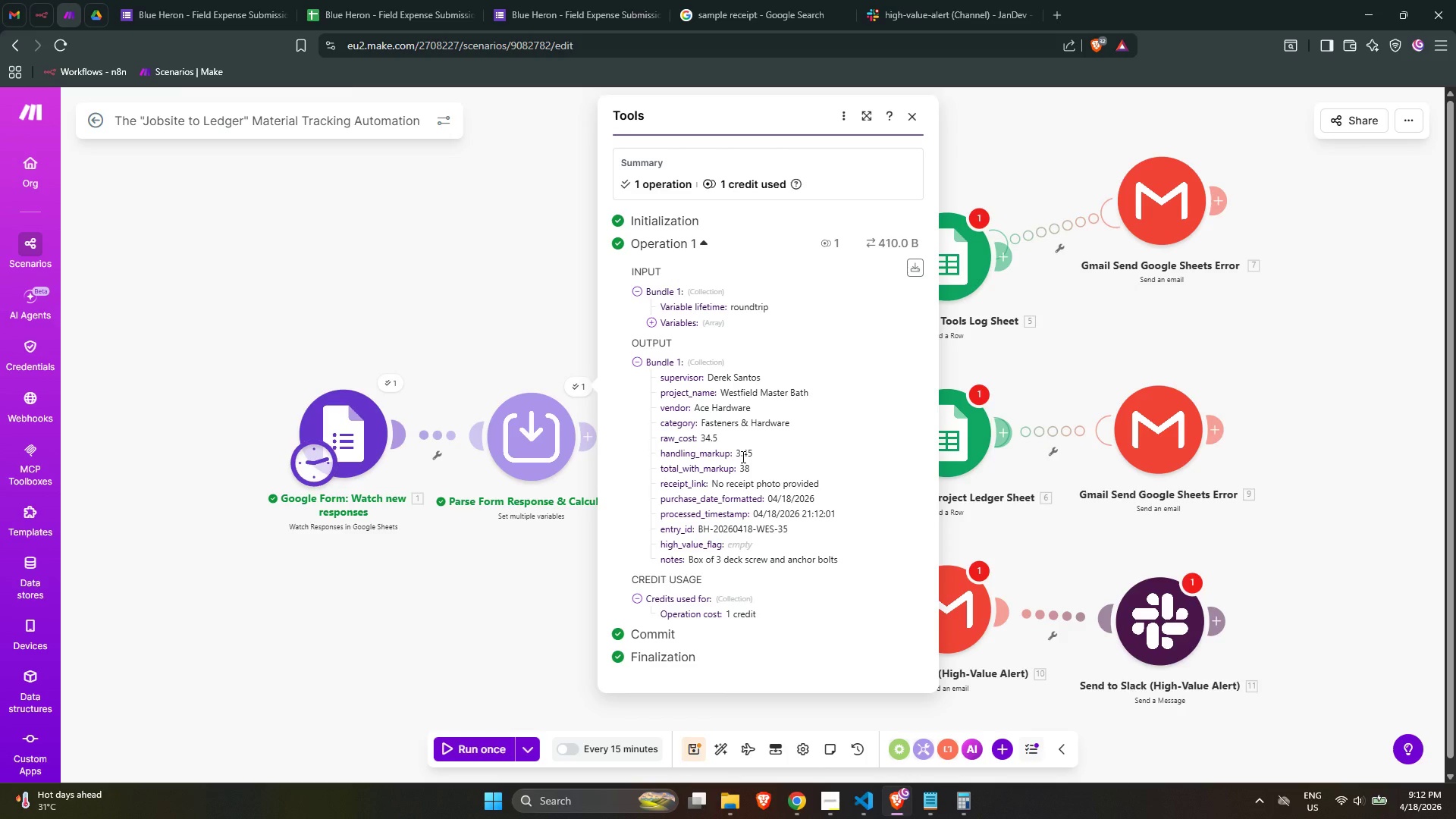 
left_click([535, 349])
 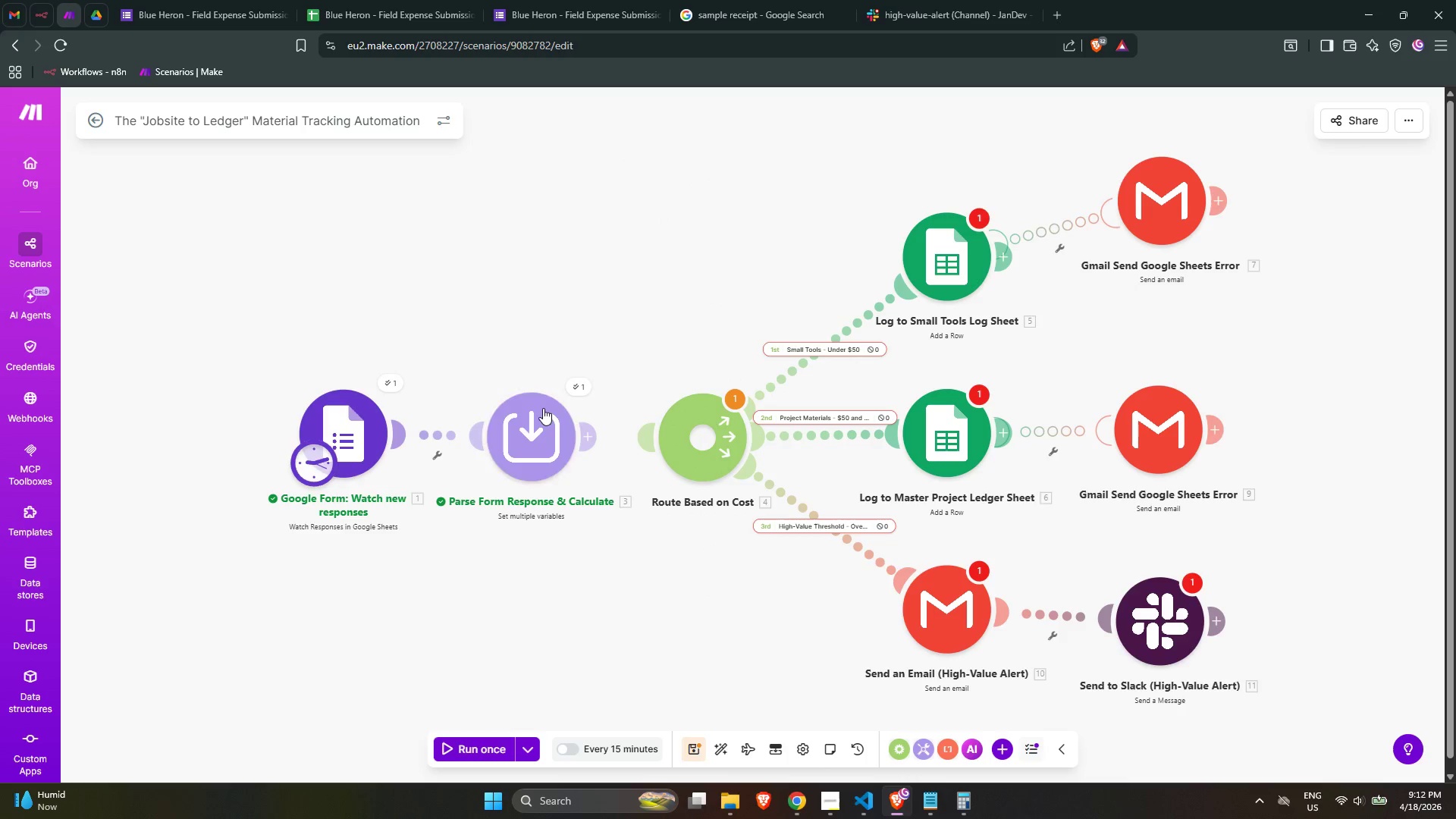 
scroll: coordinate [545, 410], scroll_direction: up, amount: 2.0
 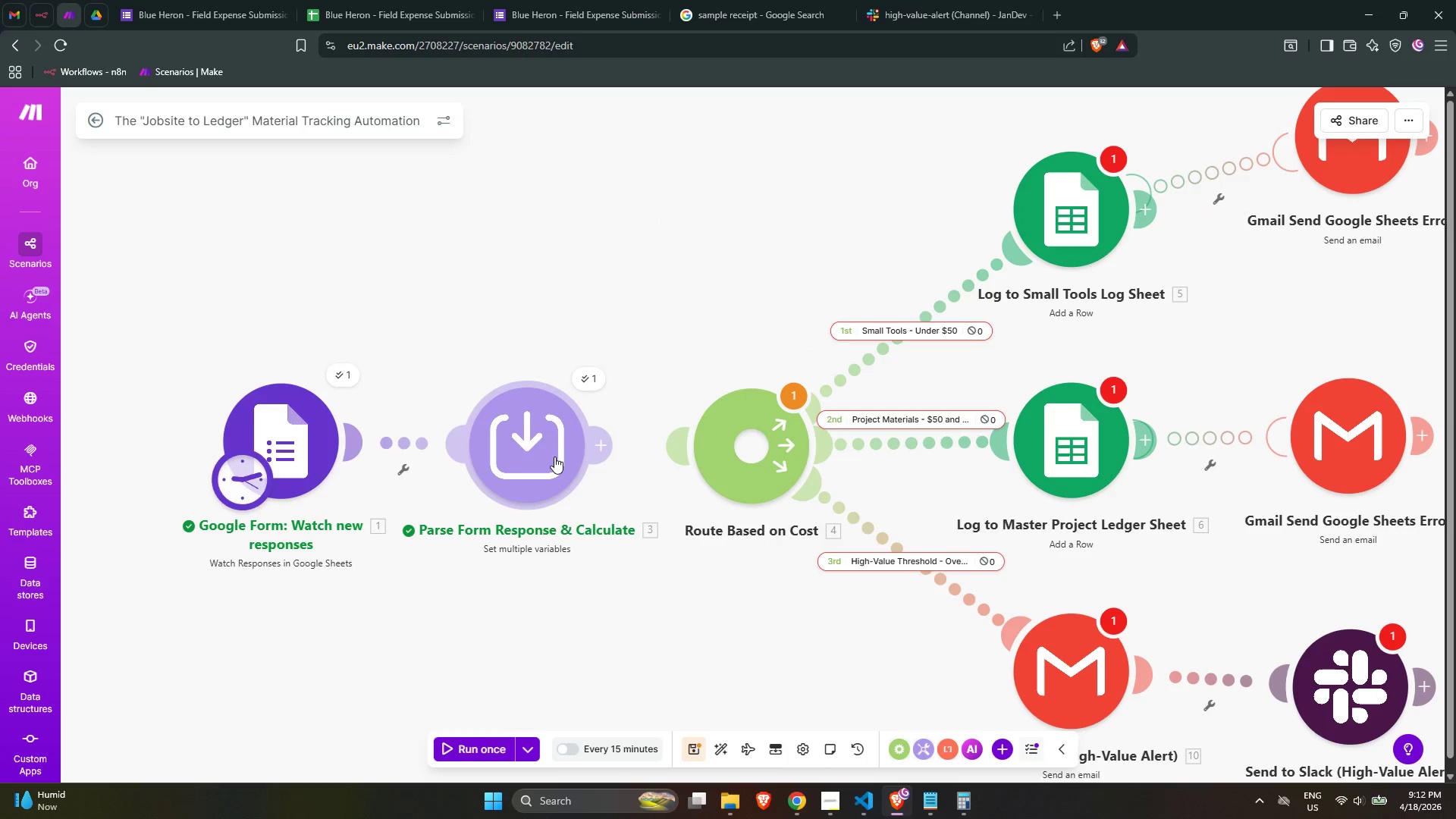 
double_click([554, 457])
 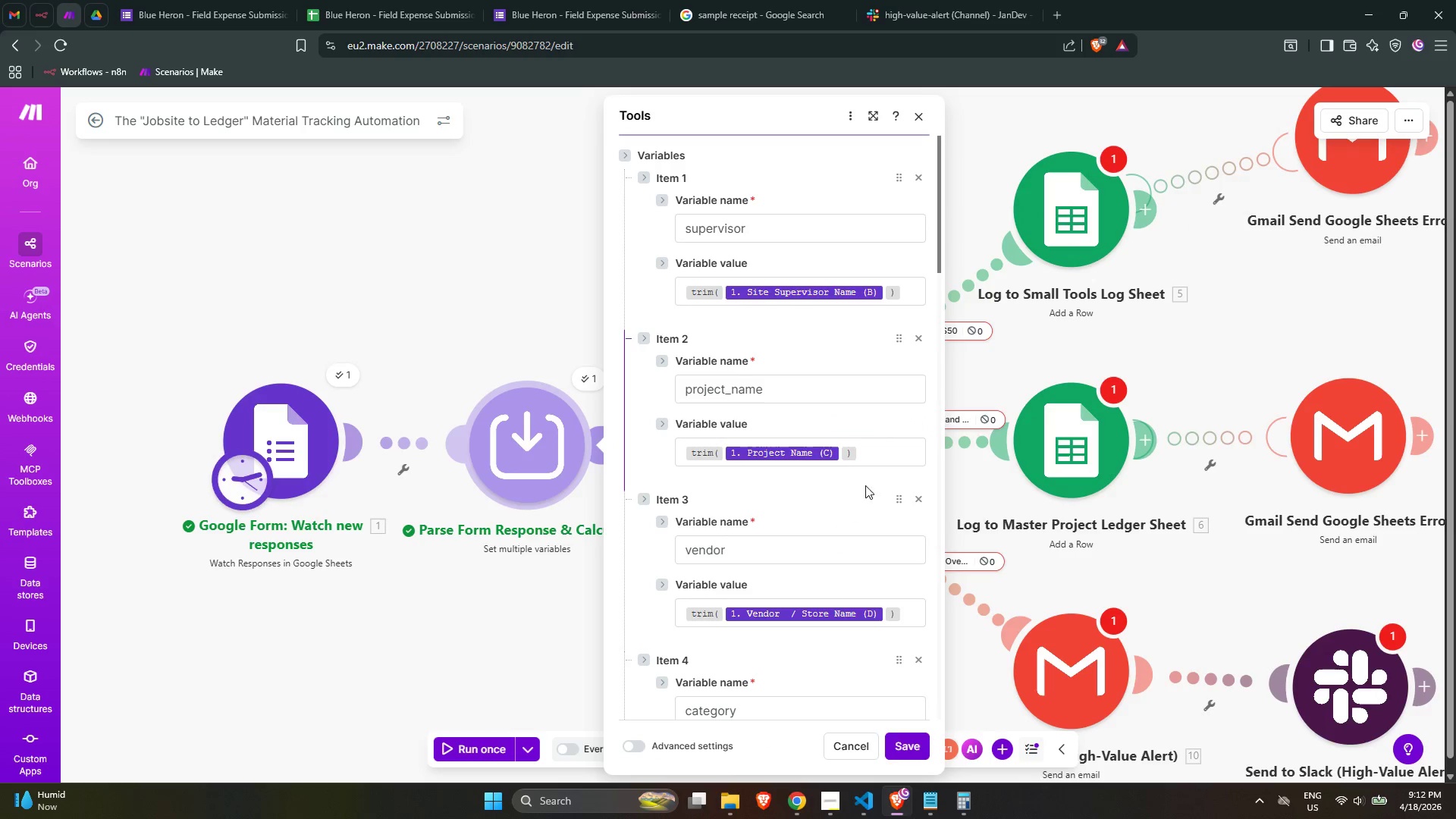 
scroll: coordinate [791, 488], scroll_direction: down, amount: 12.0
 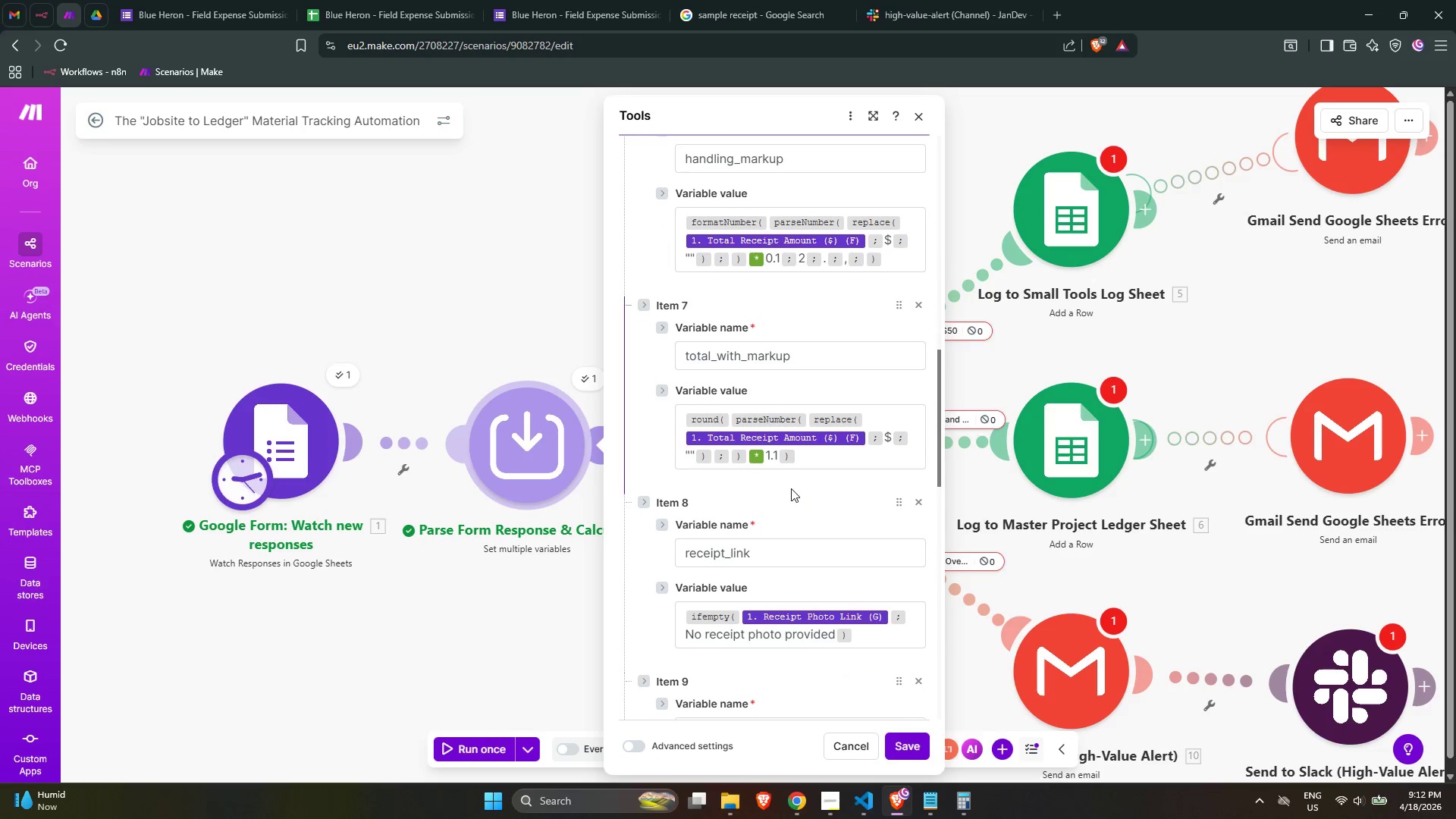 
scroll: coordinate [791, 488], scroll_direction: up, amount: 1.0
 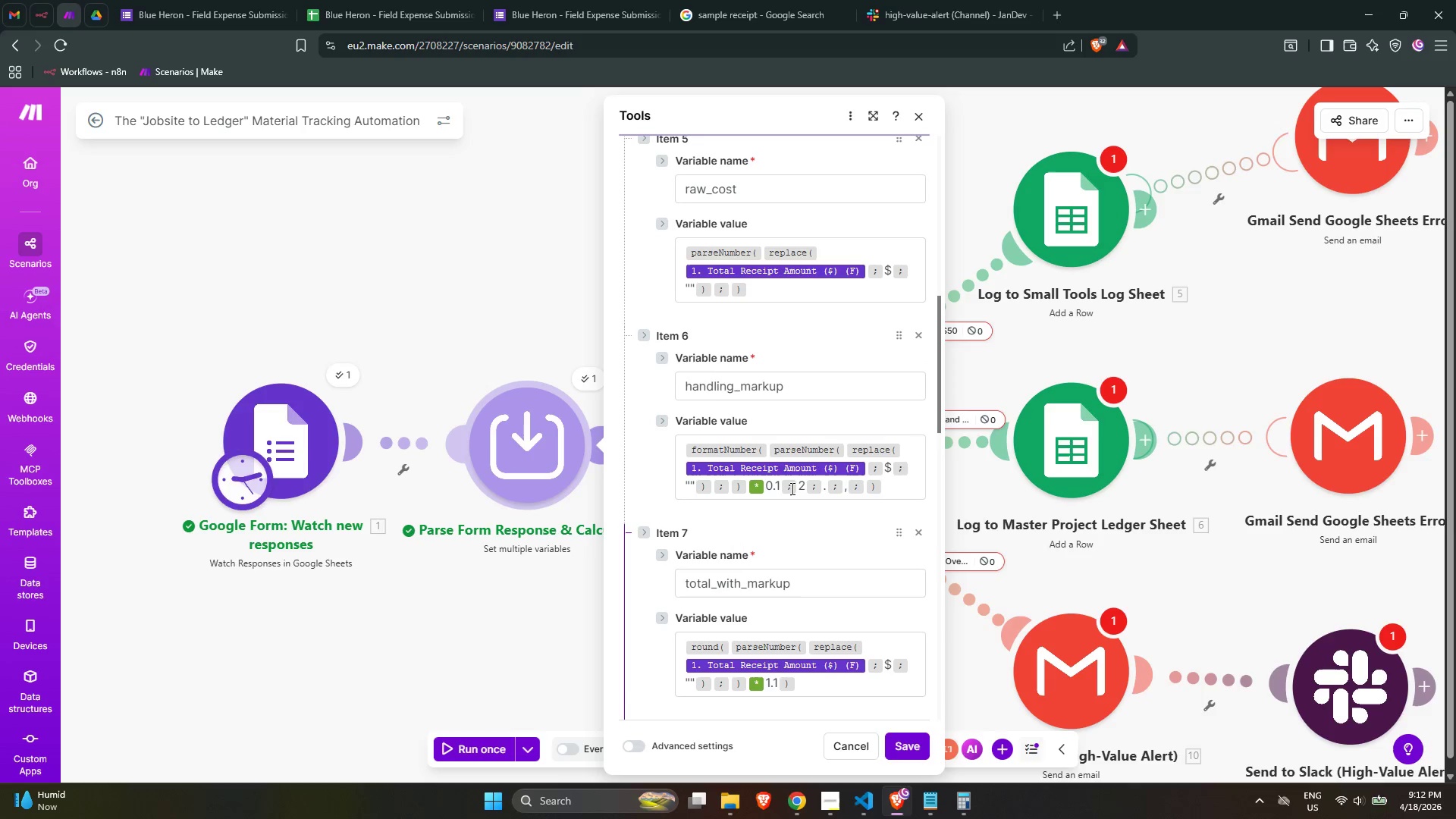 
scroll: coordinate [855, 517], scroll_direction: down, amount: 2.0
 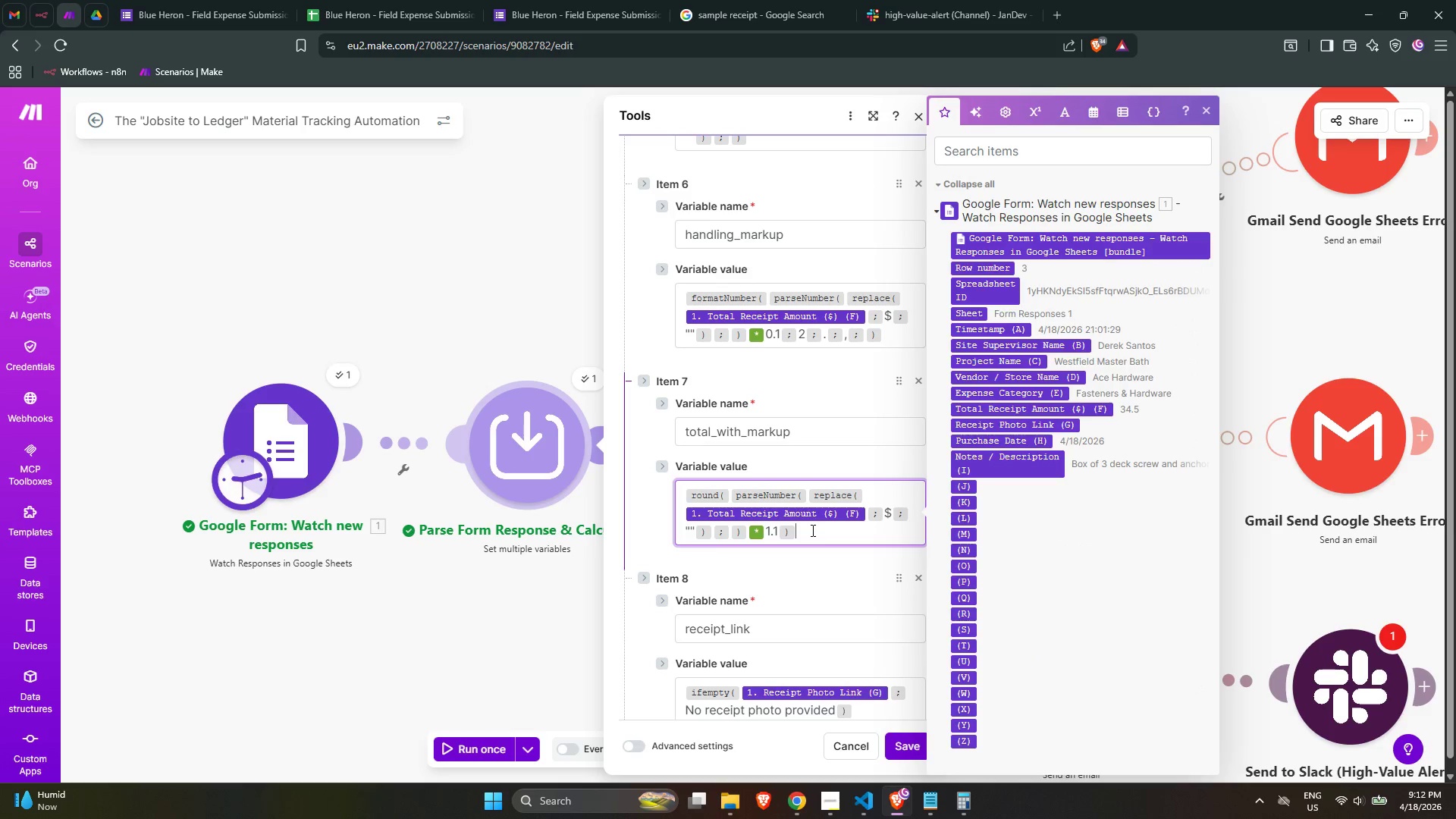 
key(ArrowUp)
 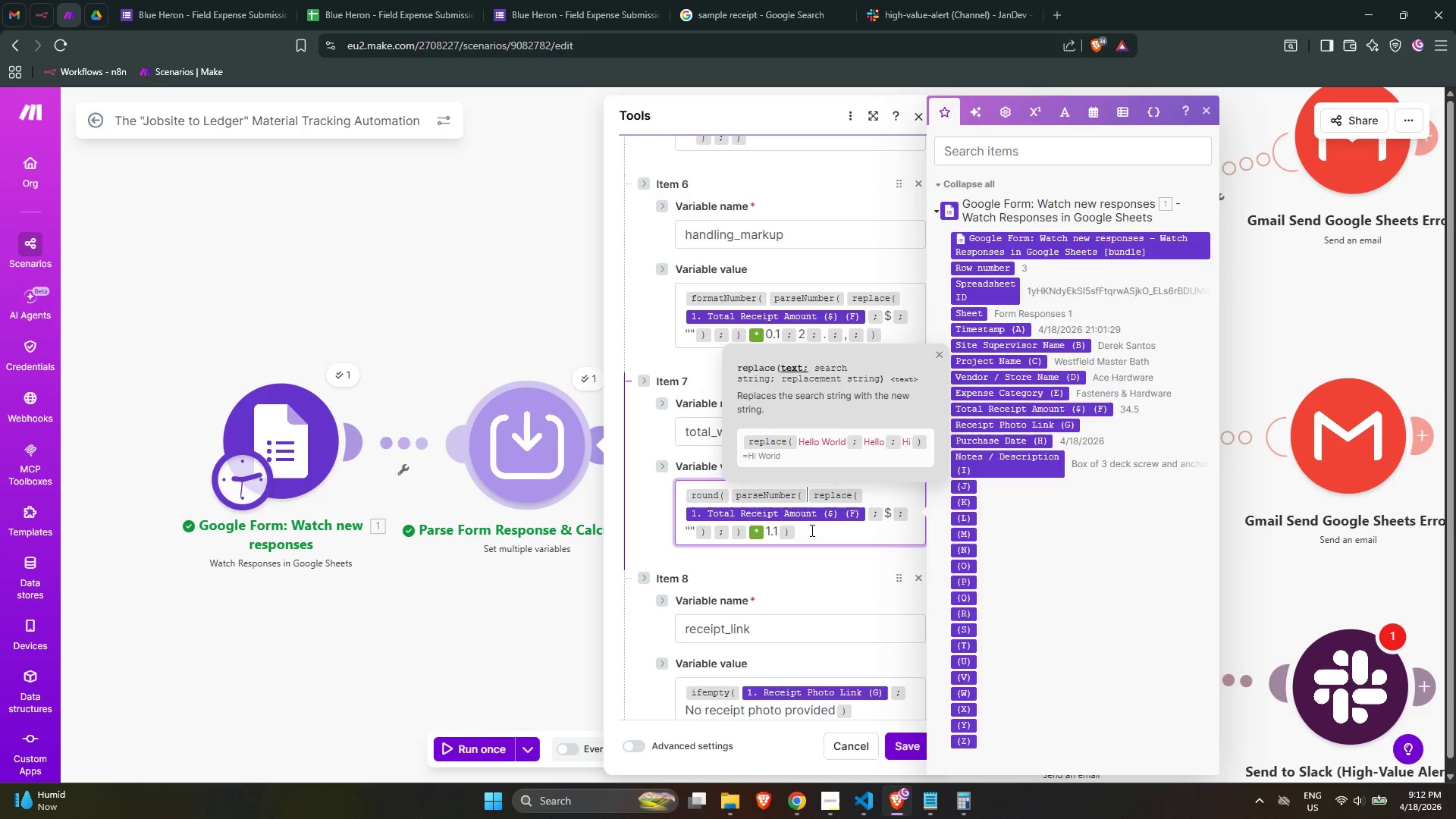 
key(ArrowUp)
 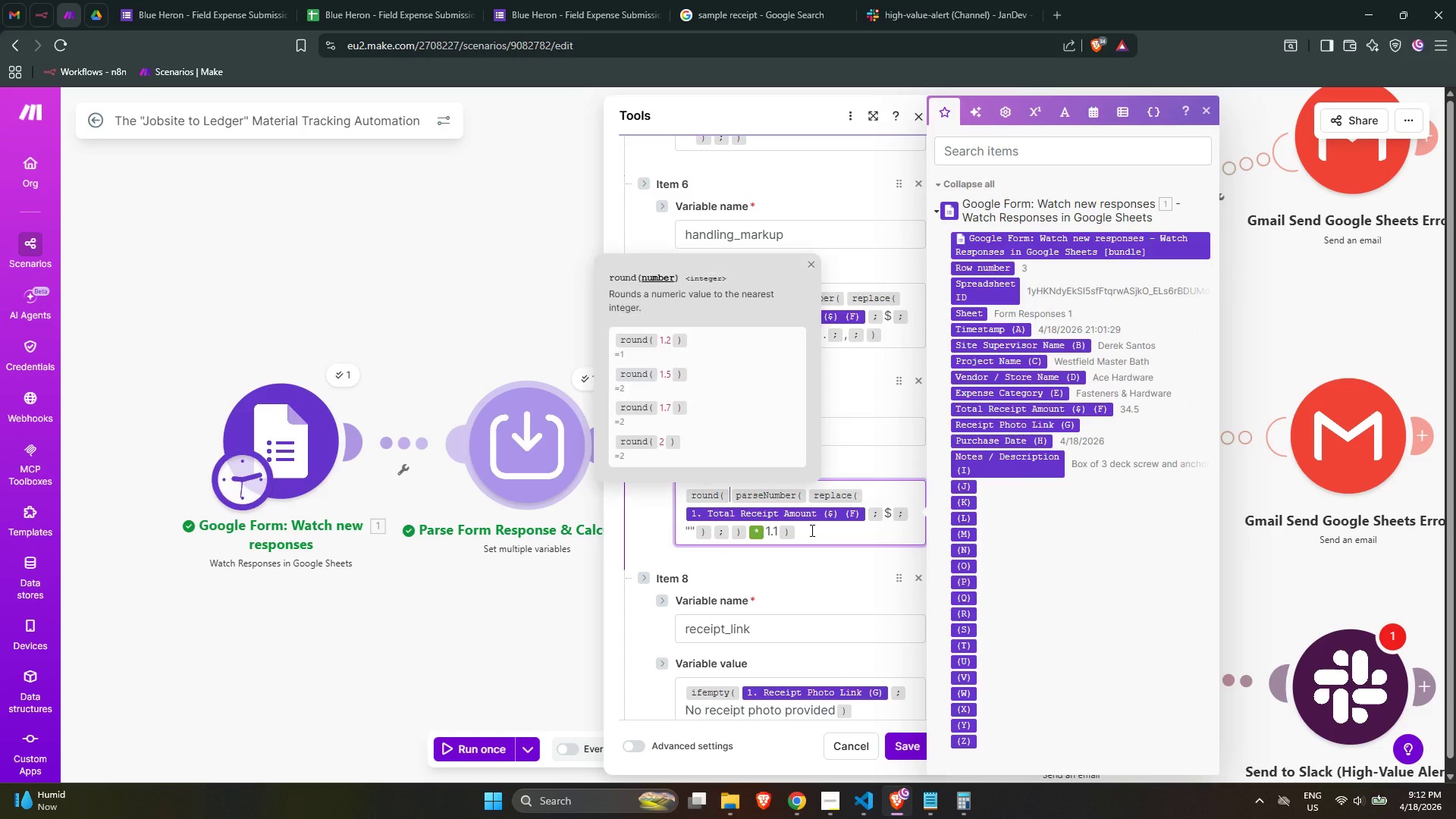 
key(ArrowLeft)
 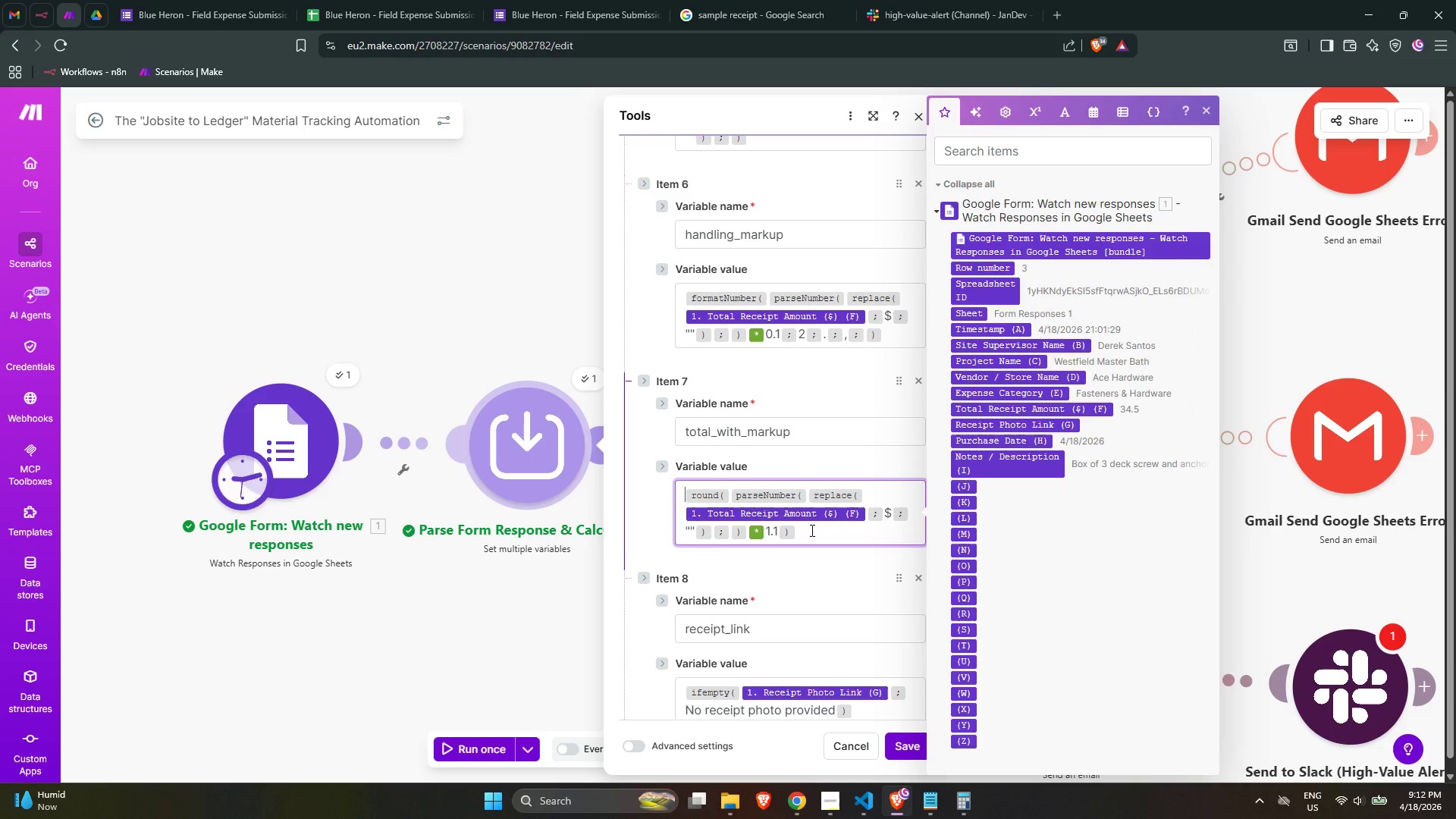 
key(ArrowLeft)
 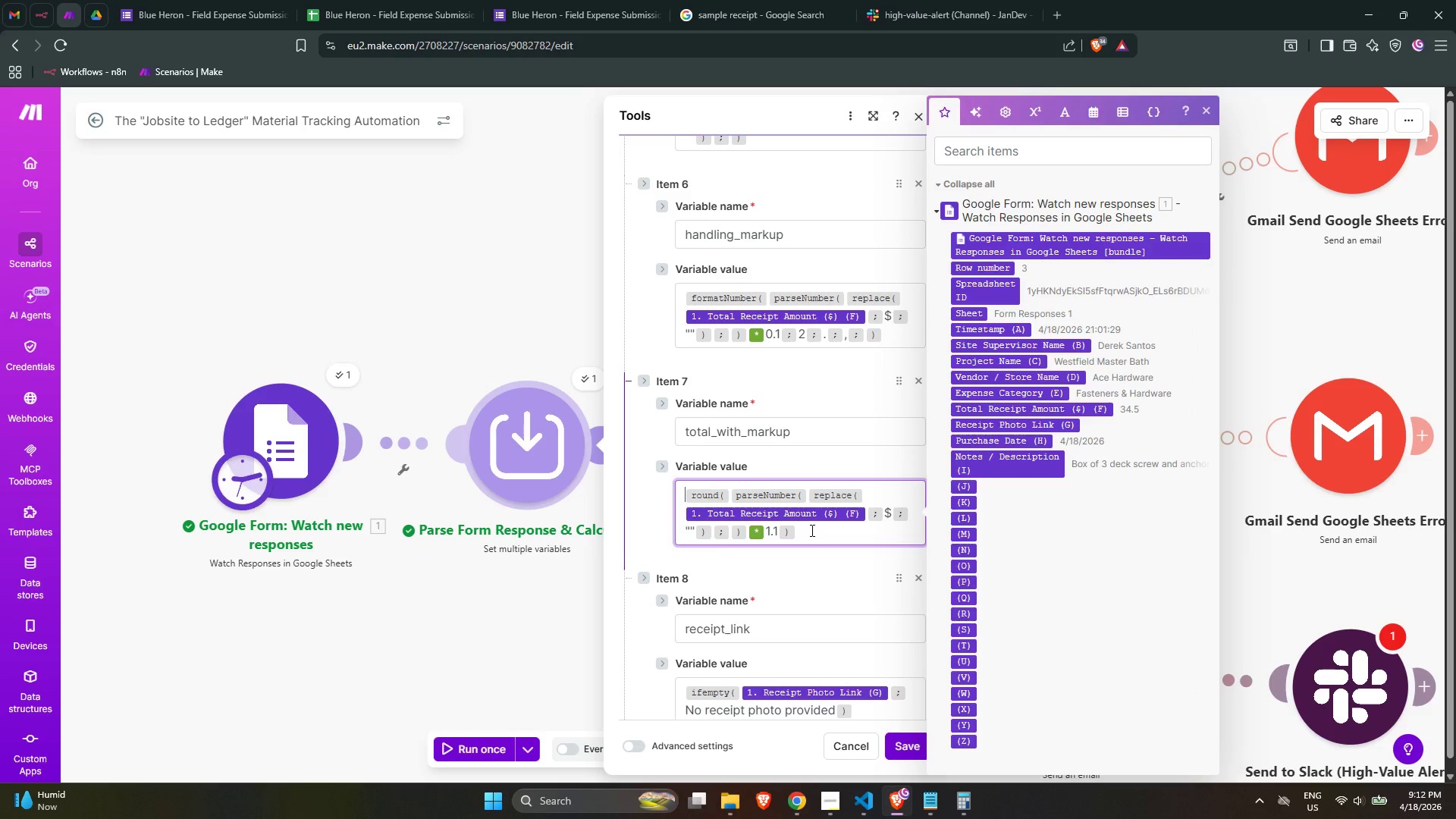 
key(ArrowRight)
 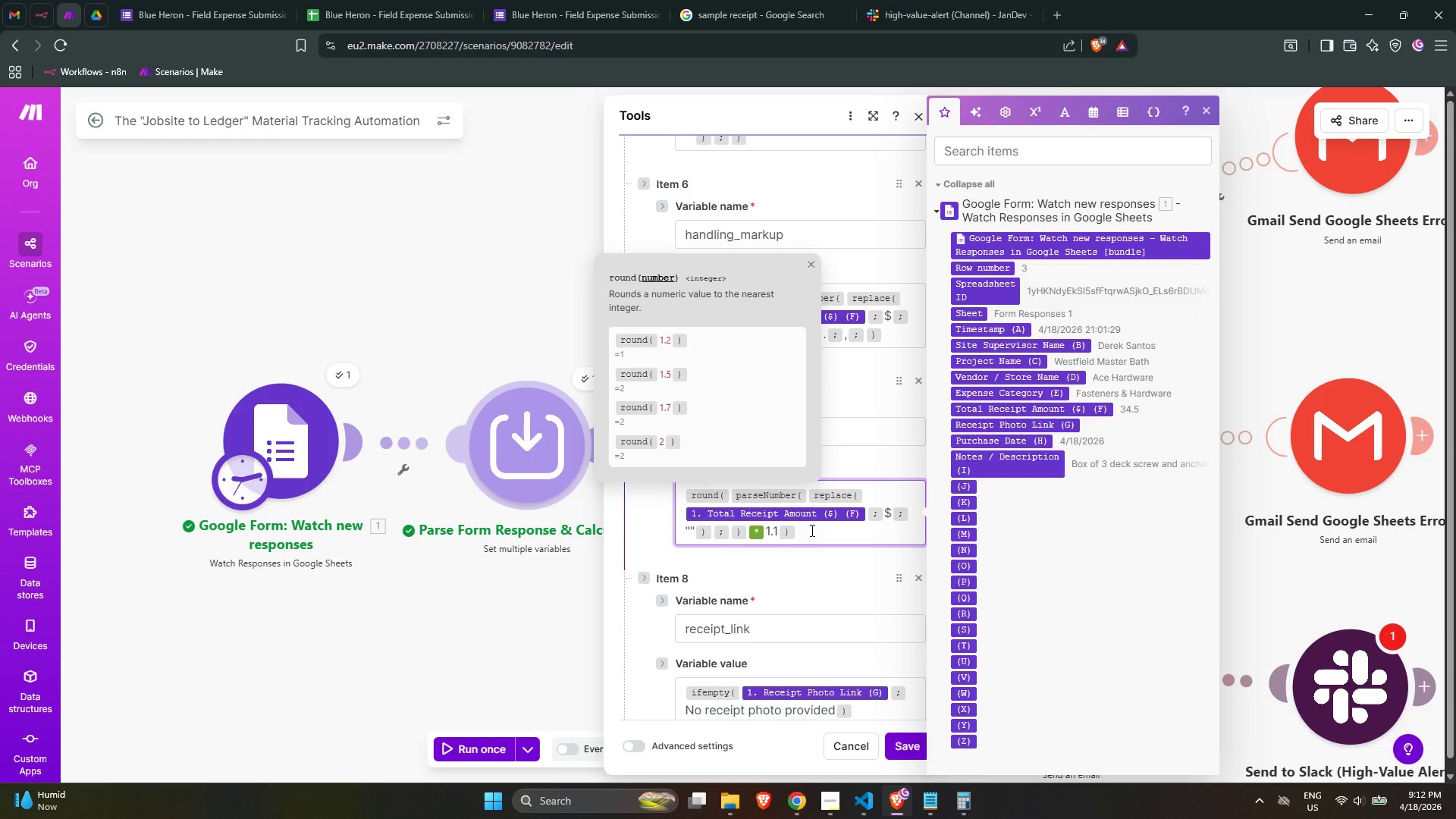 
key(Backspace)
 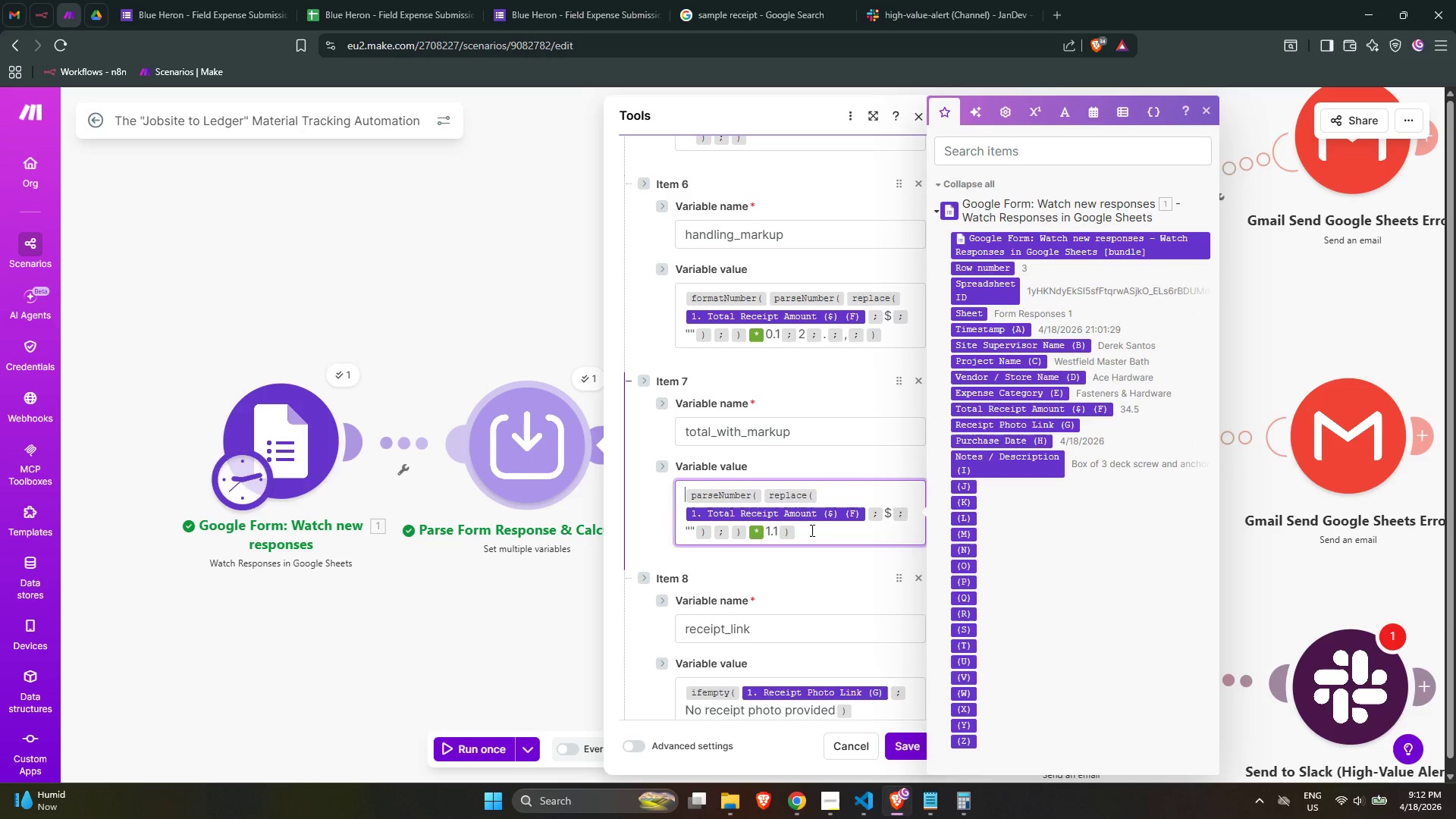 
type(/formst)
key(Backspace)
key(Backspace)
type(st)
 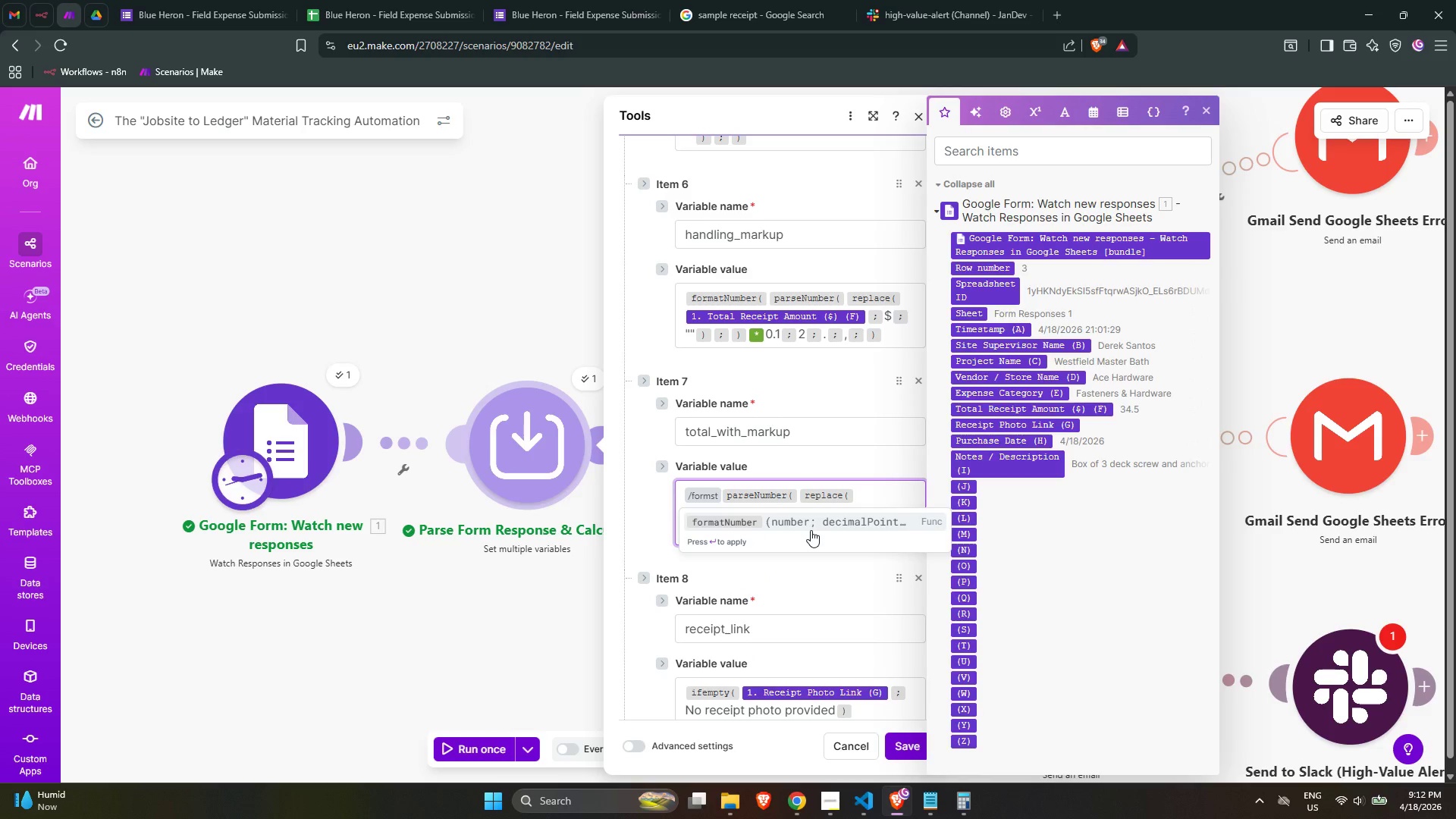 
key(Enter)
 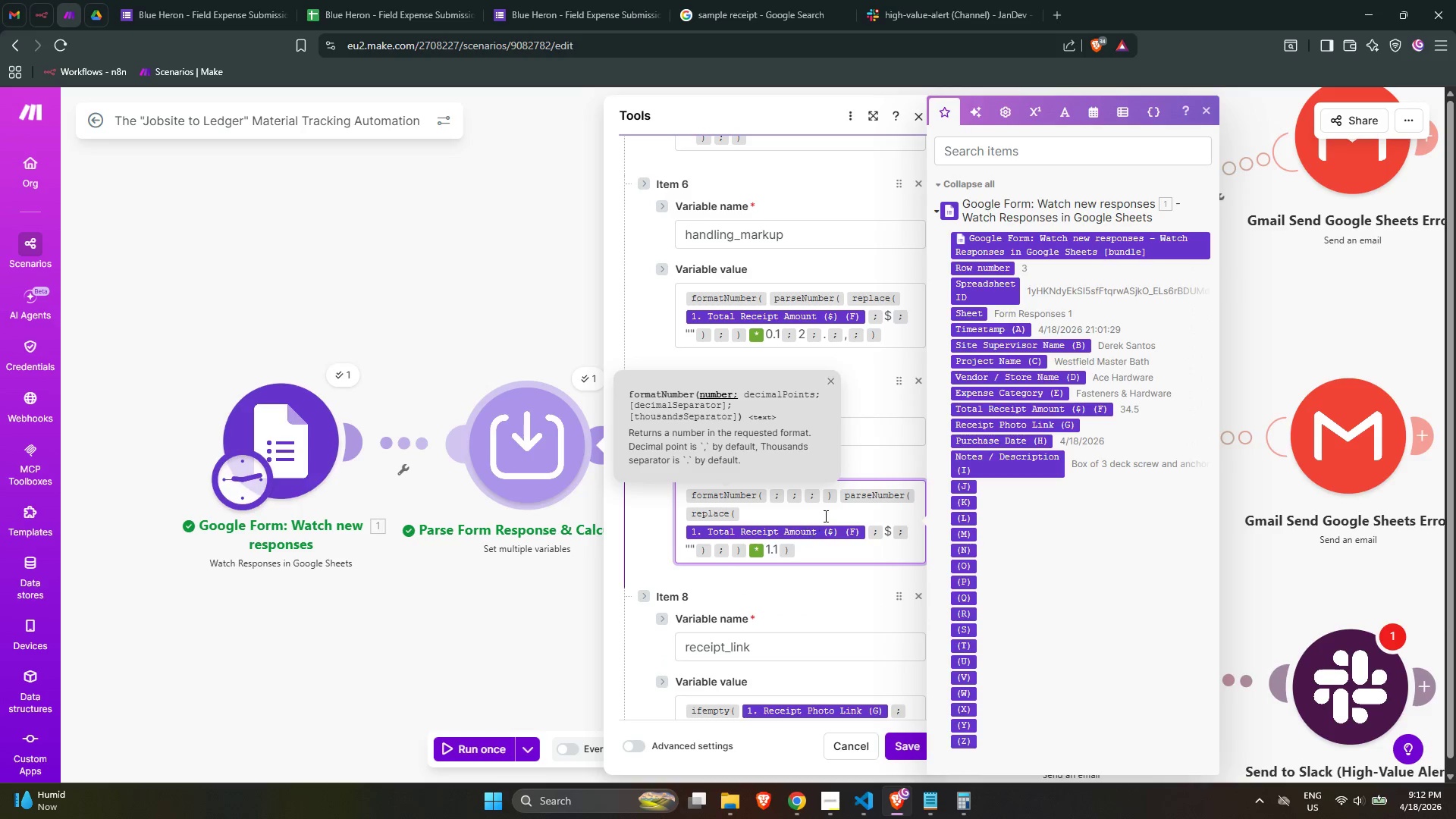 
left_click([839, 497])
 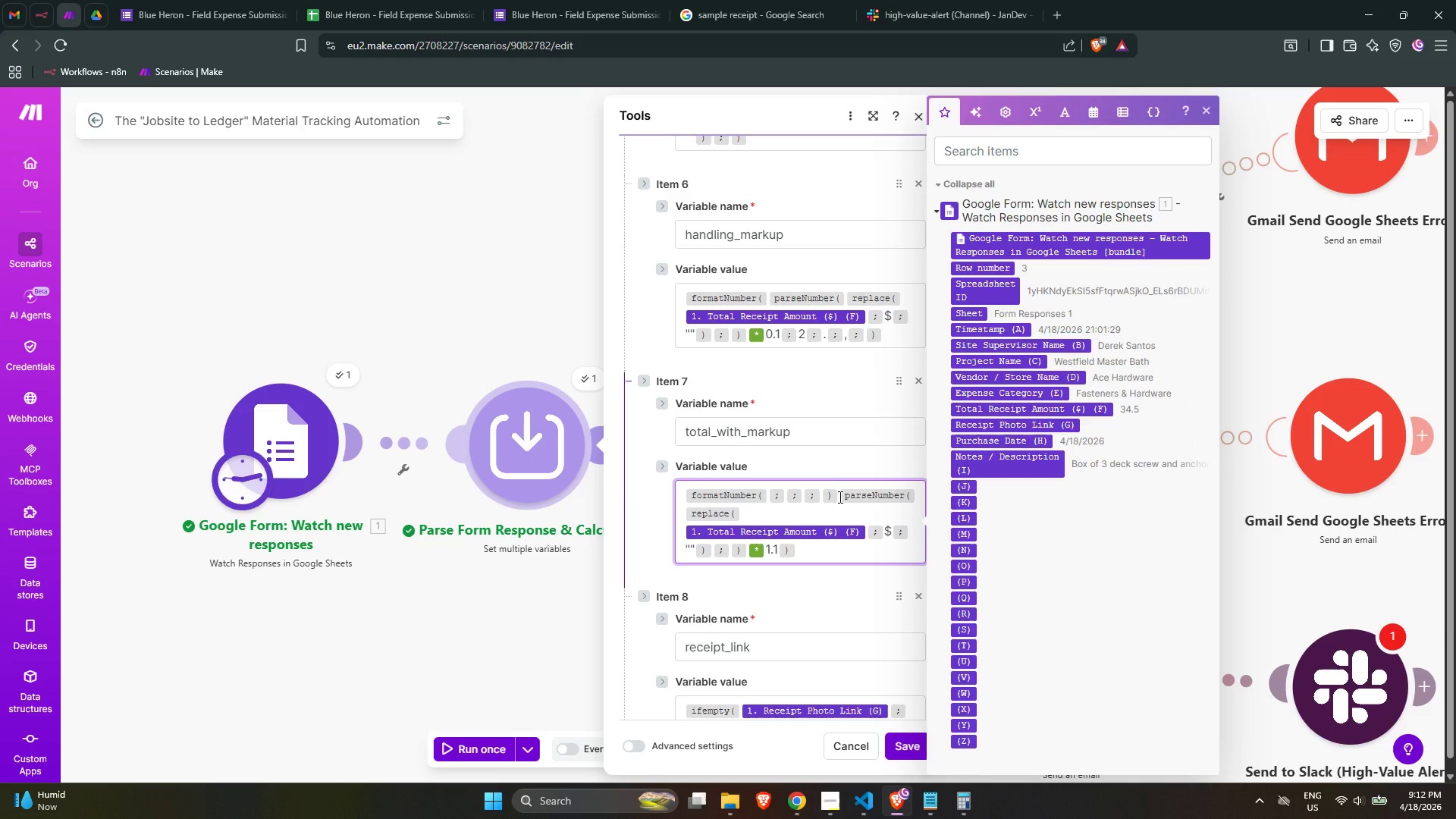 
key(Backspace)
 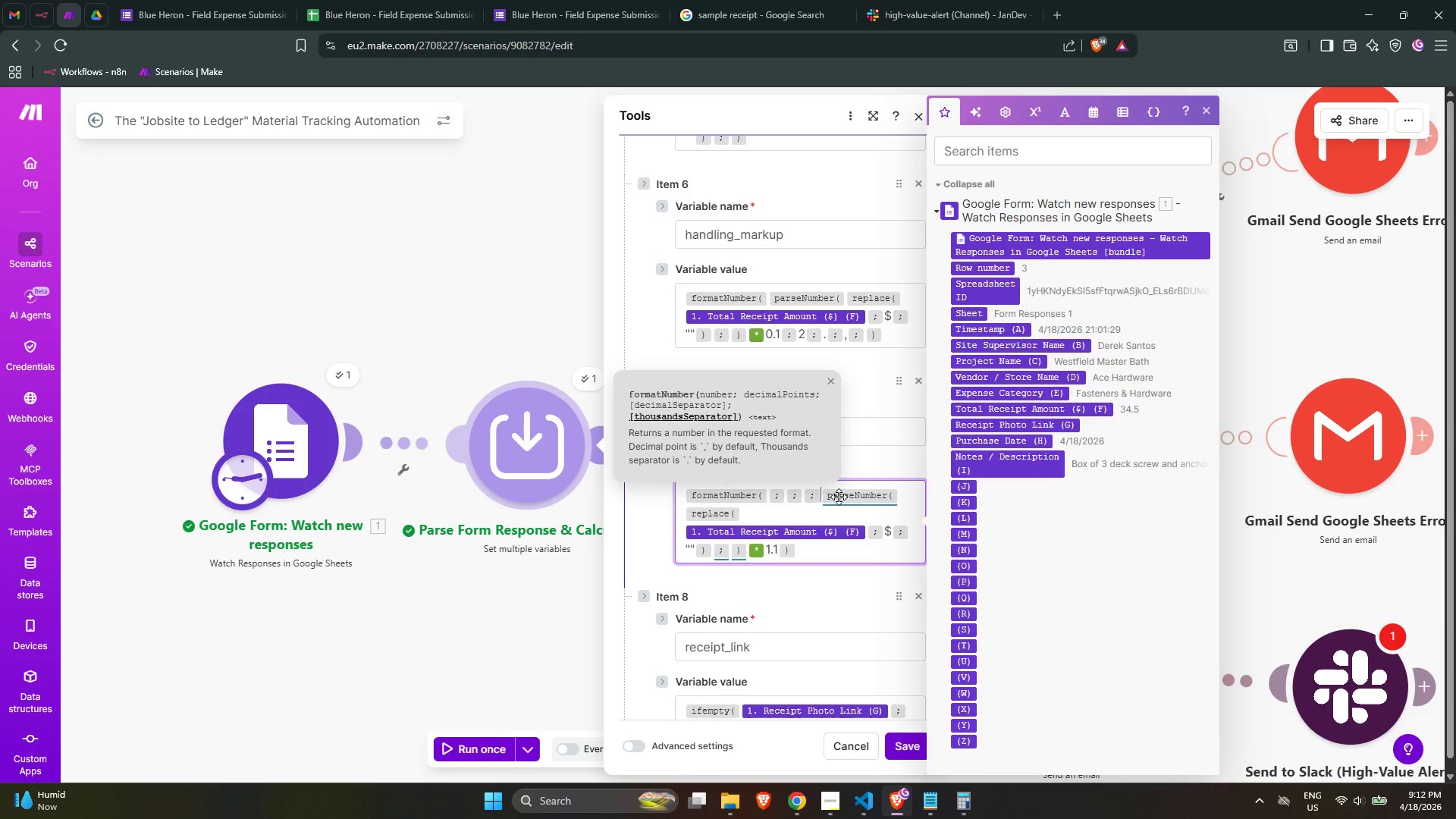 
key(Backspace)
 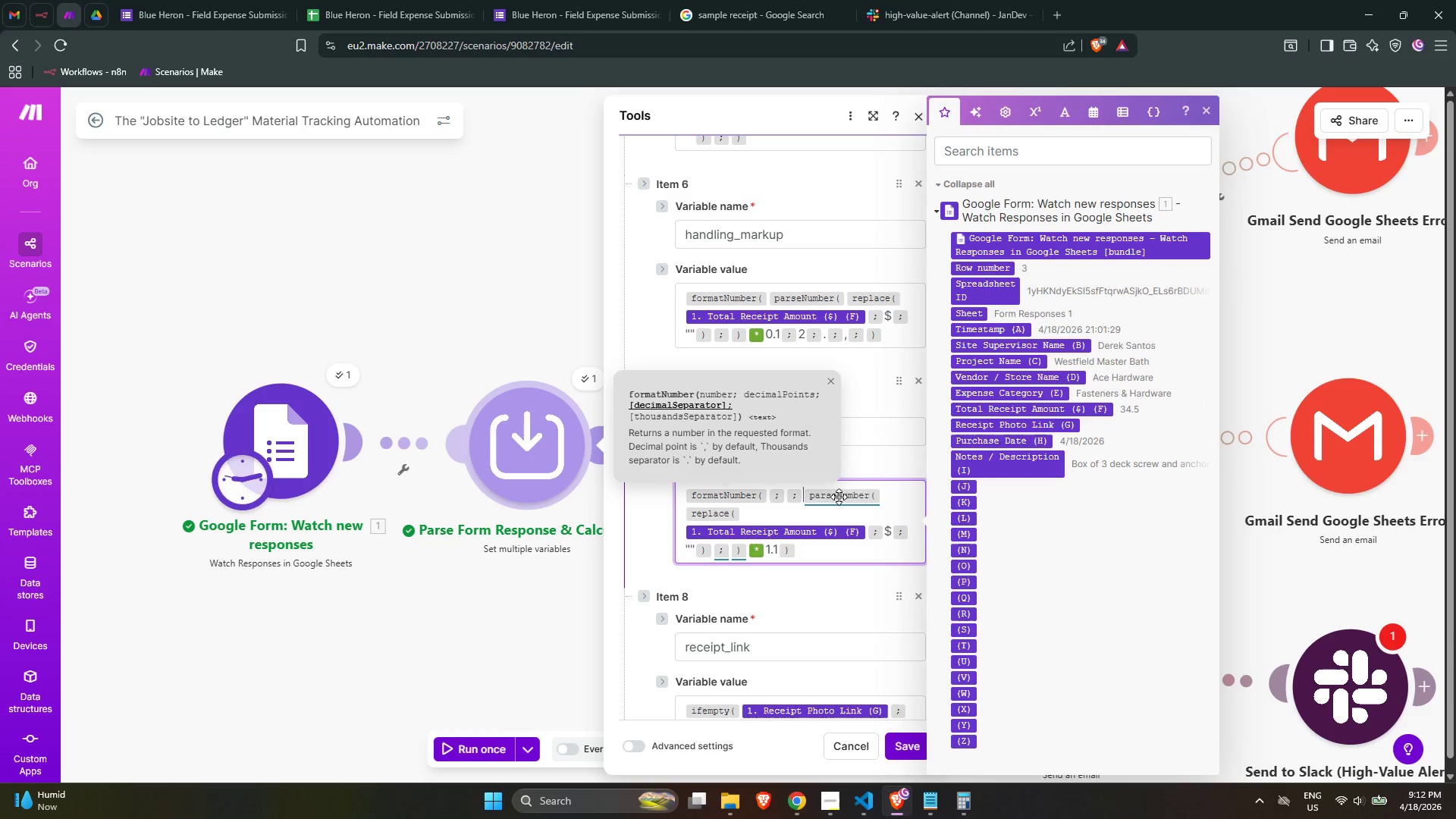 
key(Backspace)
 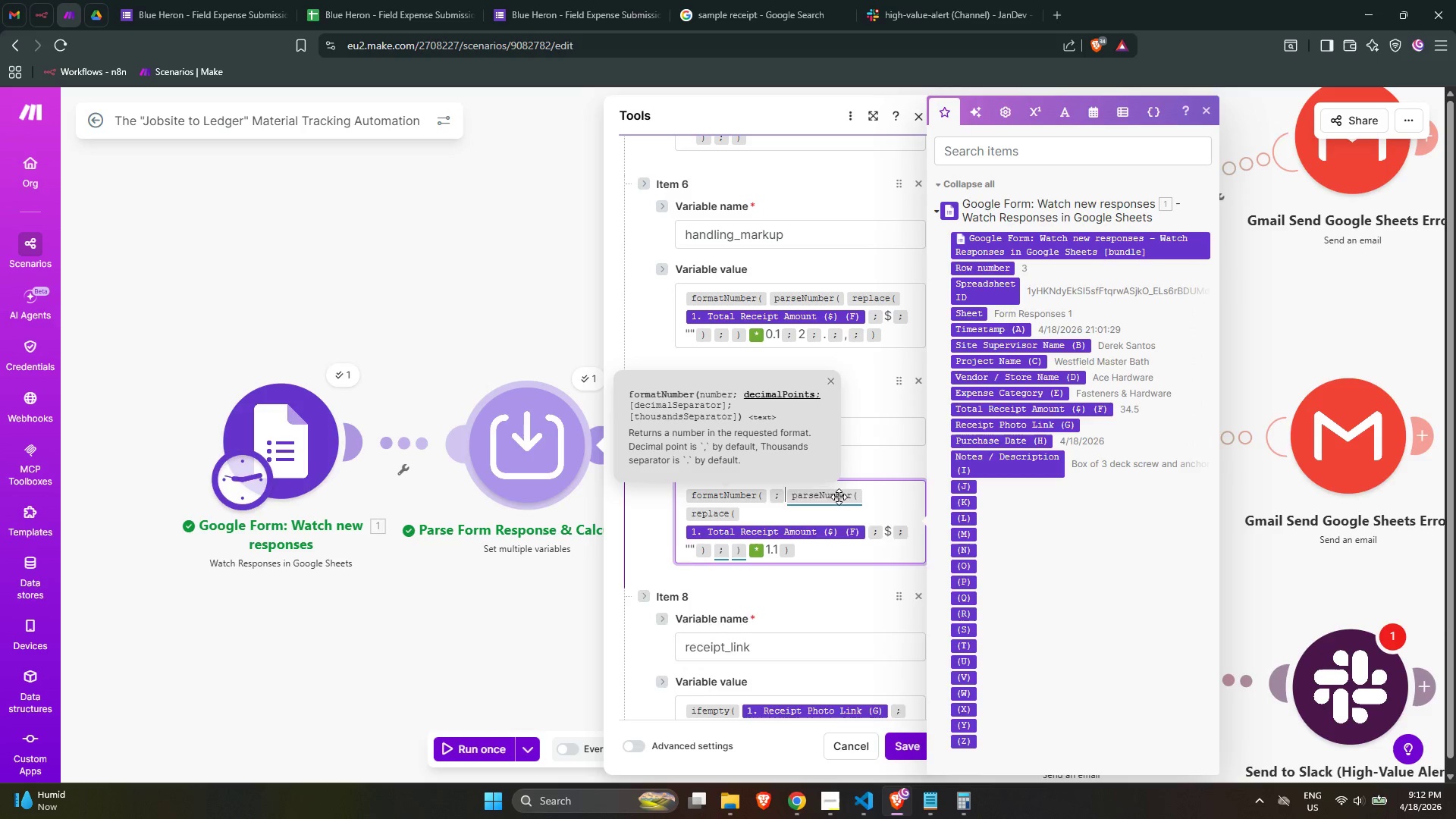 
key(Backspace)
 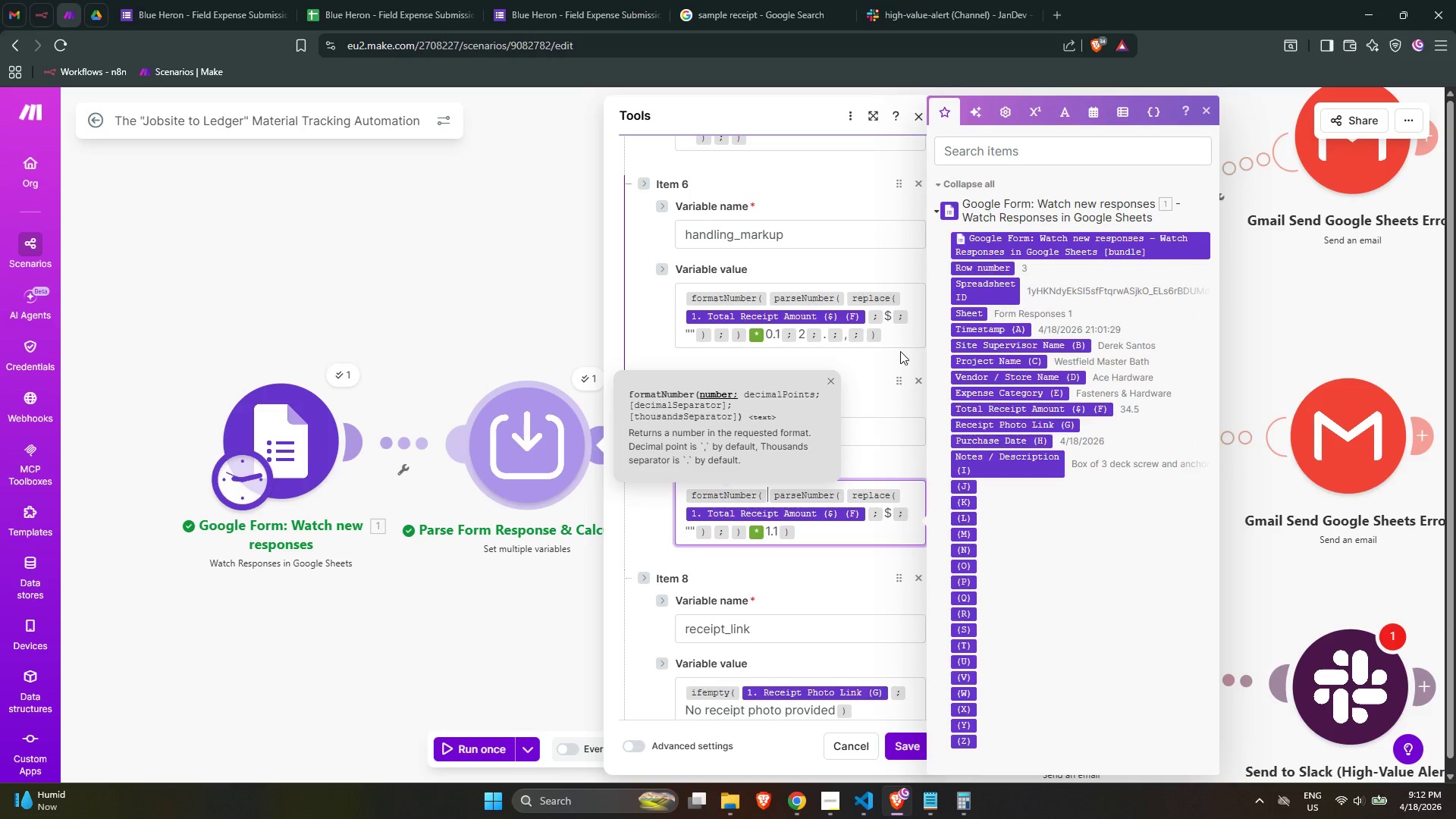 
left_click([888, 334])
 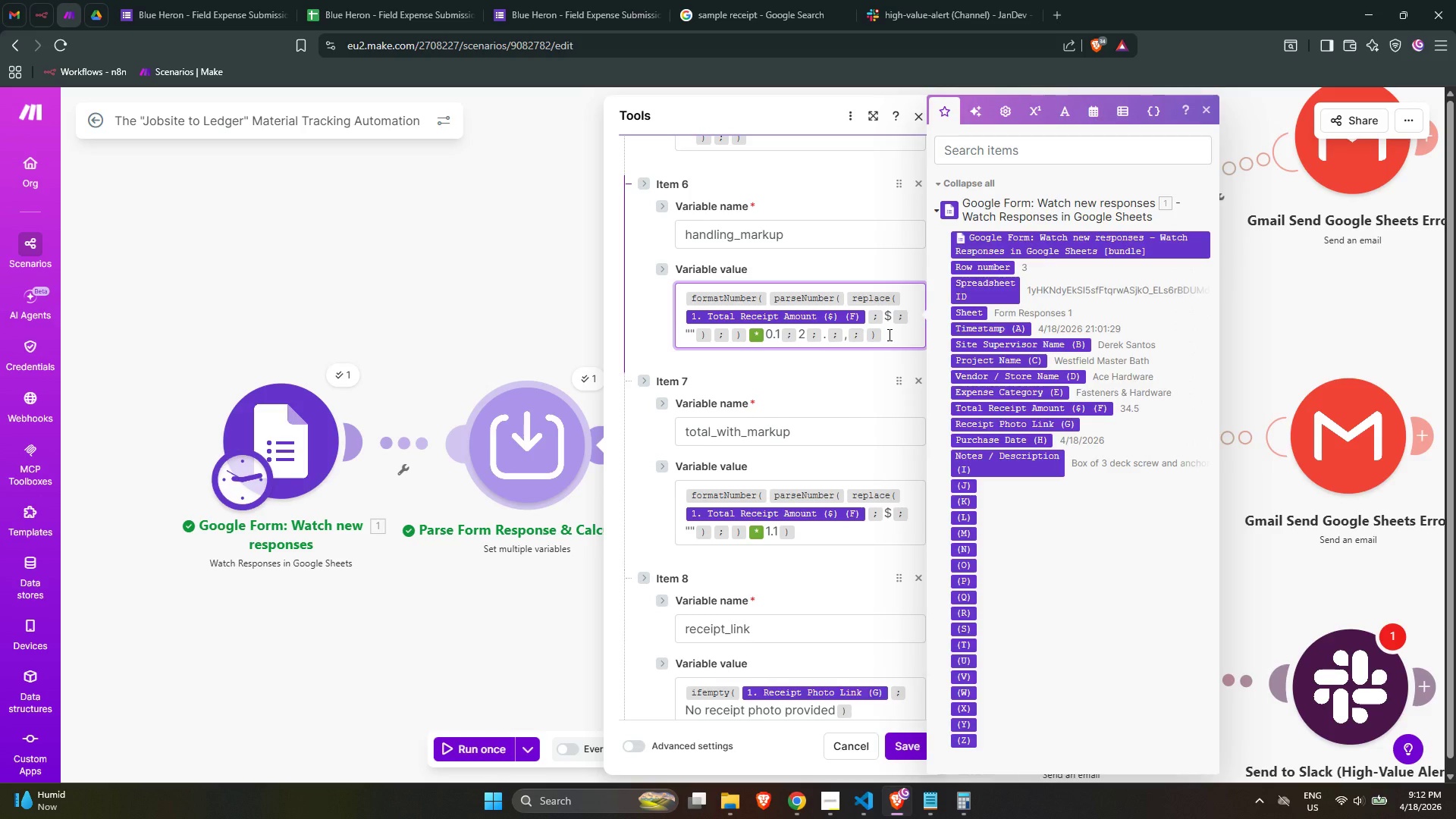 
left_click_drag(start_coordinate=[888, 334], to_coordinate=[797, 337])
 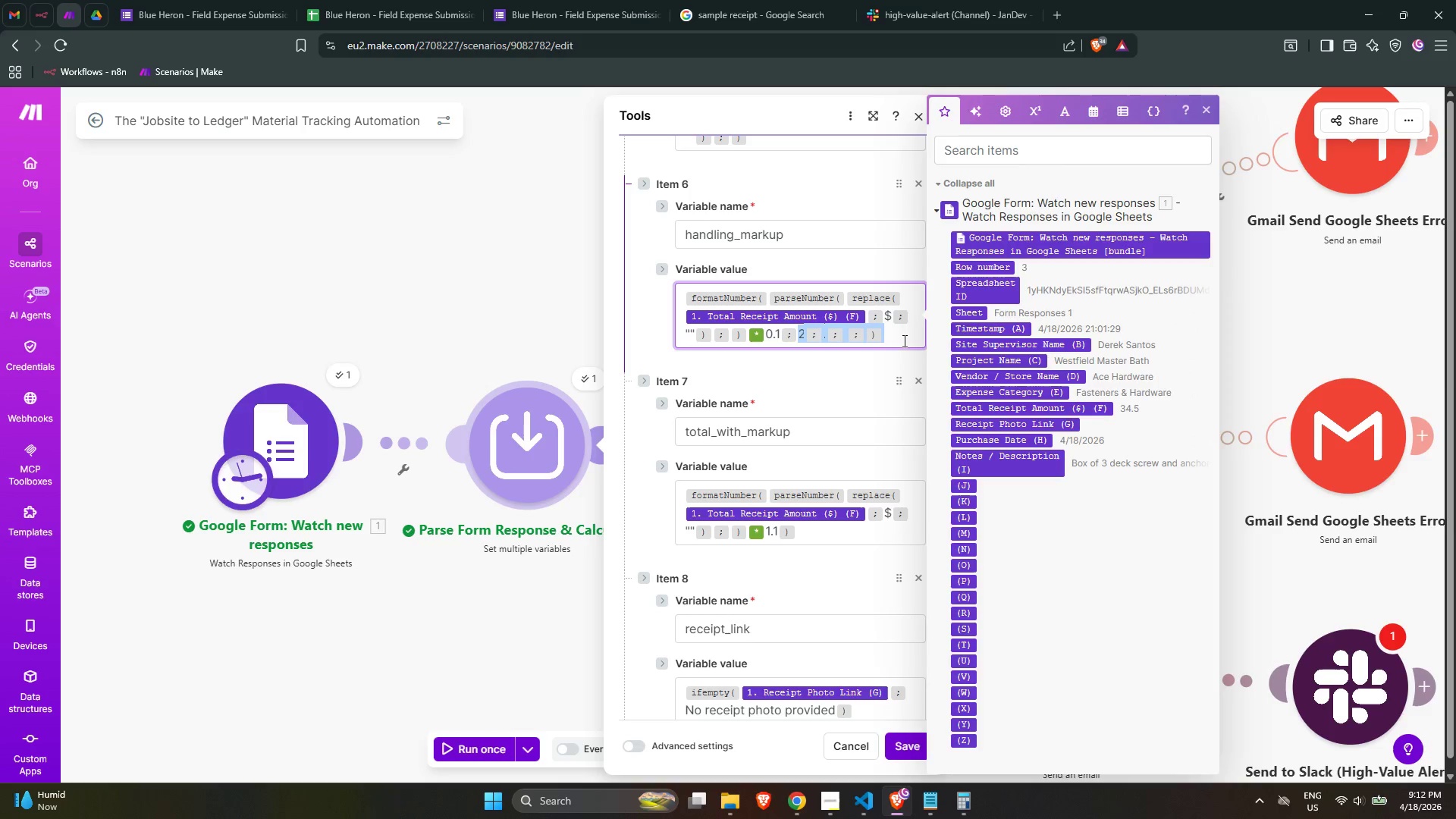 
left_click([900, 337])
 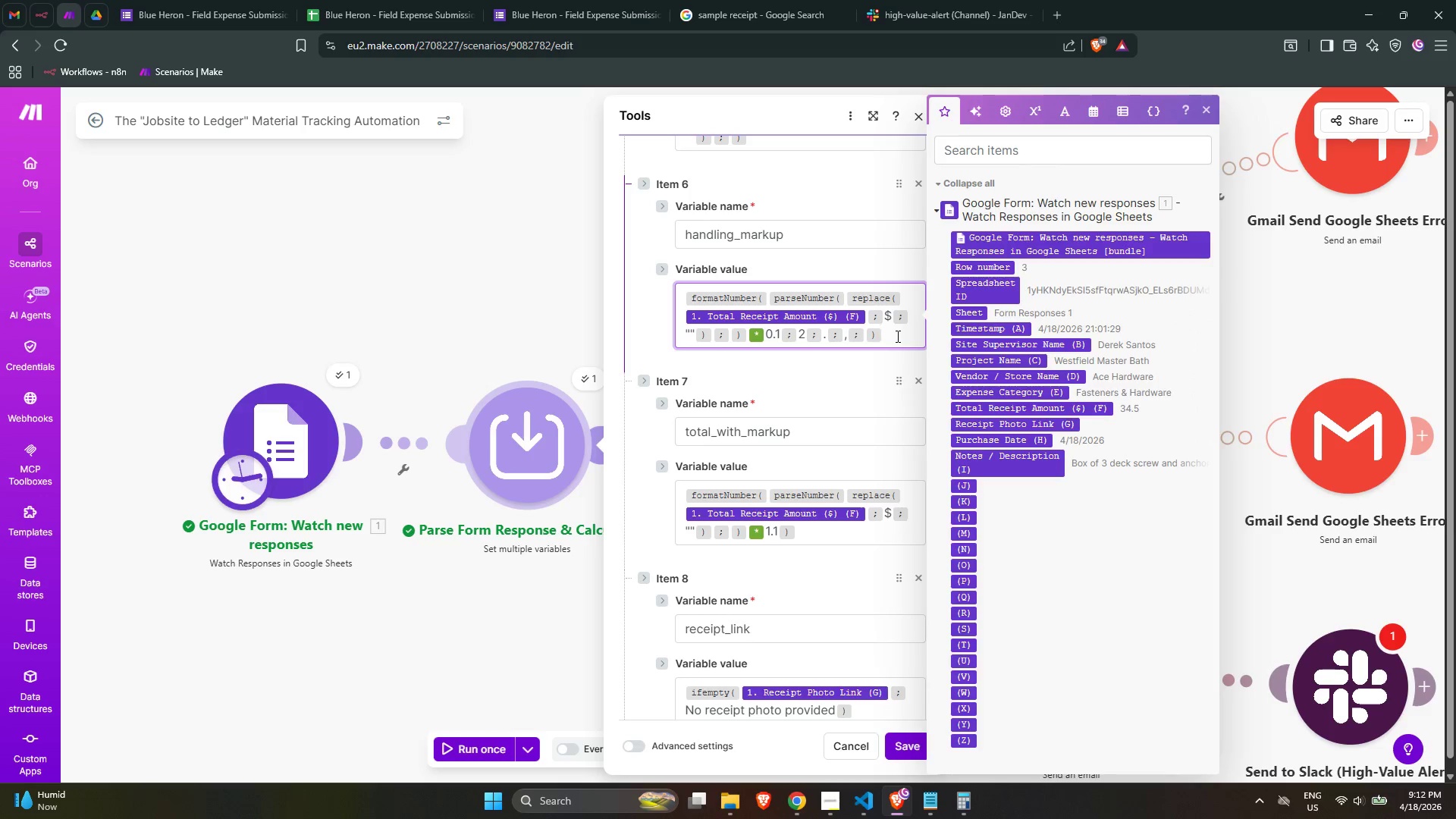 
left_click_drag(start_coordinate=[896, 336], to_coordinate=[785, 338])
 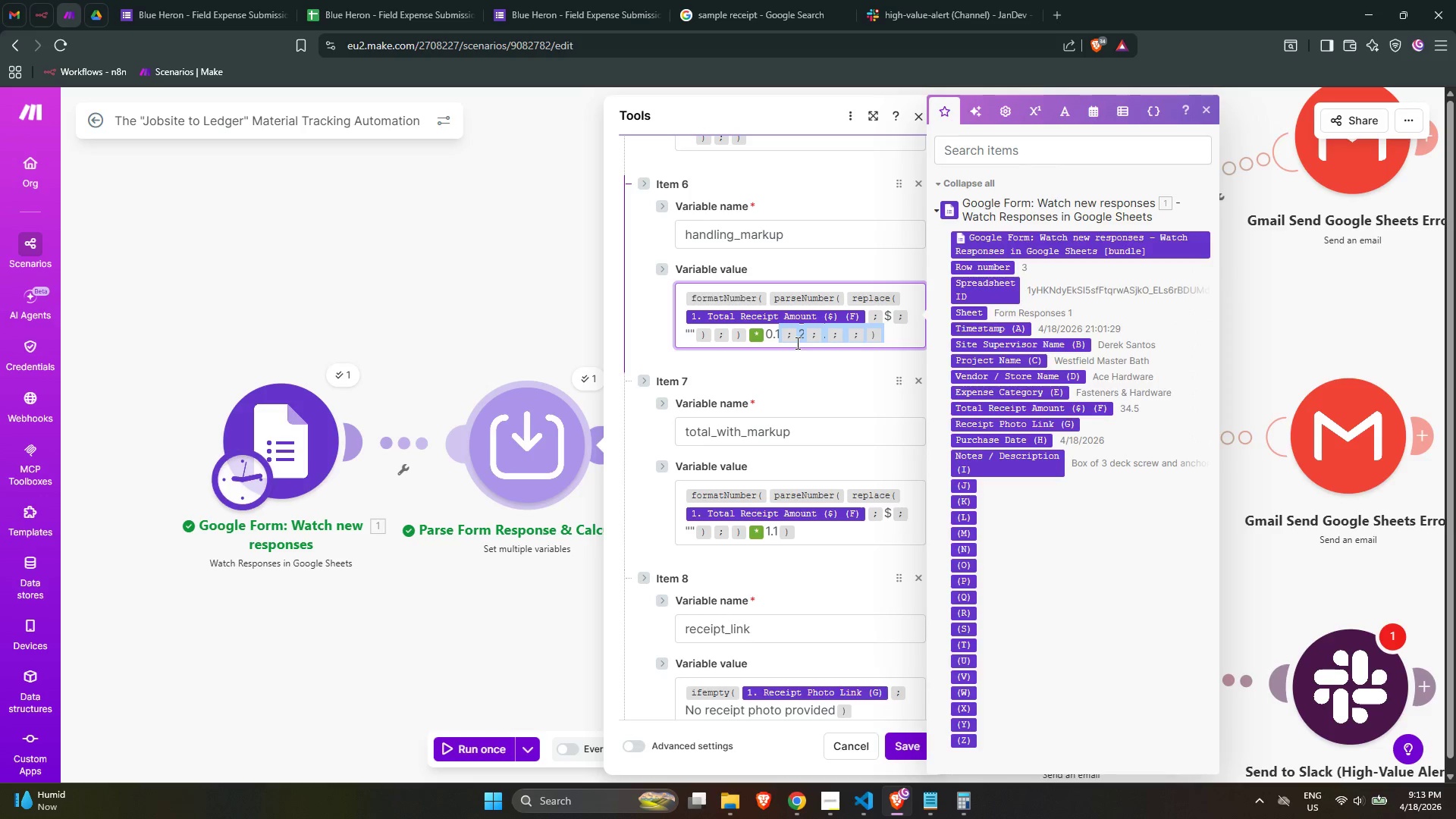 
key(Control+C)
 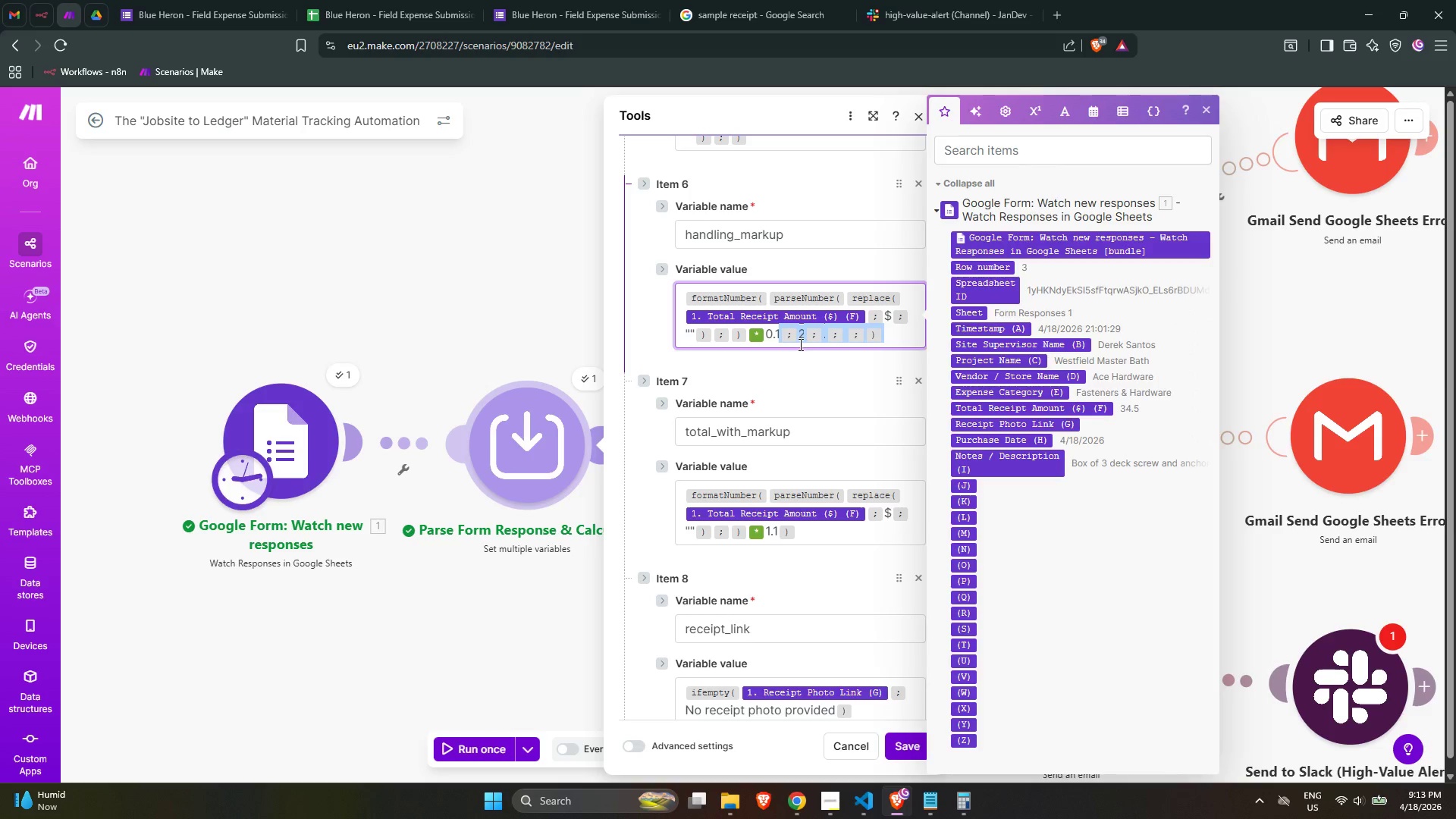 
key(Control+C)
 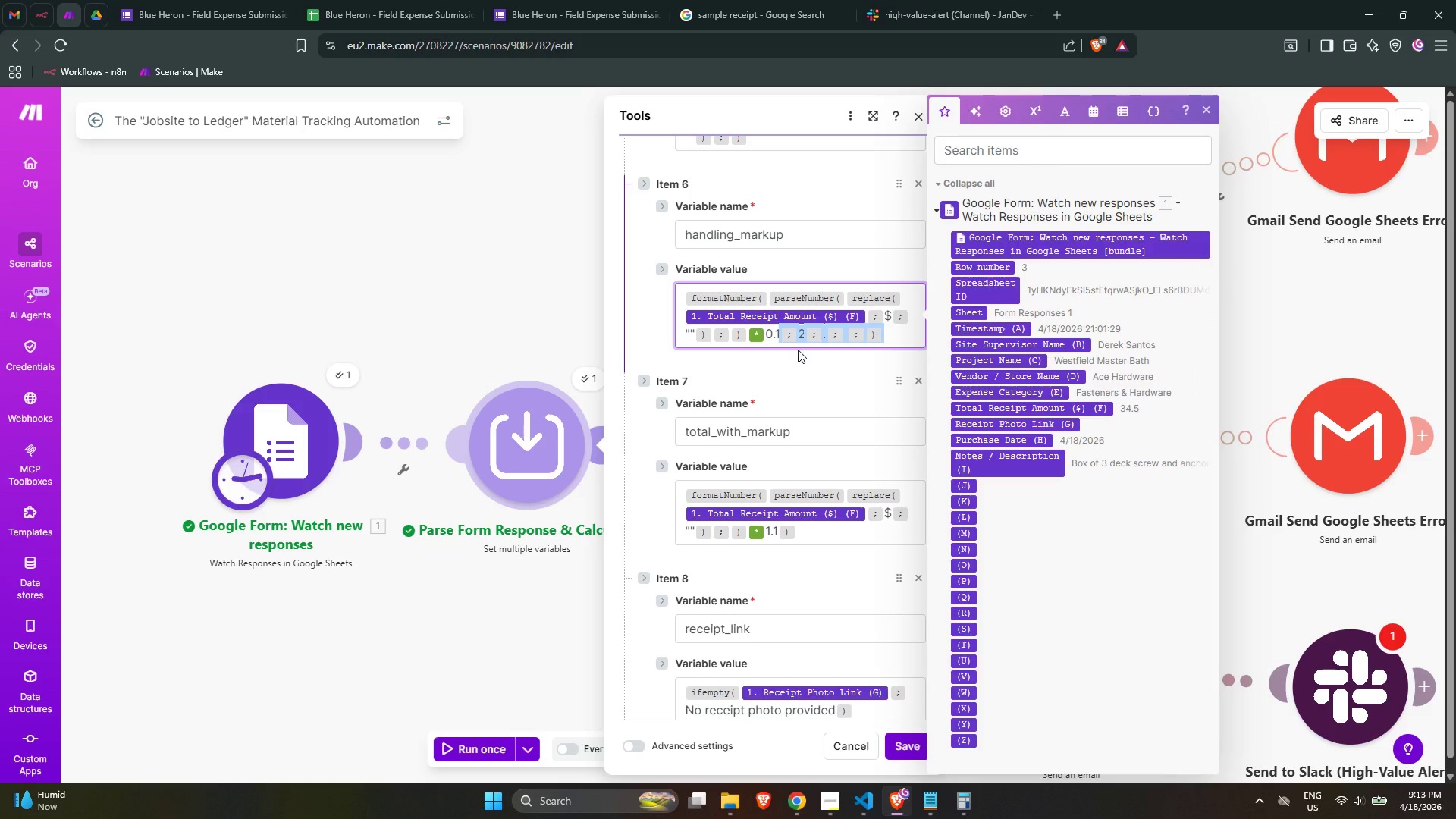 
key(Control+C)
 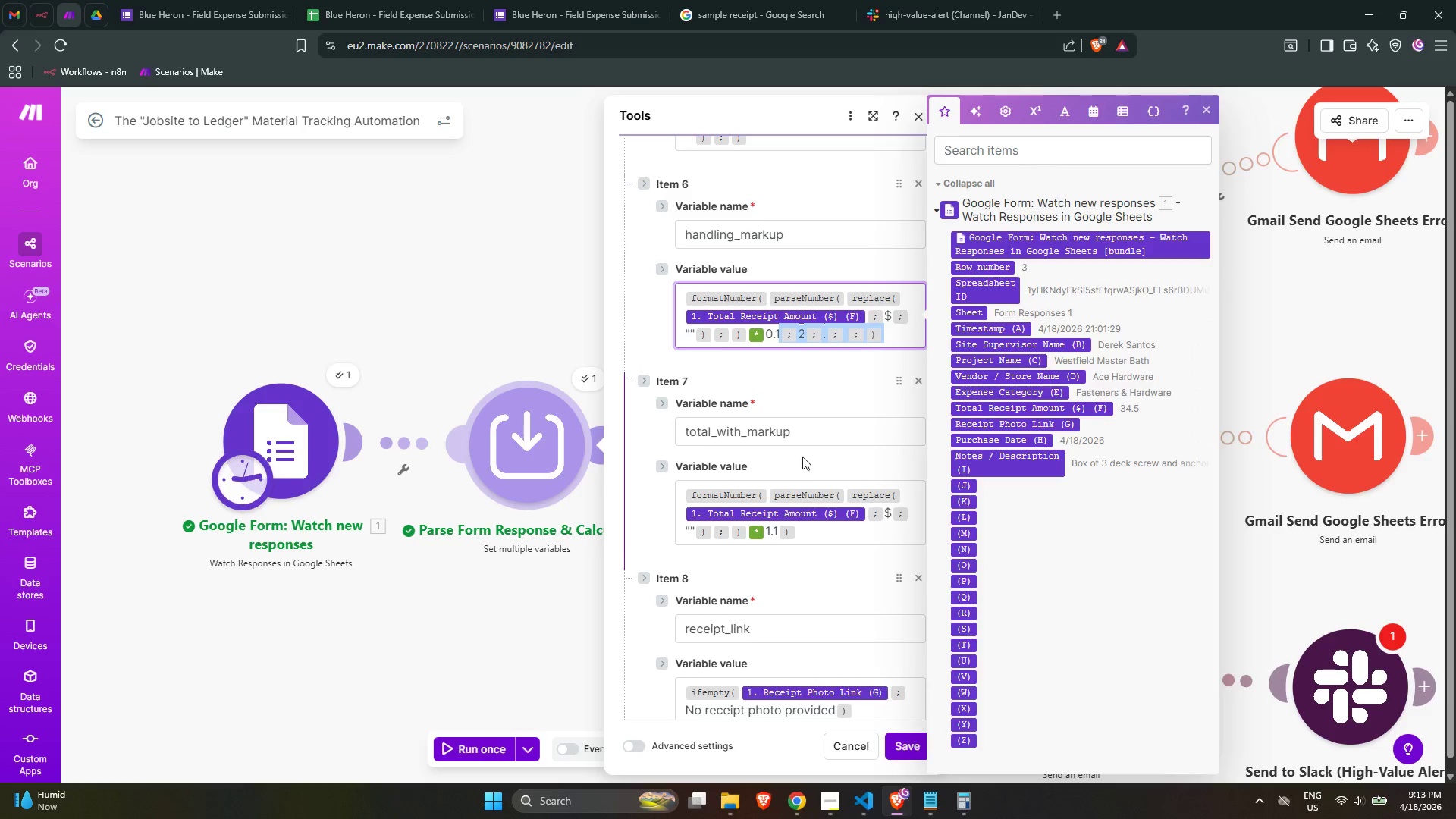 
key(Control+C)
 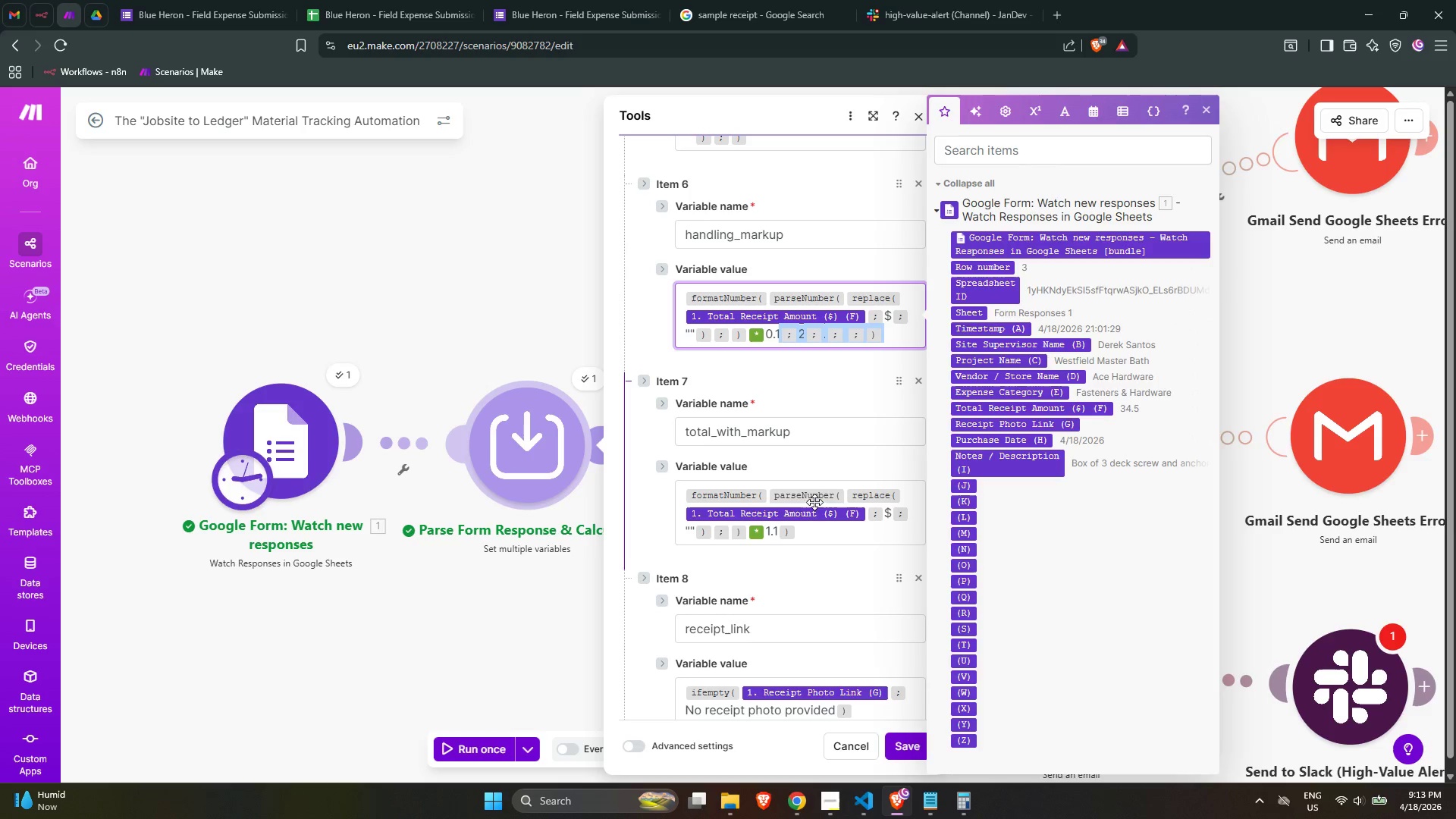 
key(Control+C)
 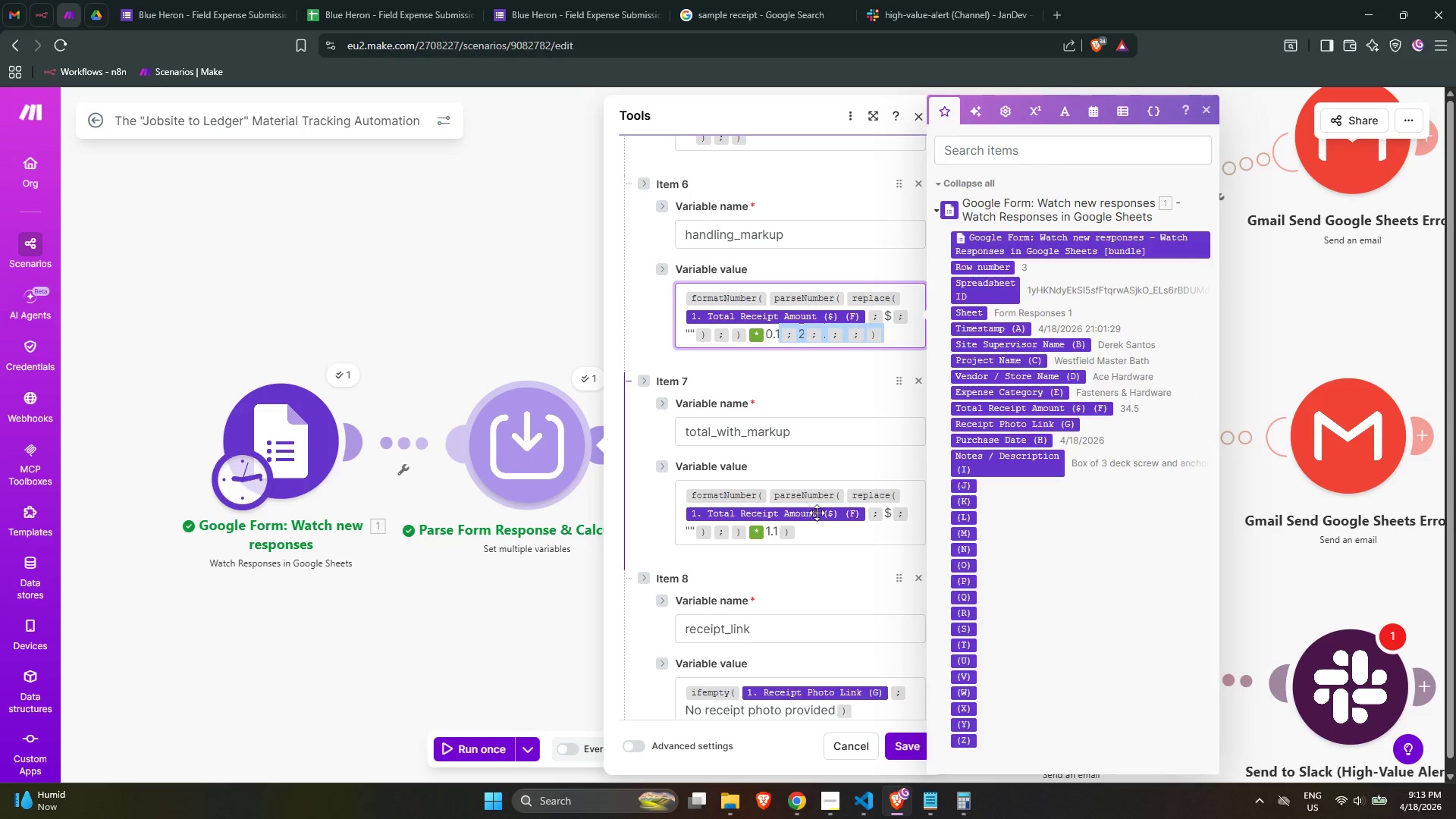 
key(Control+C)
 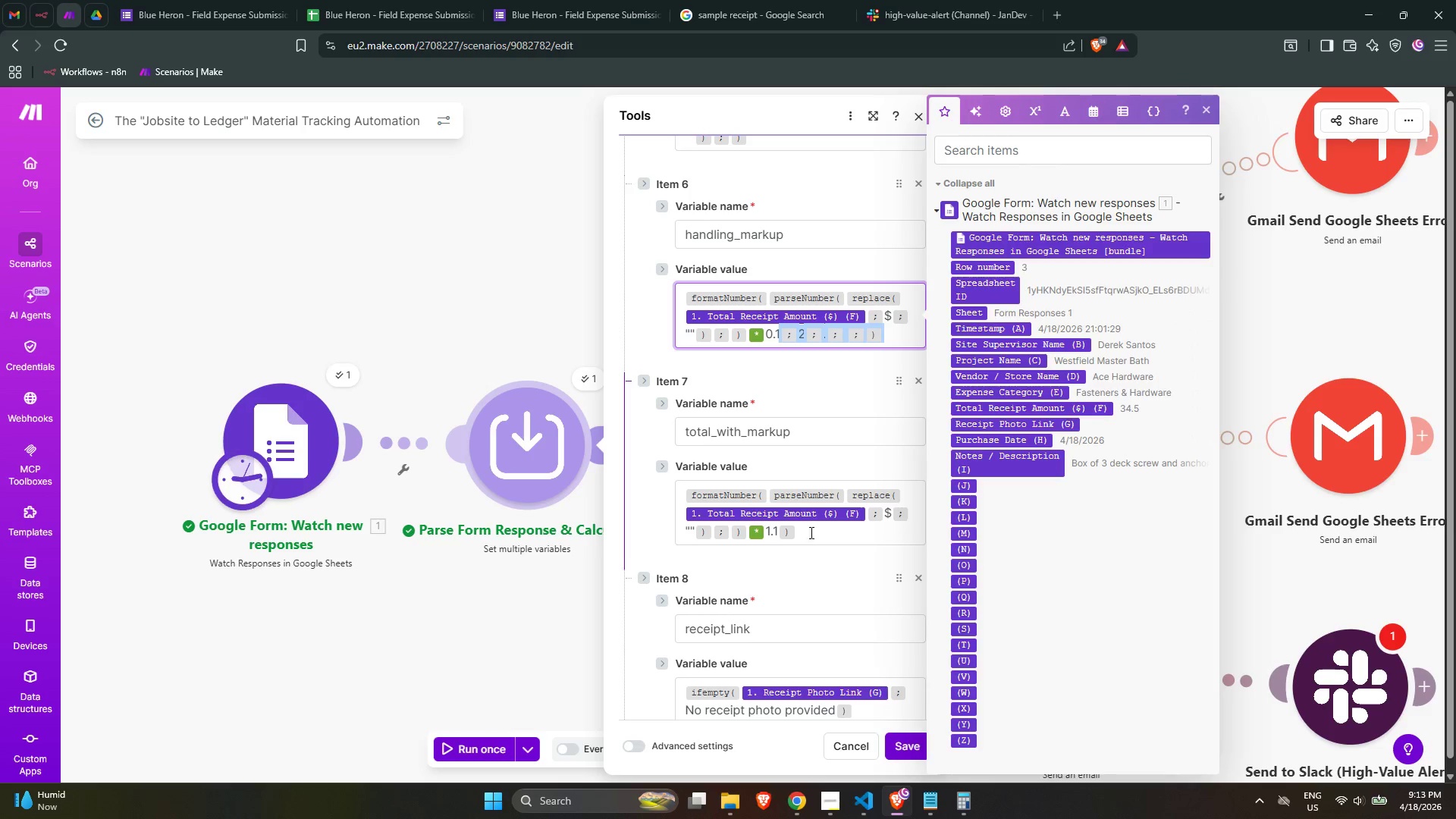 
left_click([810, 530])
 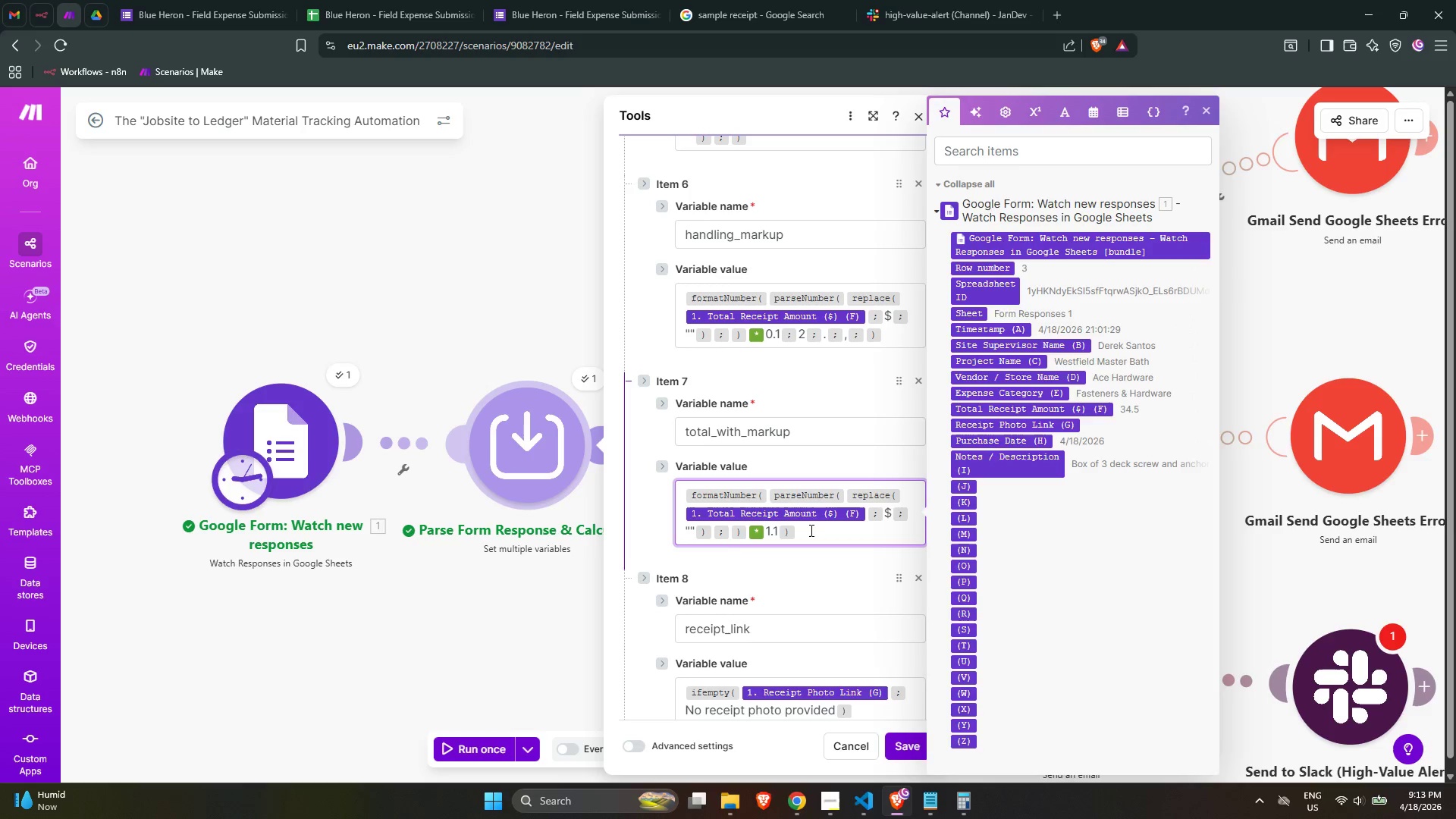 
key(Backspace)
 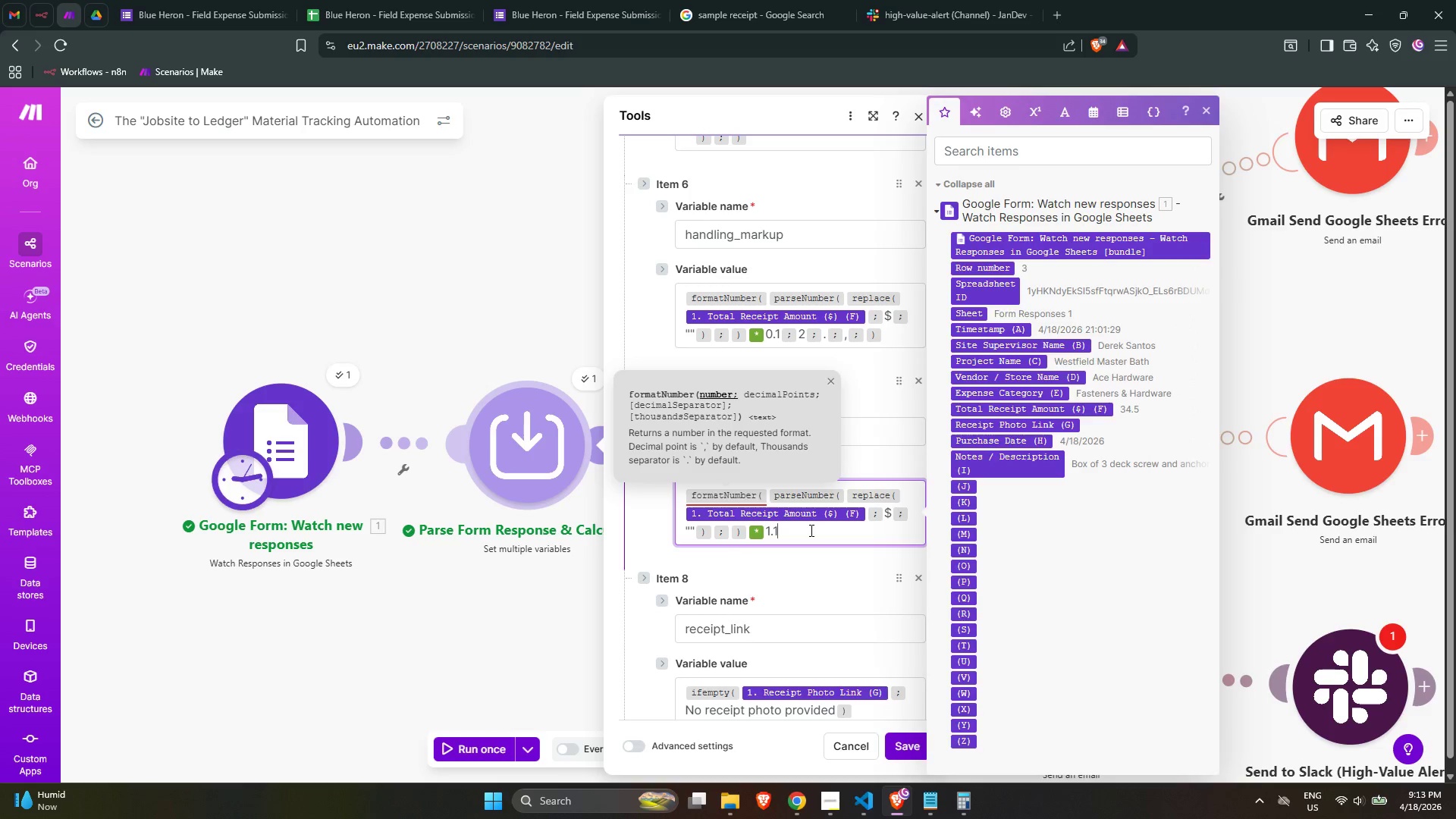 
key(Control+ControlLeft)
 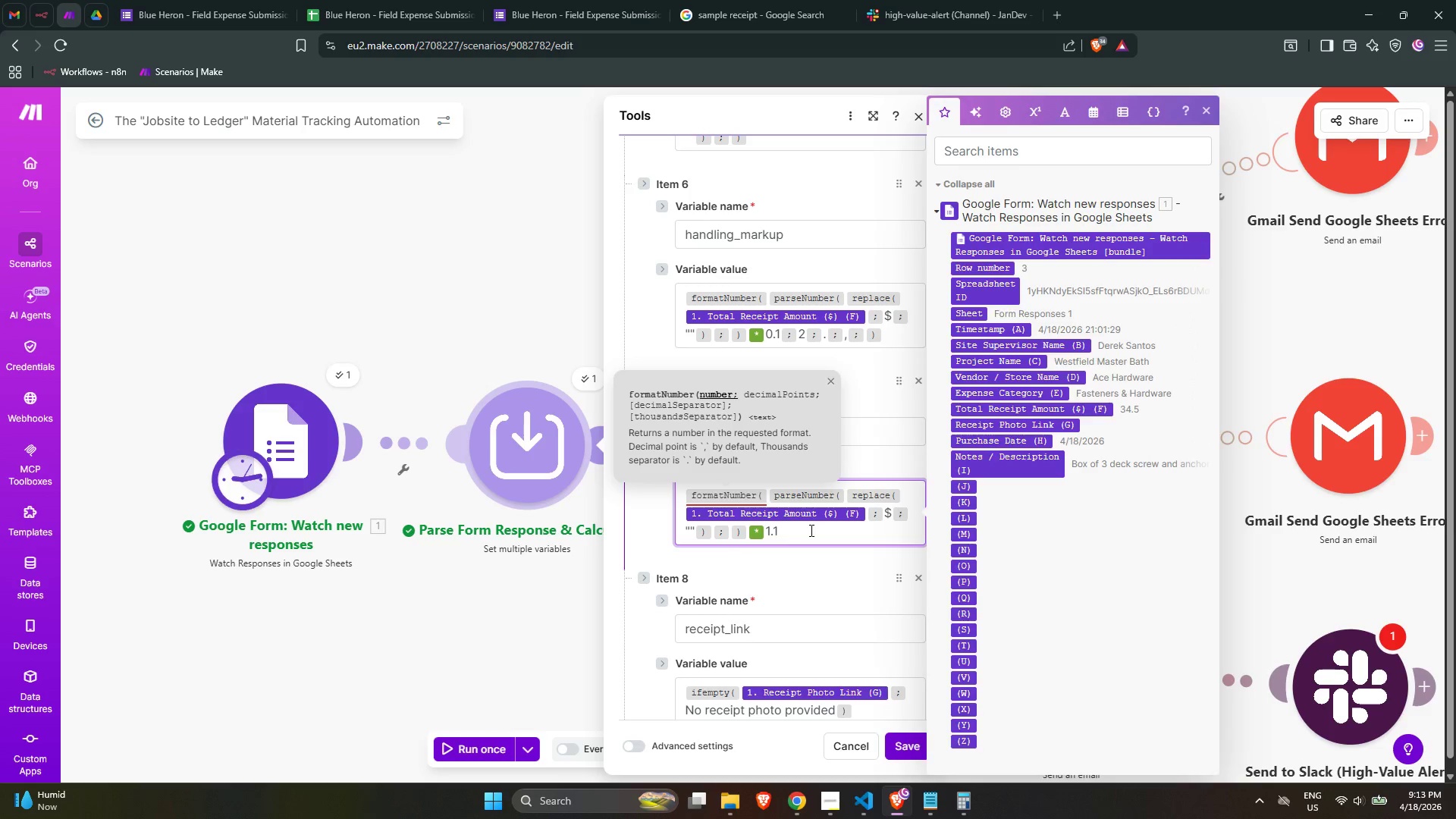 
key(Control+V)
 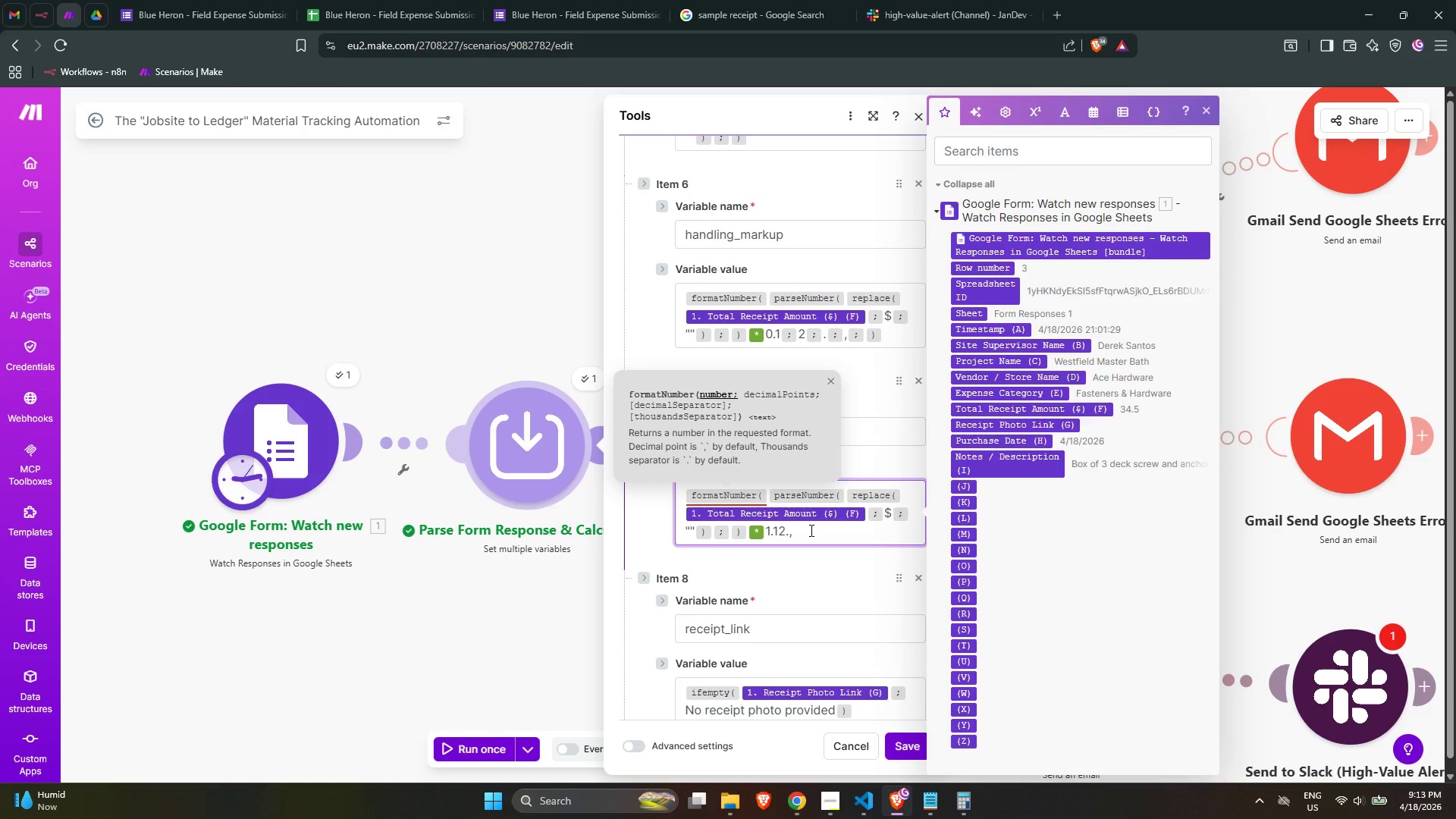 
key(Backspace)
 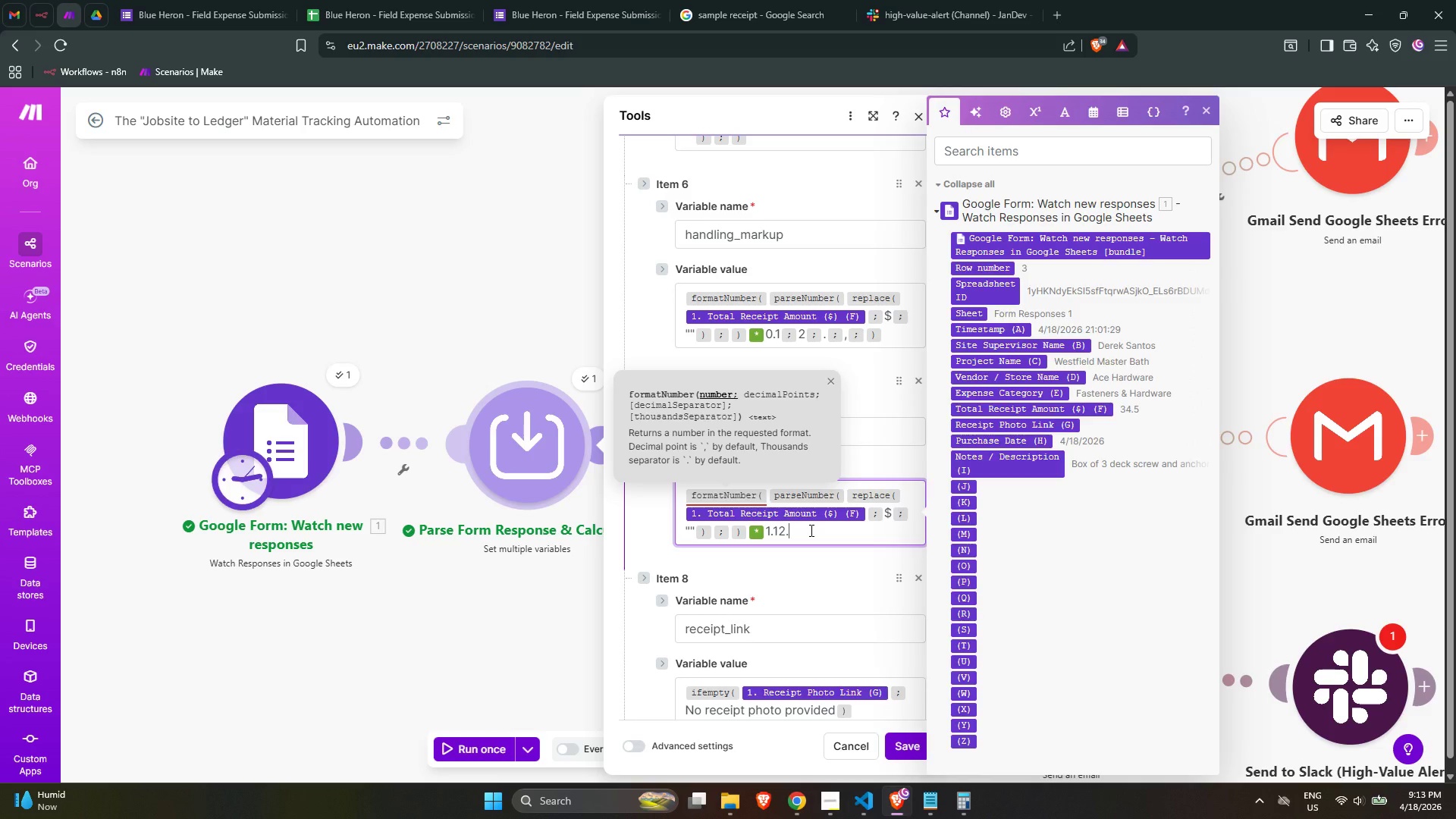 
key(Backspace)
 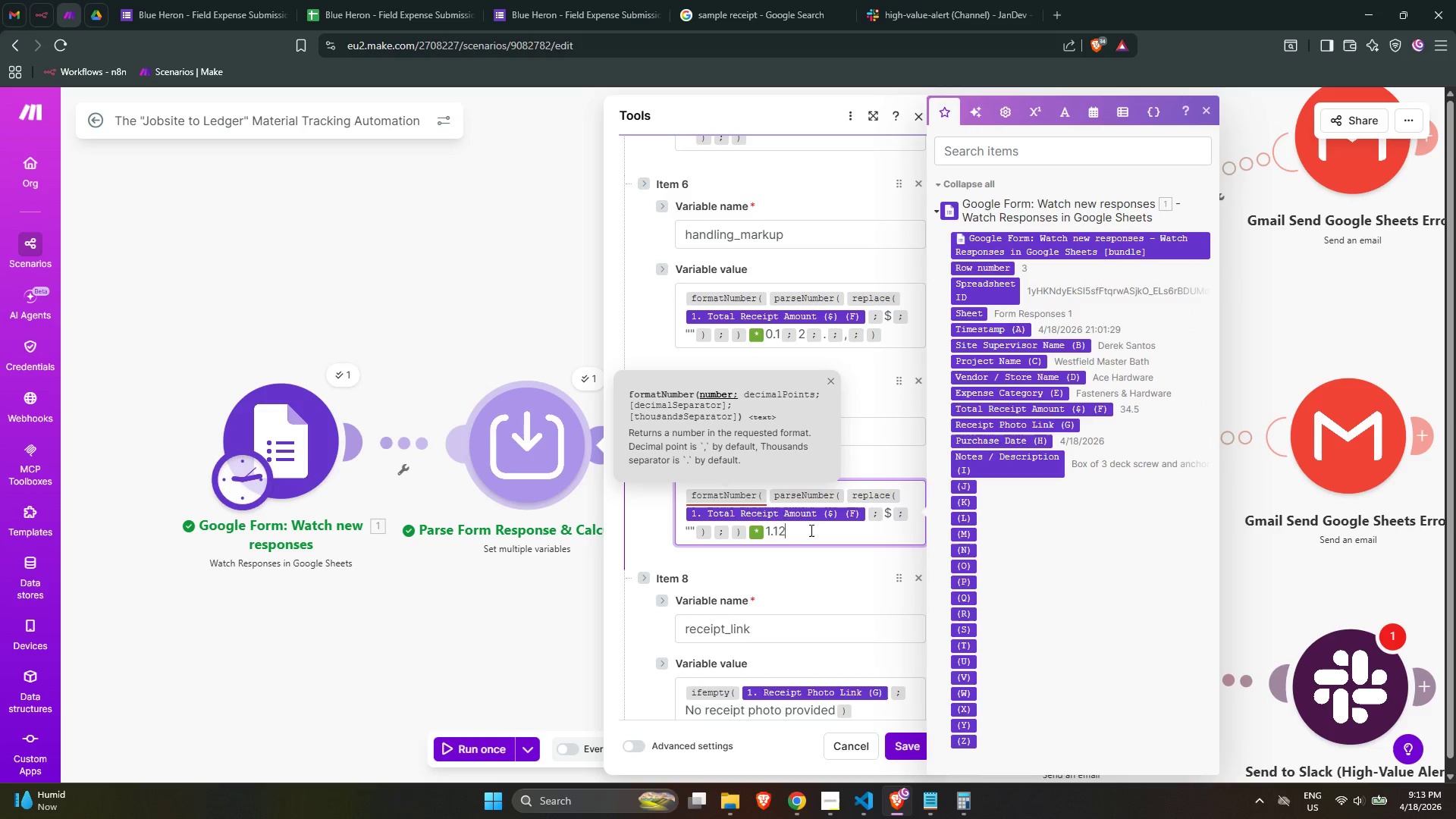 
key(Backspace)
 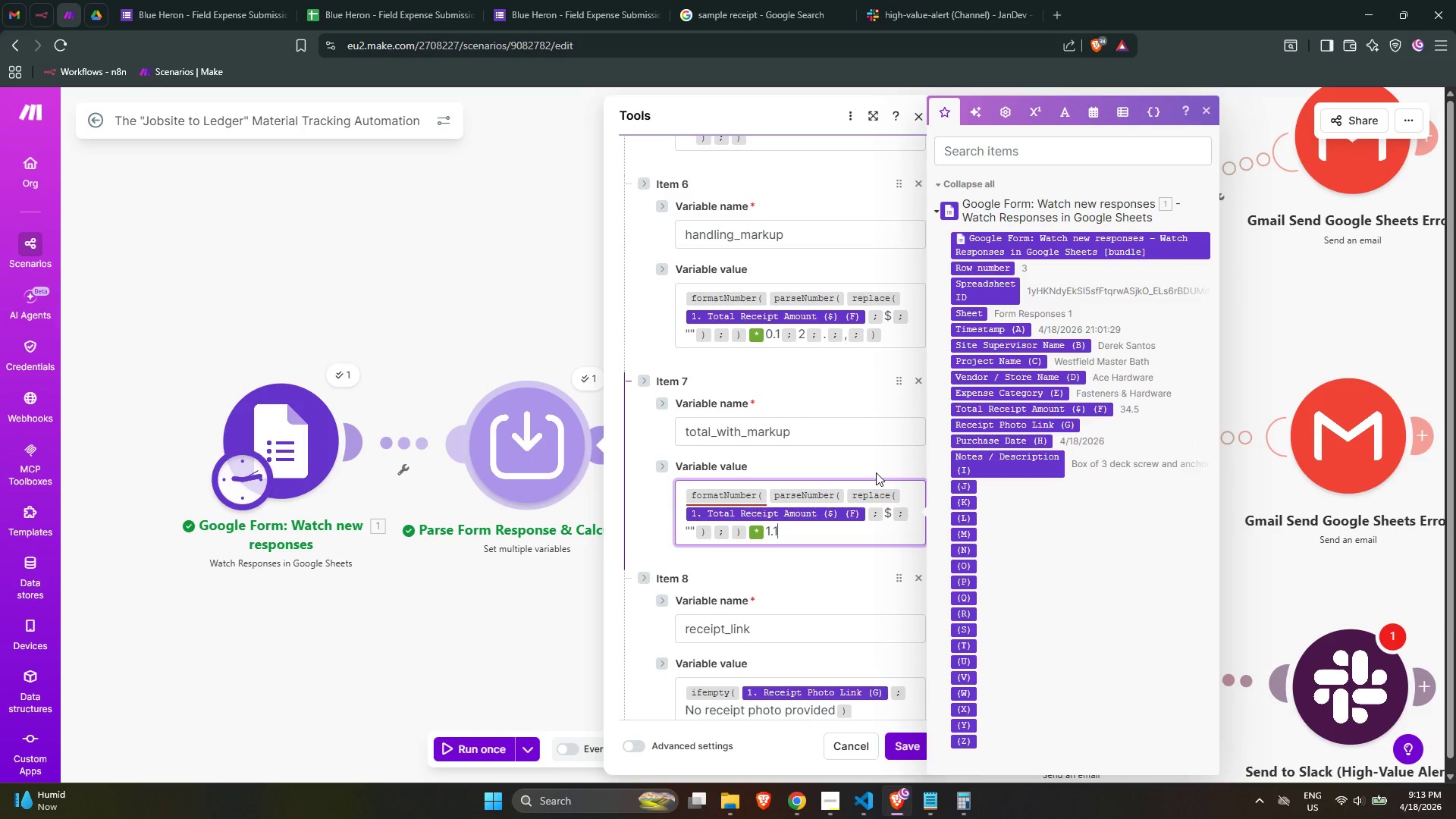 
key(Semicolon)
 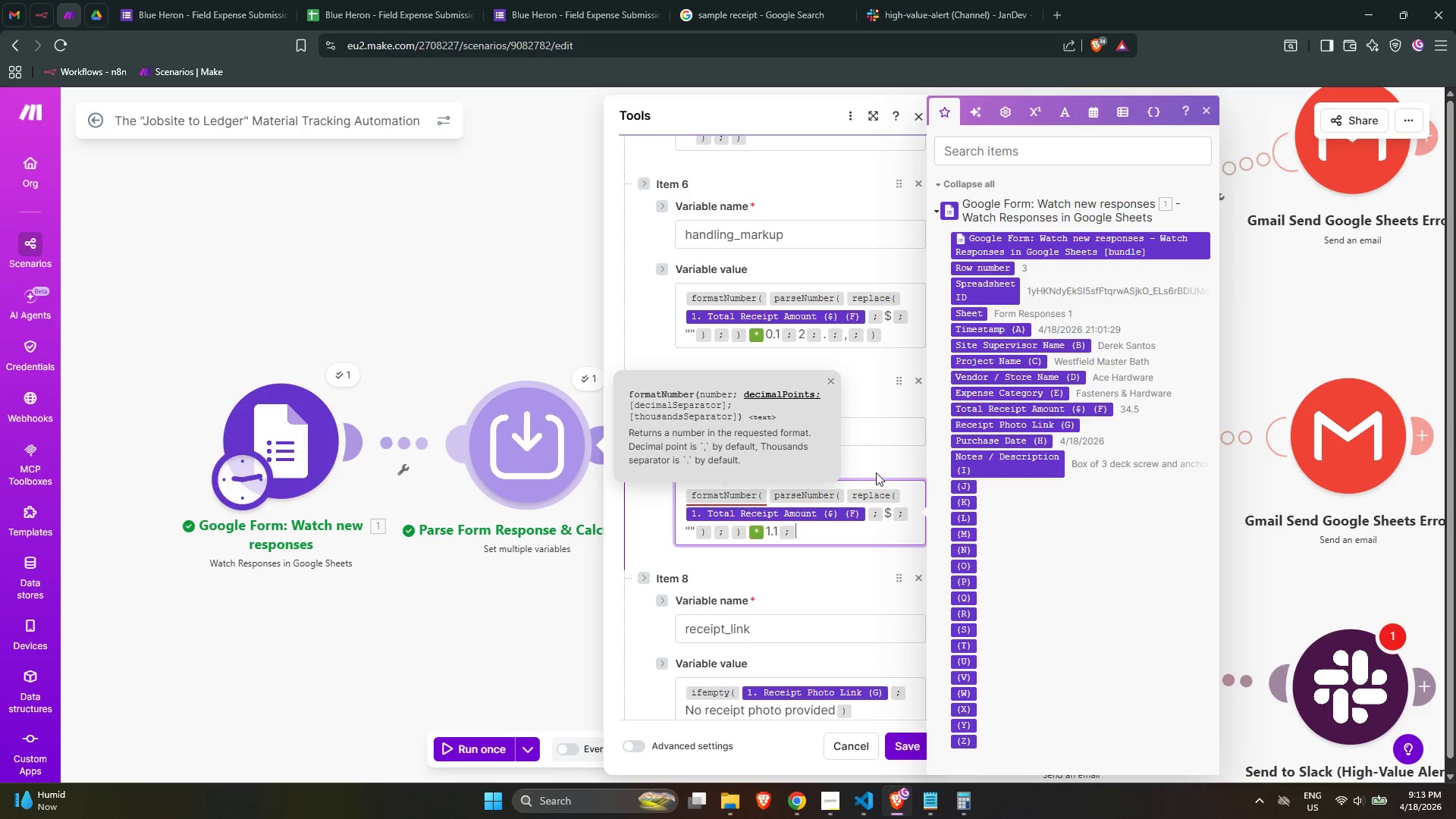 
key(2)
 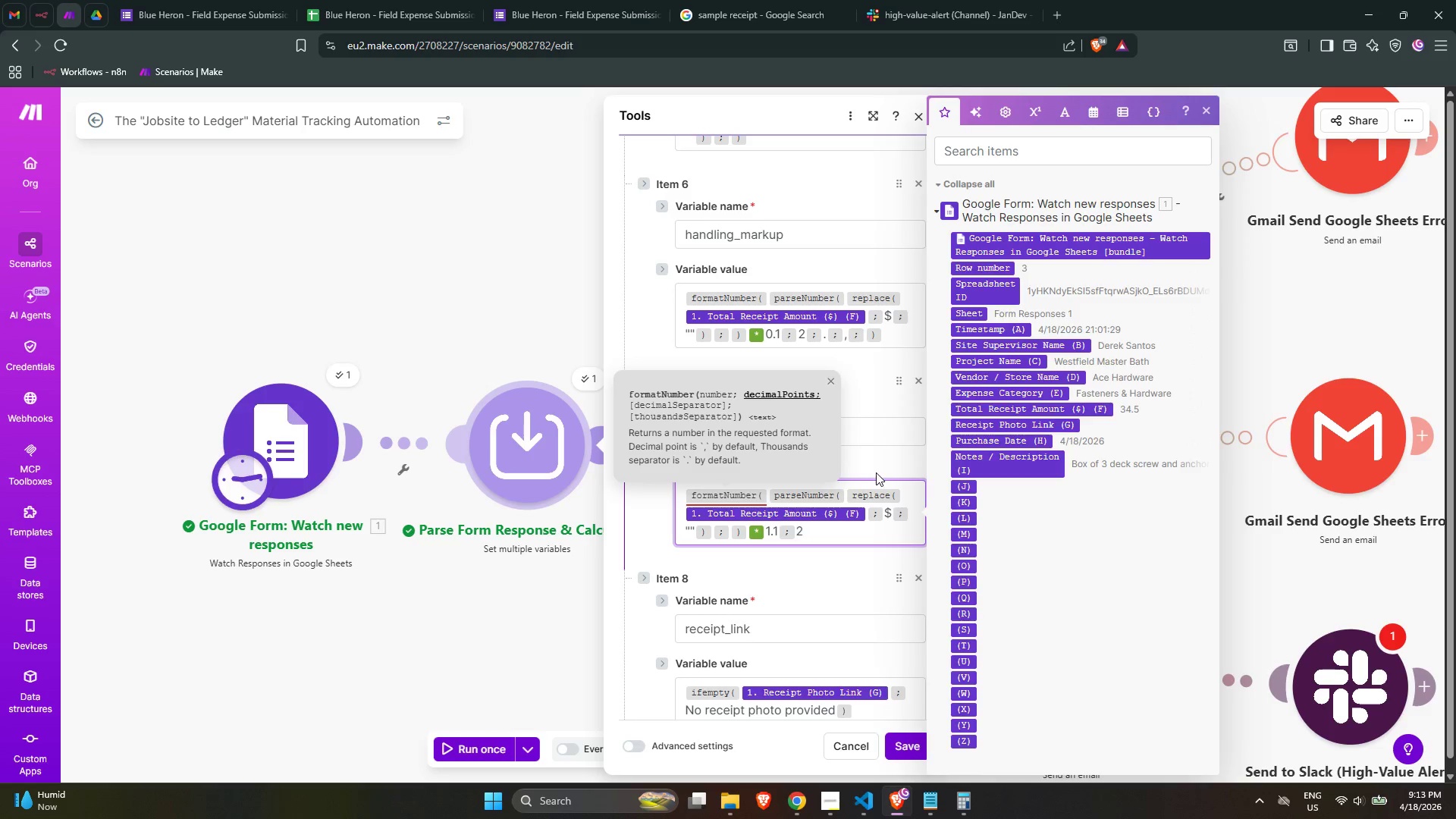 
key(Semicolon)
 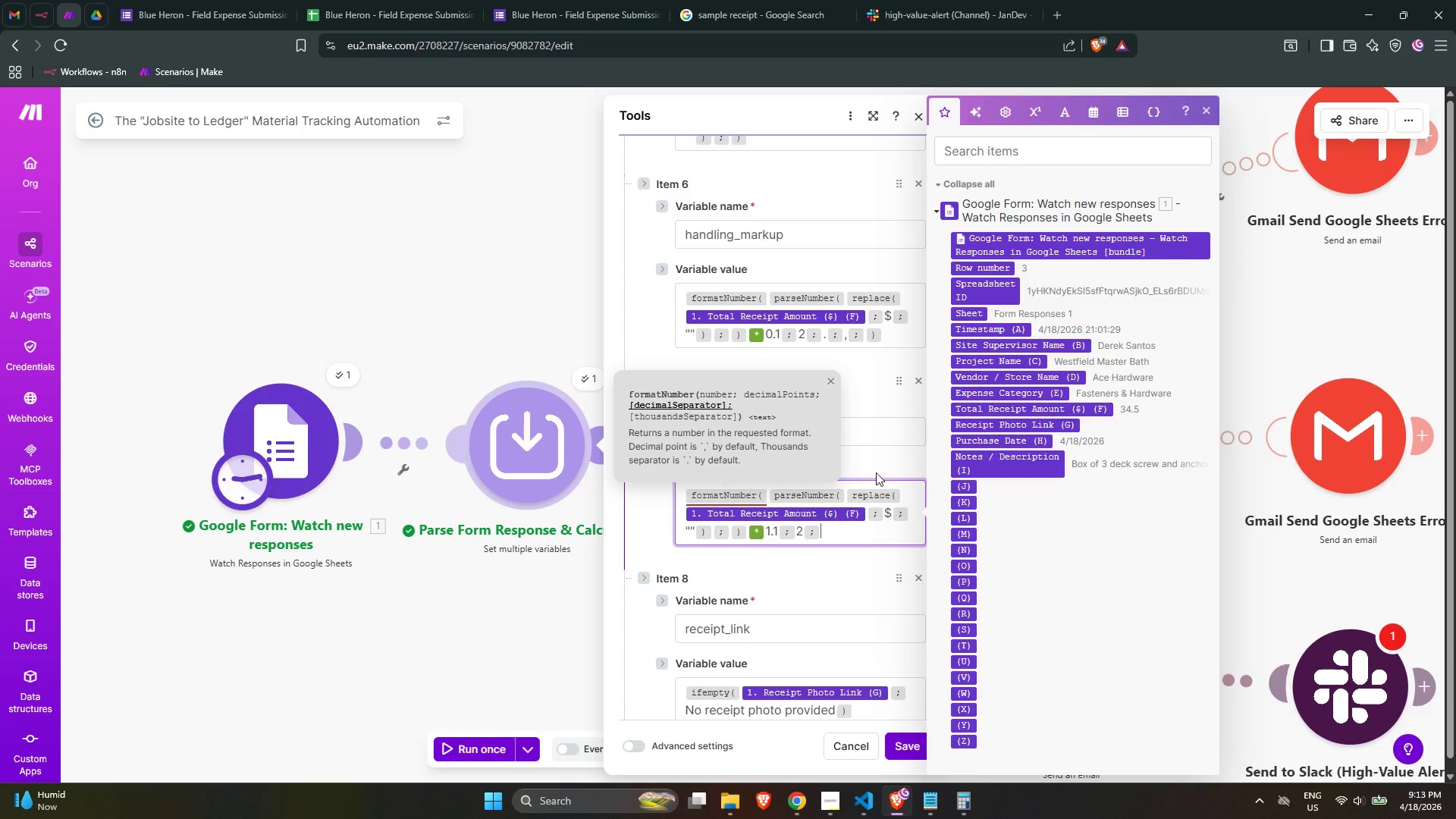 
key(Period)
 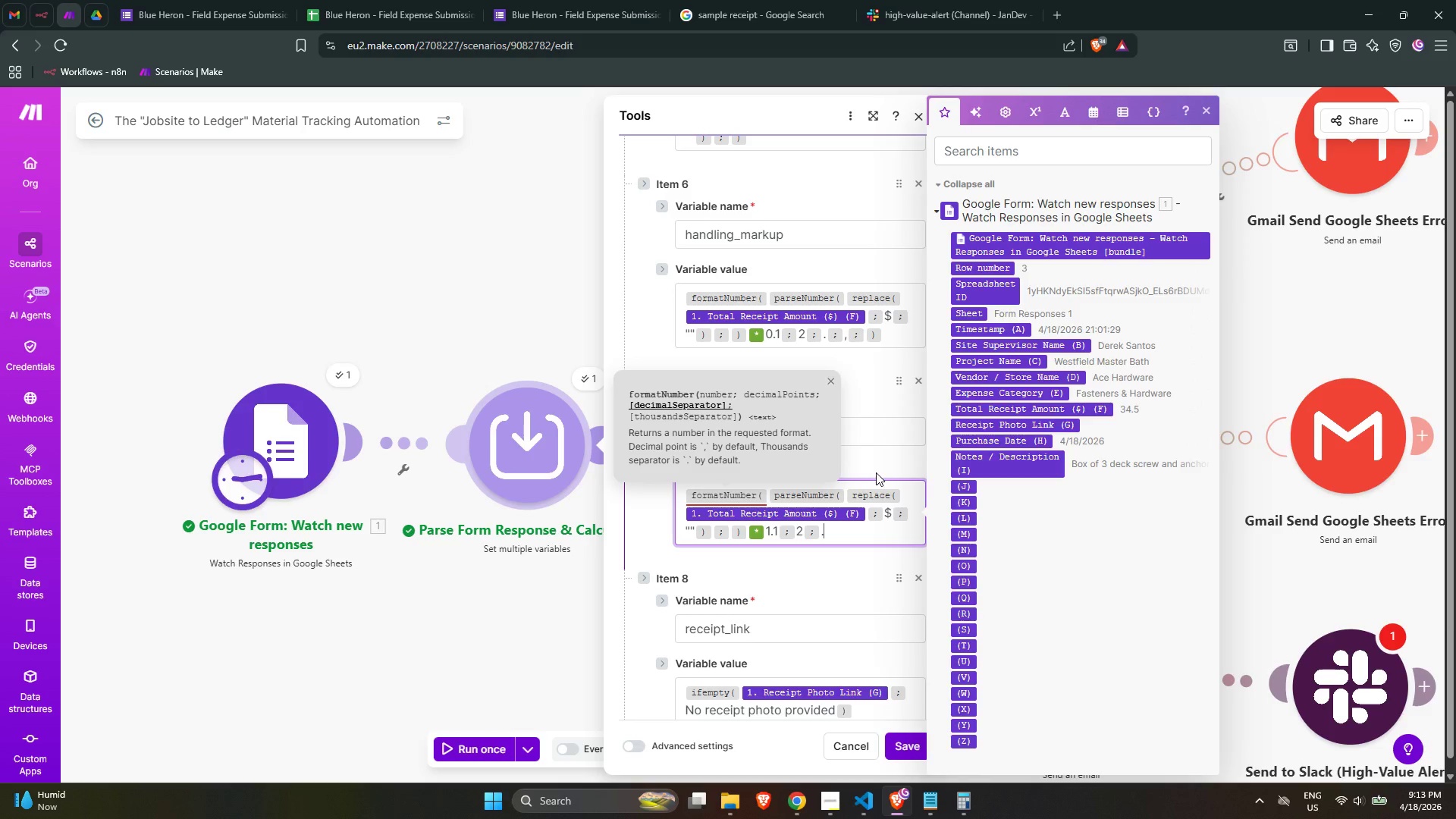 
key(Semicolon)
 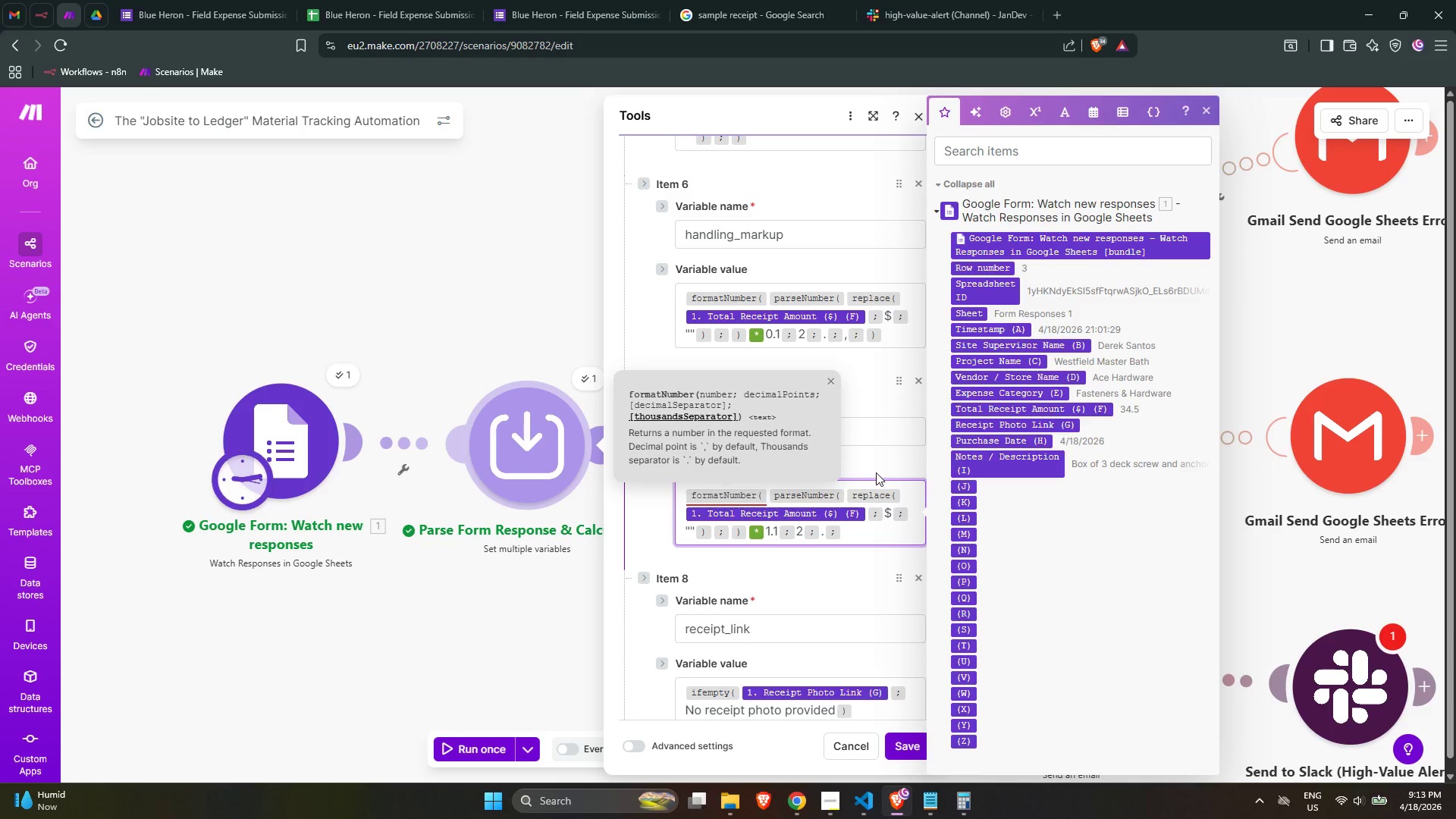 
key(Comma)
 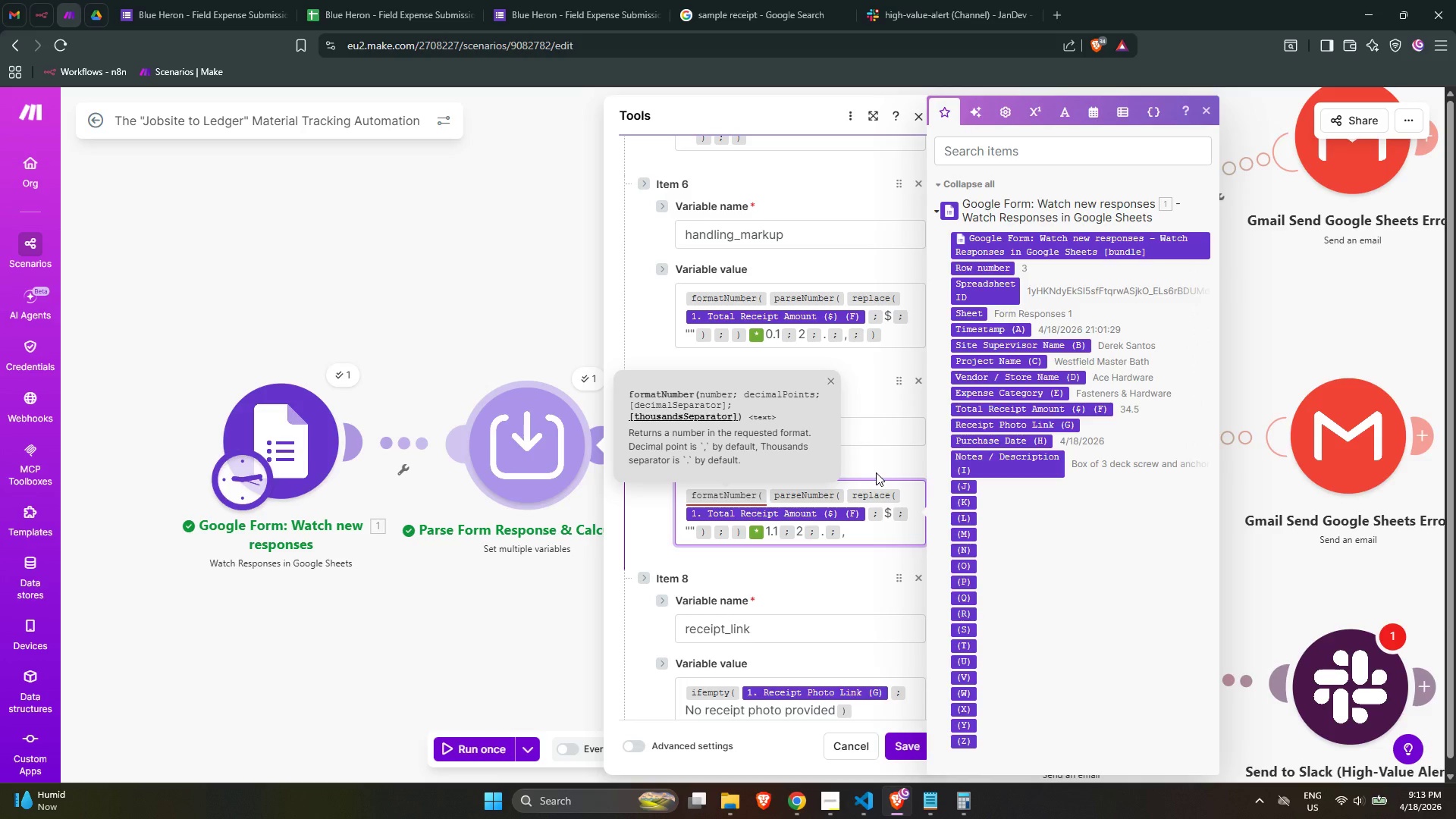 
key(Semicolon)
 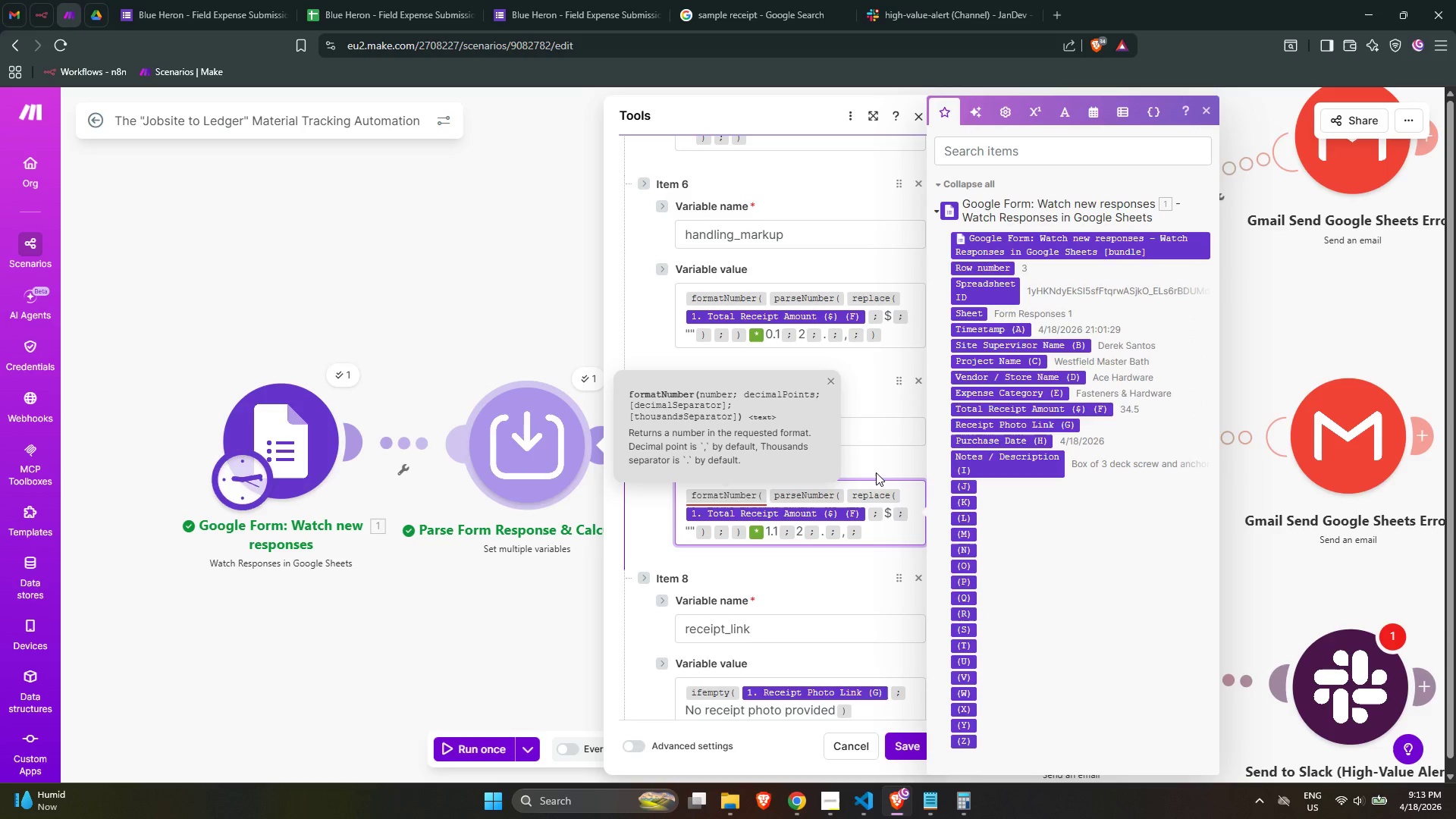 
key(Shift+0)
 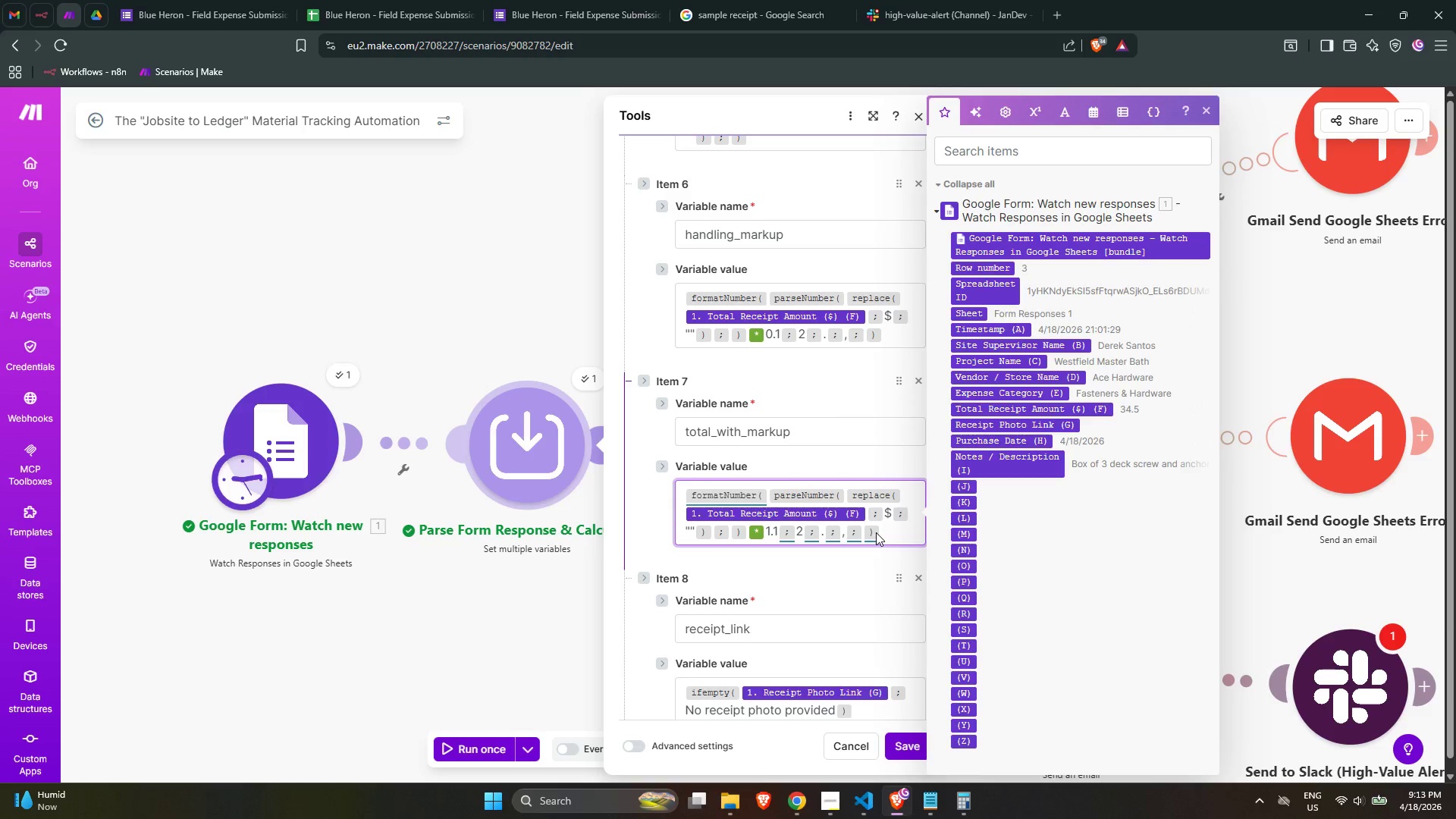 
wait(6.42)
 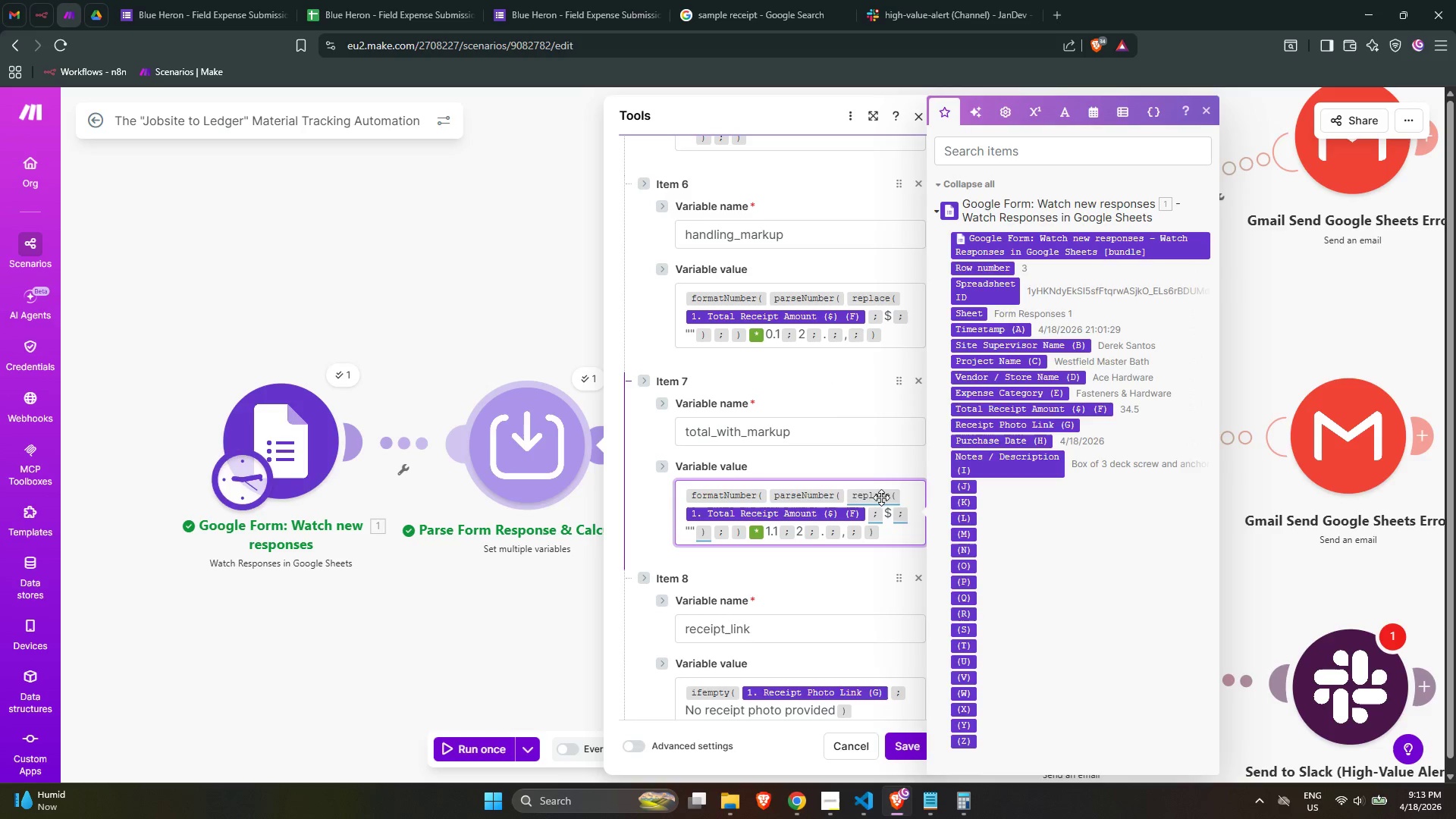 
left_click([911, 745])
 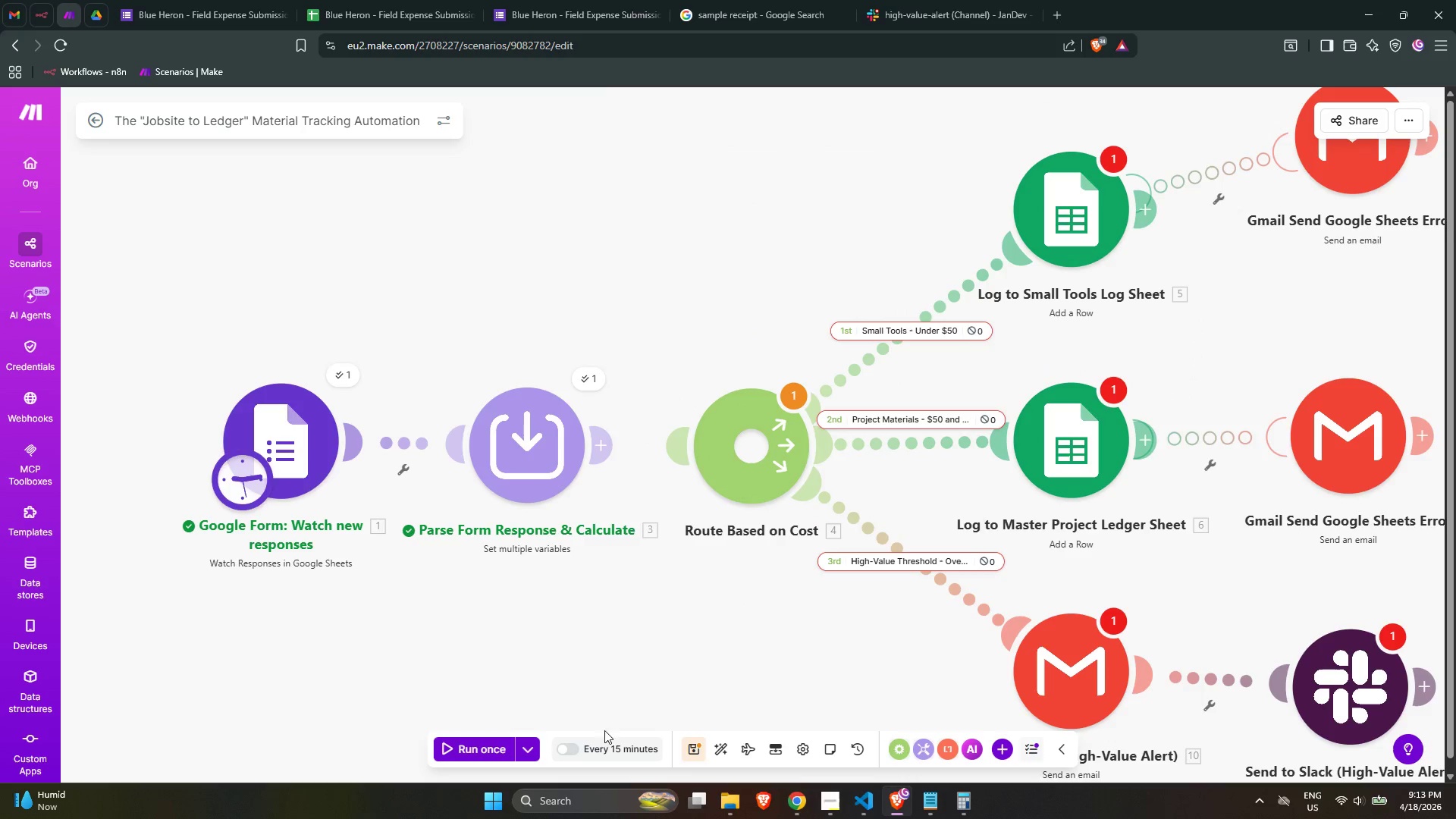 
left_click([529, 749])
 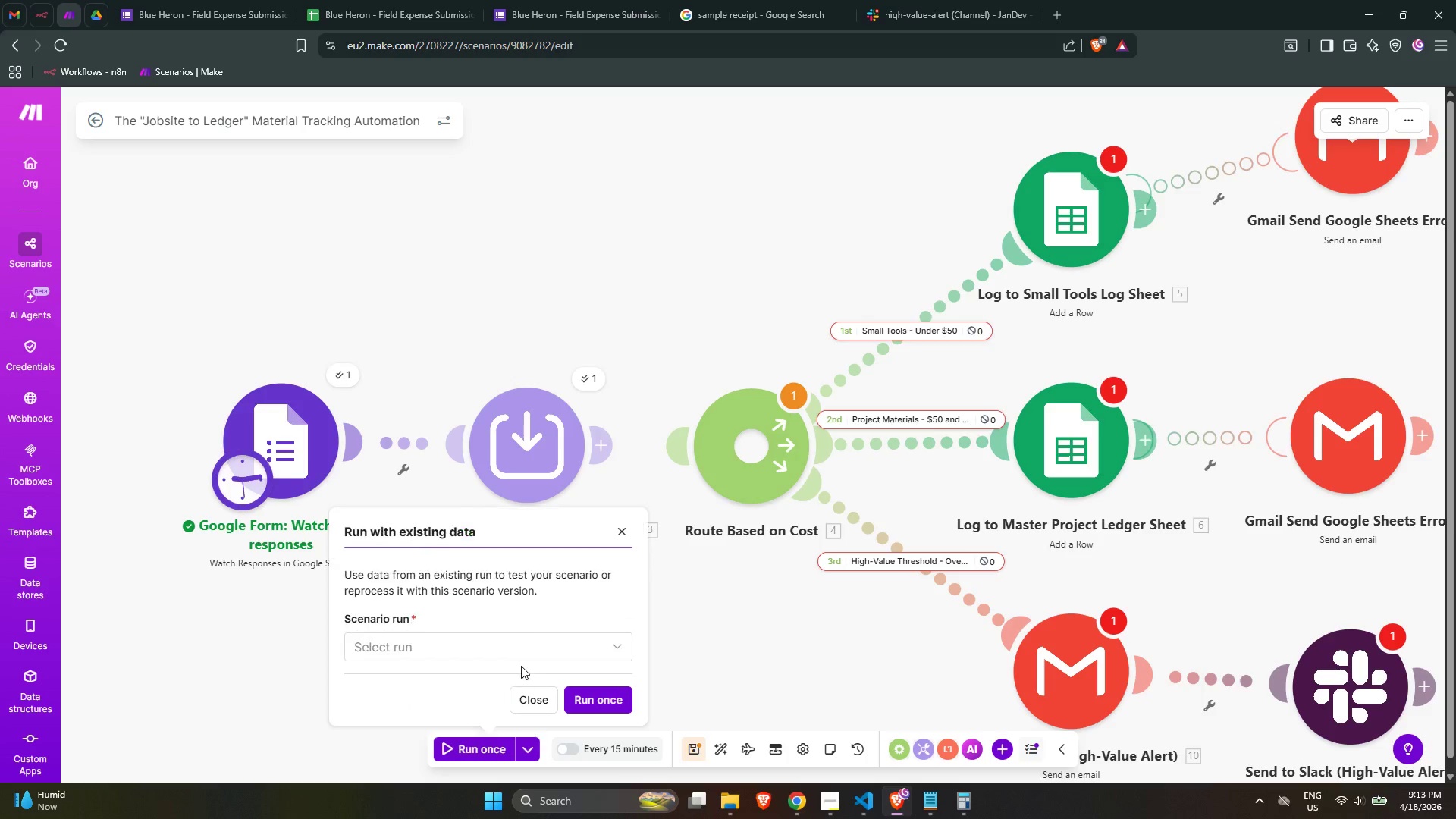 
left_click([521, 656])
 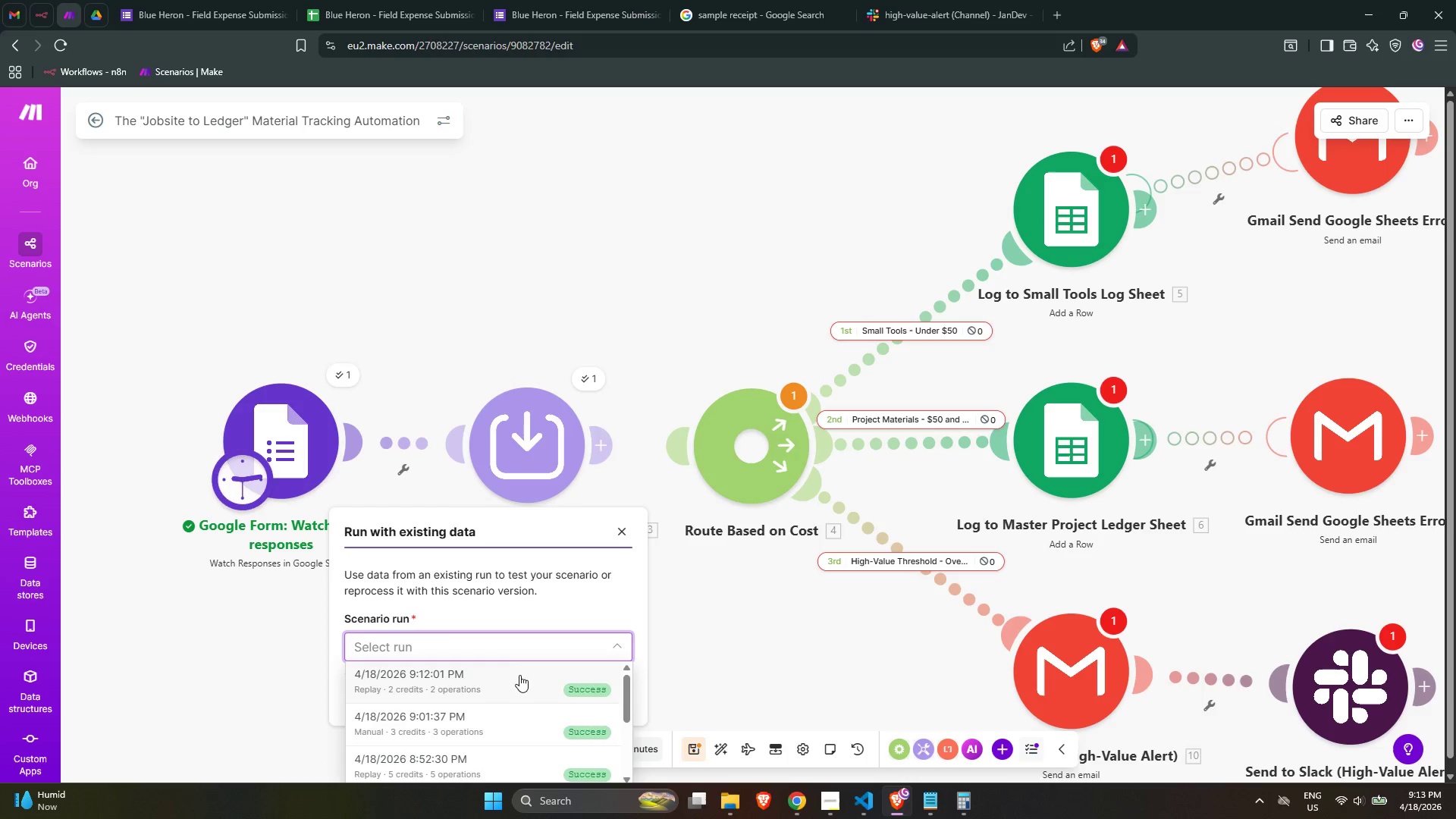 
left_click([519, 676])
 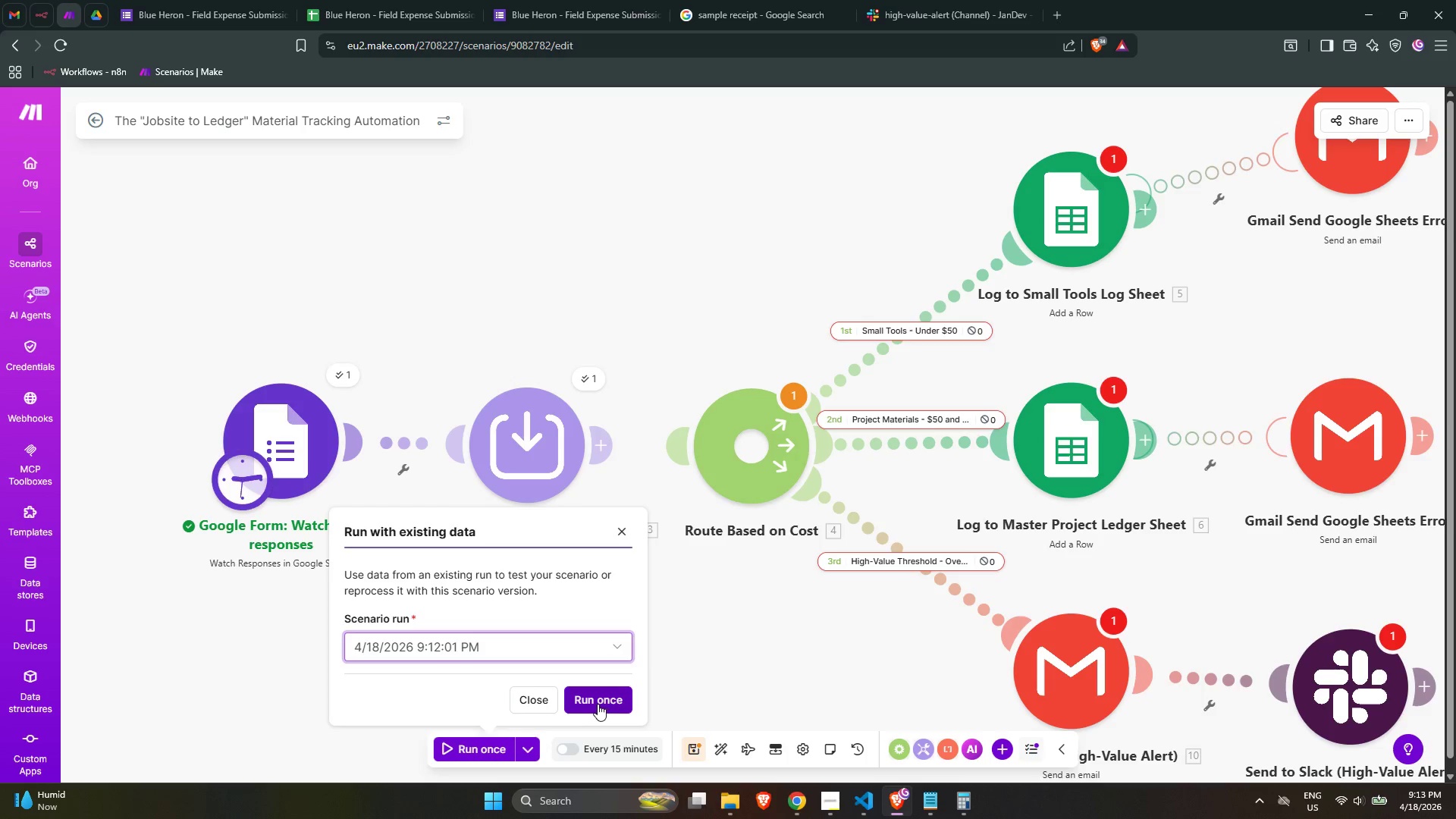 
left_click([598, 704])
 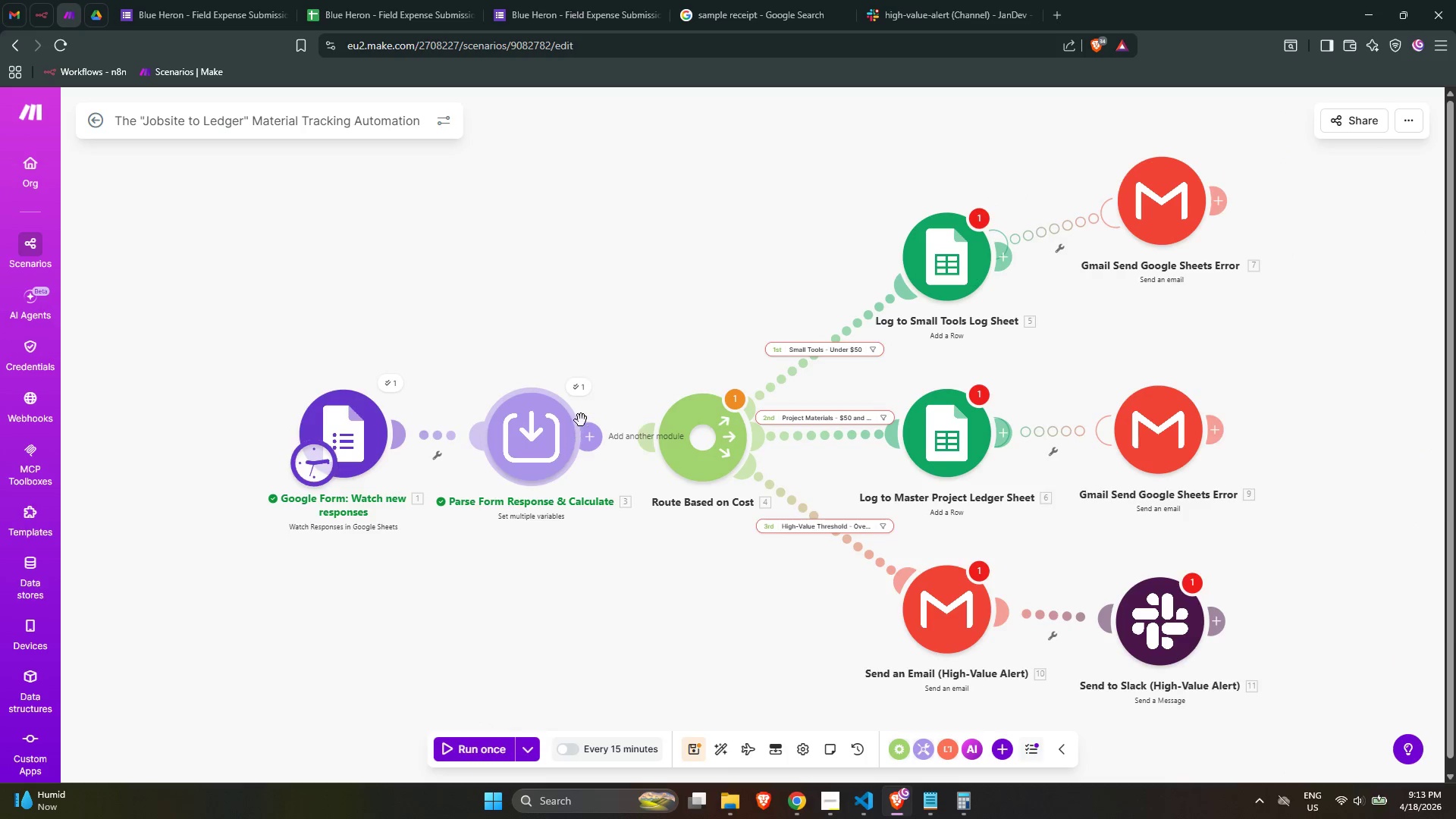 
left_click([579, 388])
 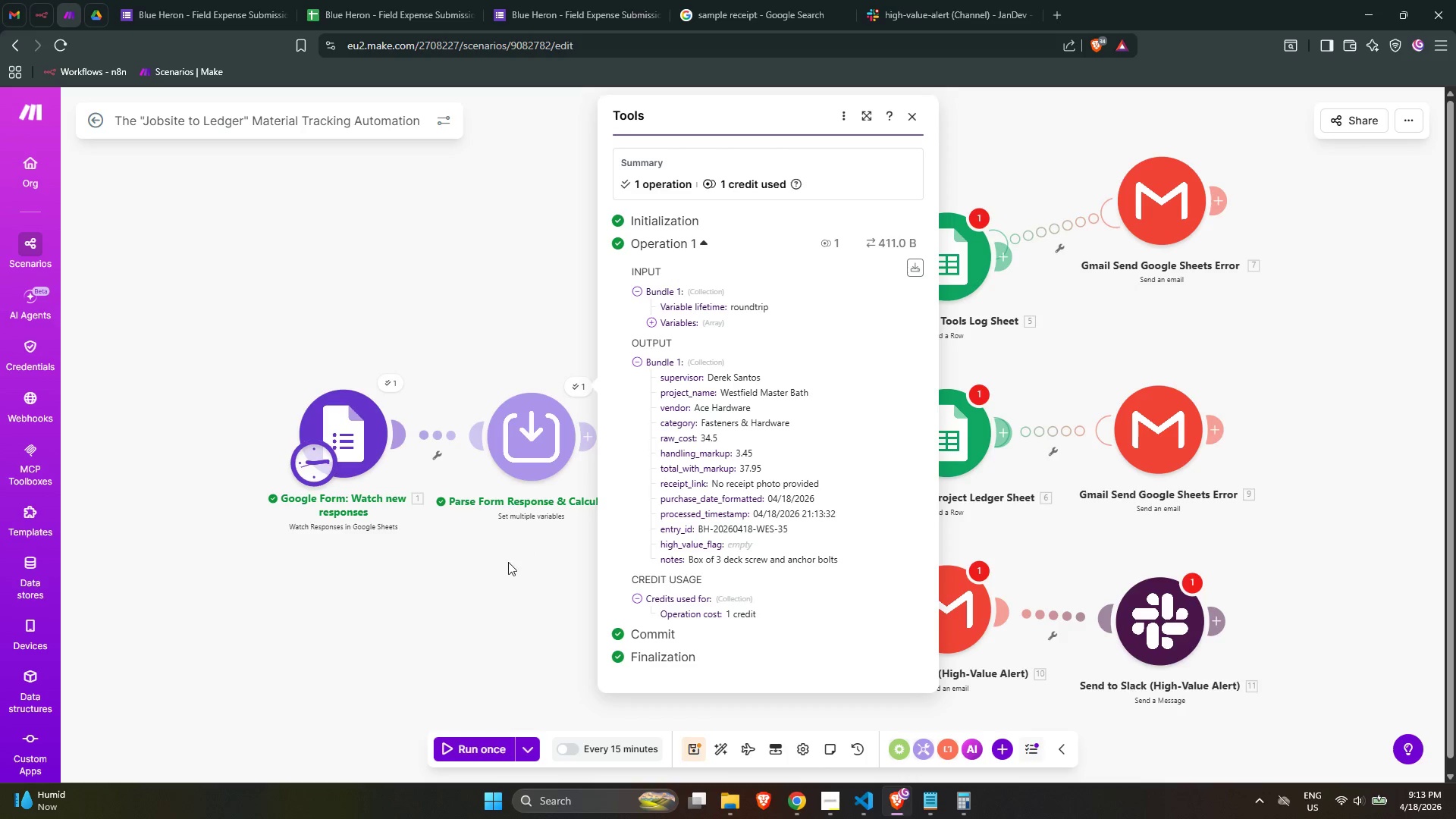 
wait(13.55)
 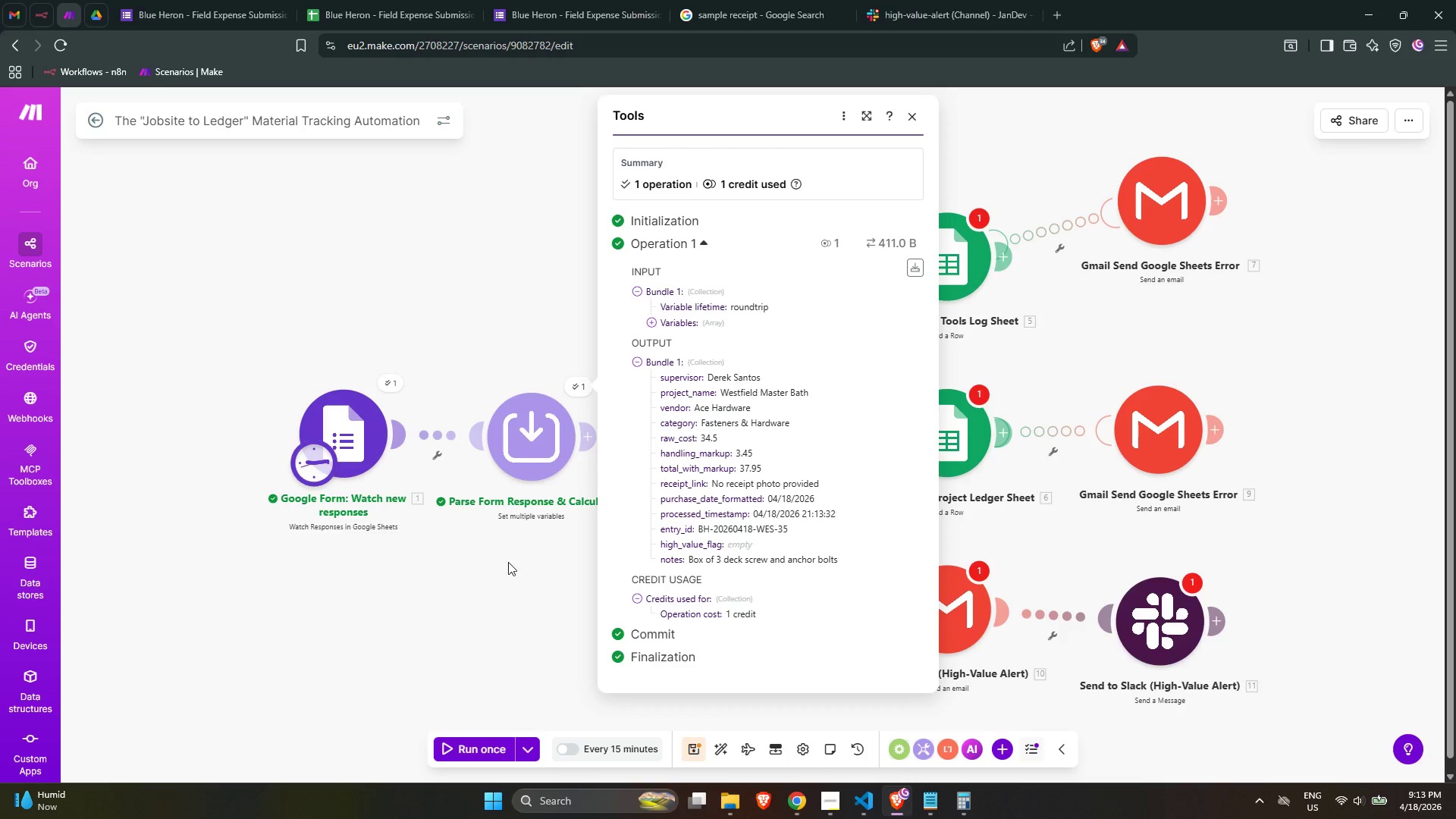 
left_click([535, 570])
 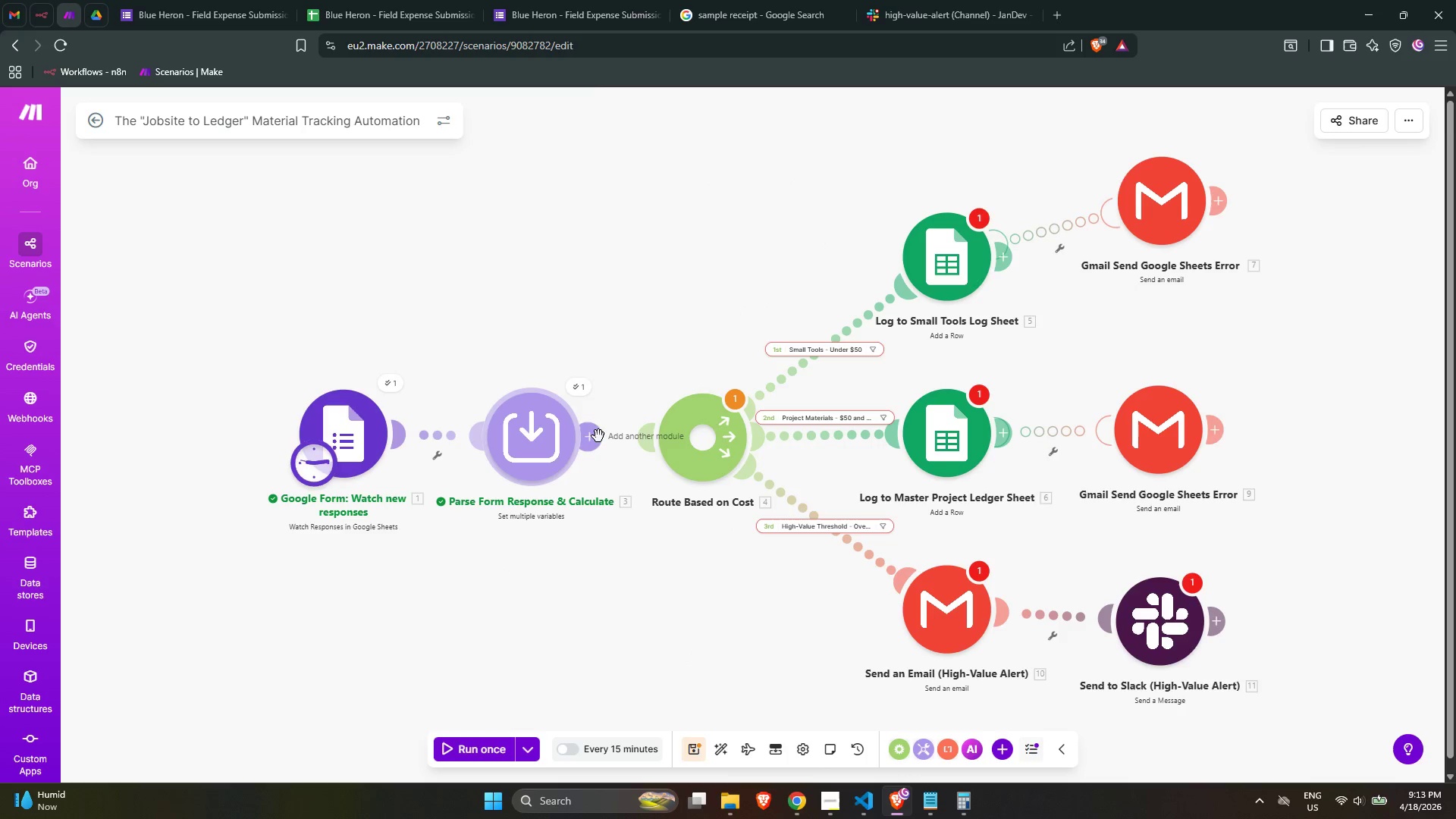 
left_click_drag(start_coordinate=[596, 435], to_coordinate=[642, 438])
 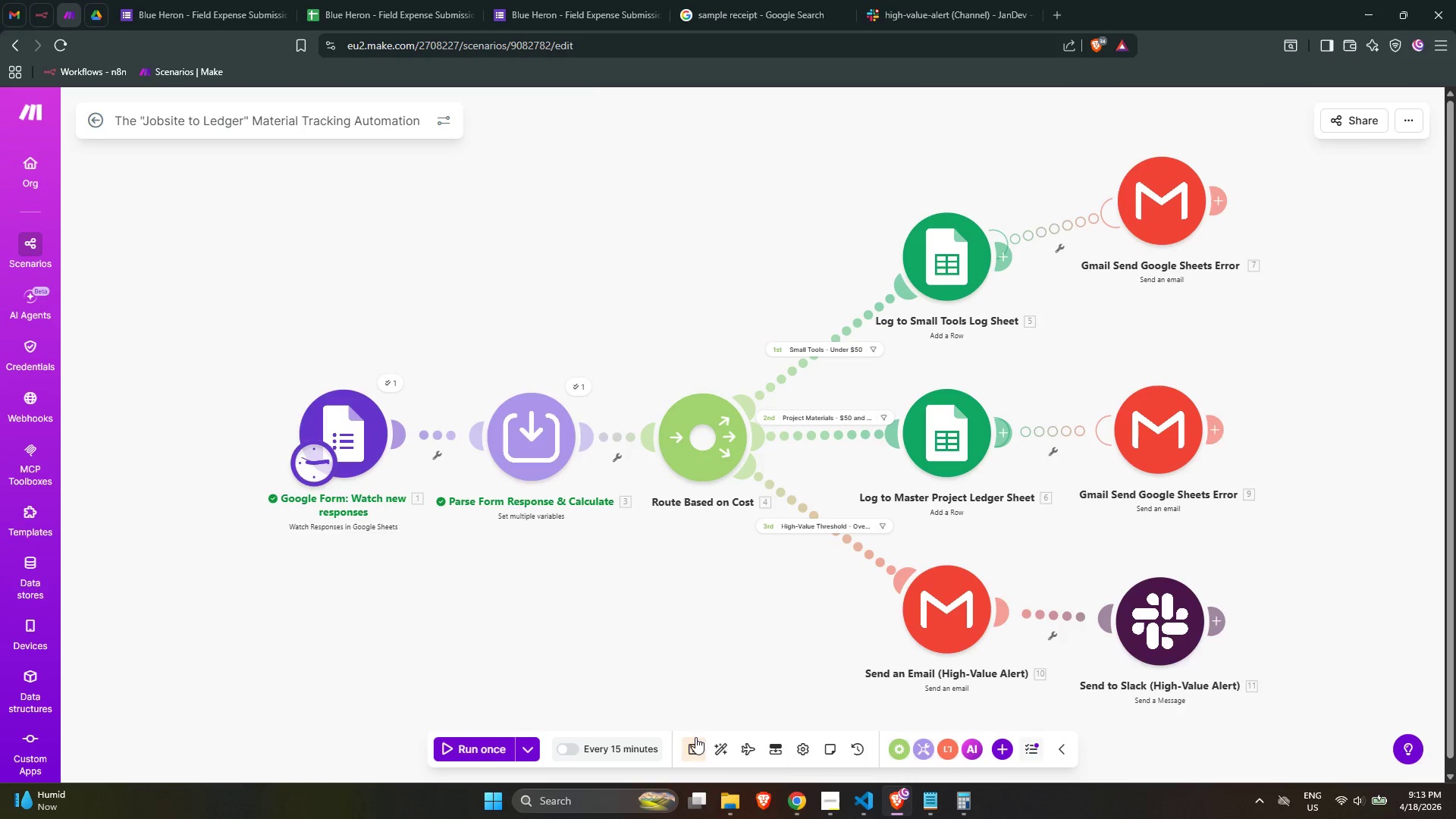 
left_click([695, 742])
 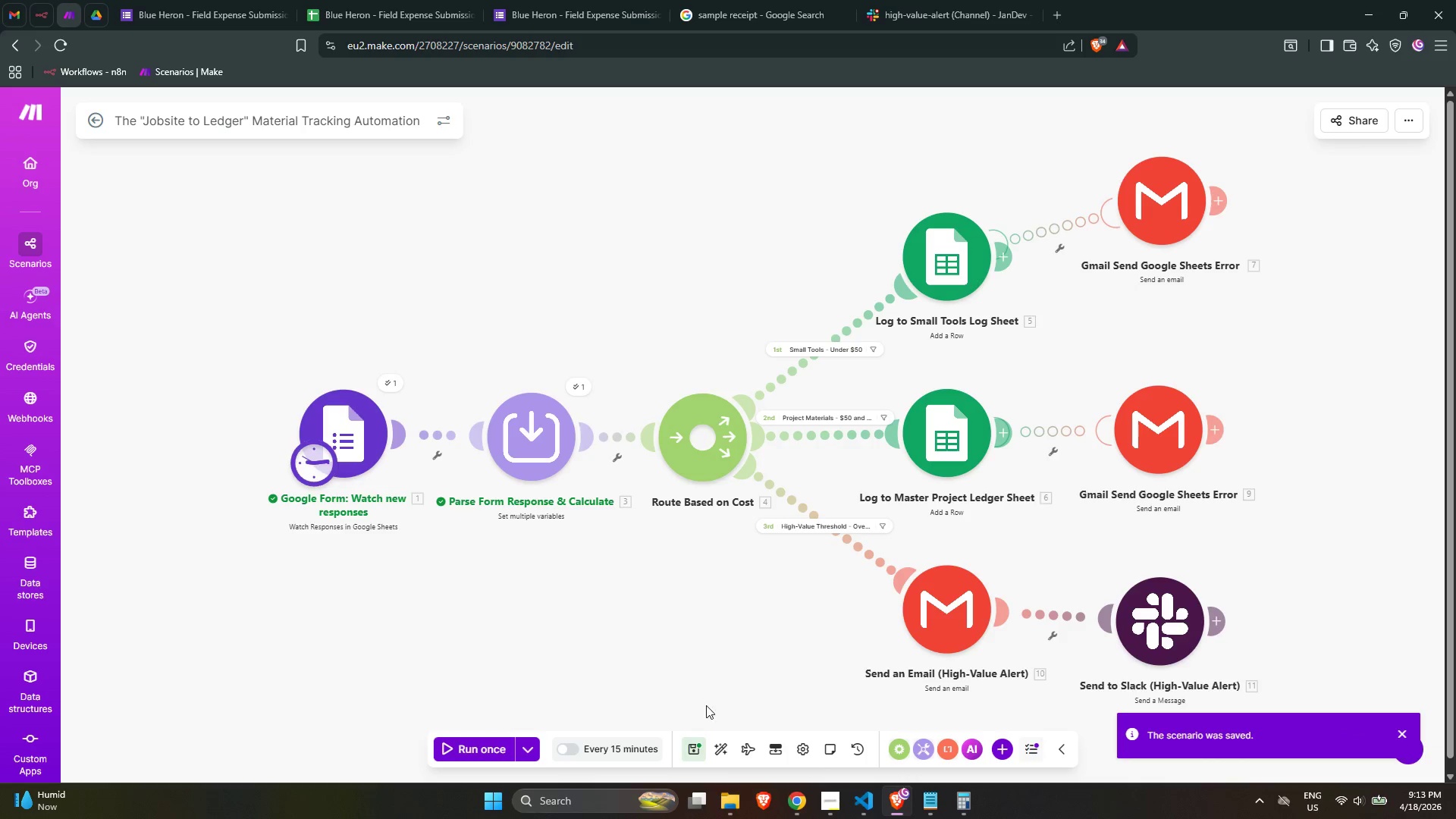 
left_click([695, 634])
 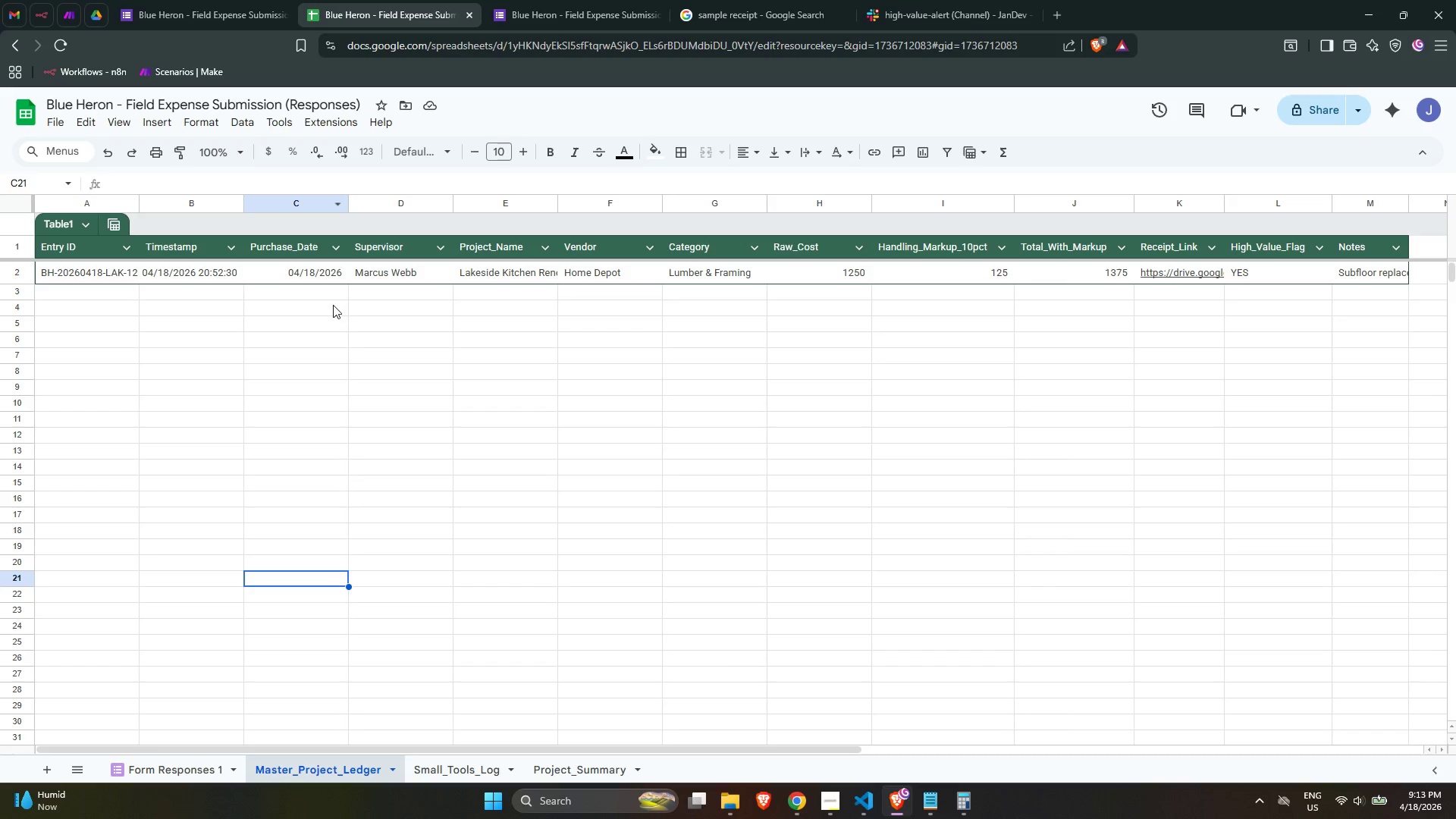 
wait(6.05)
 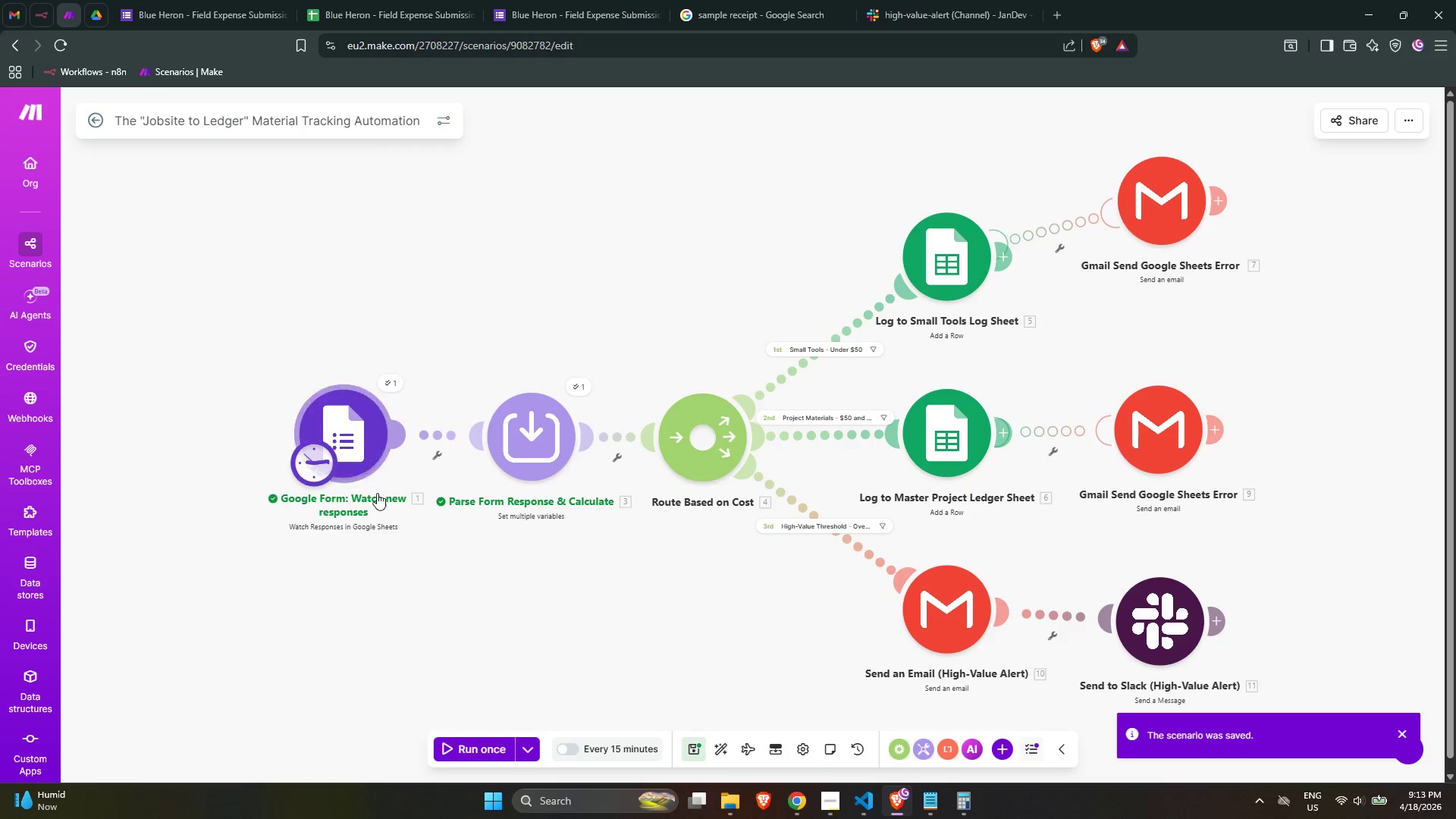 
left_click([428, 762])
 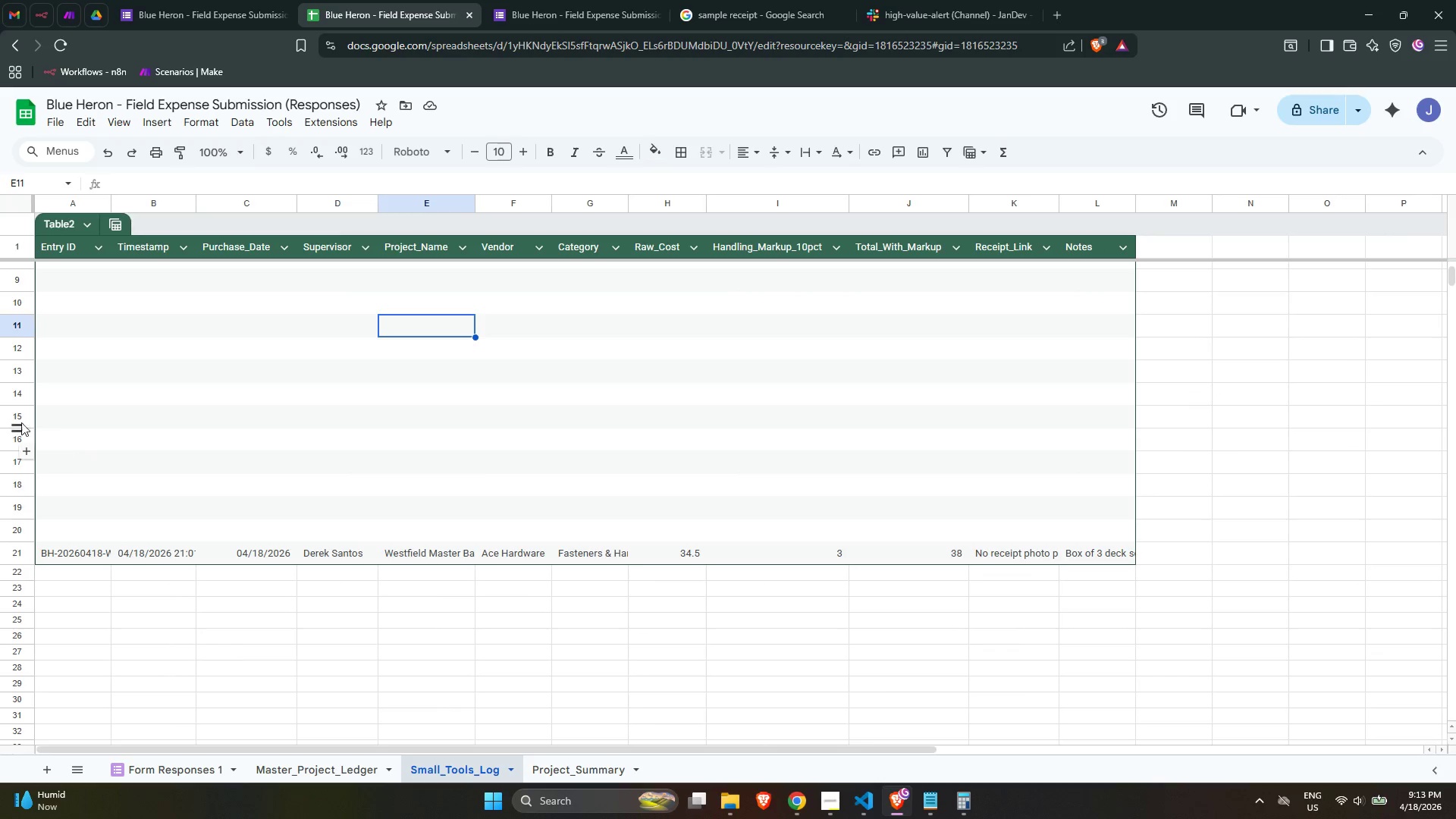 
left_click([94, 361])
 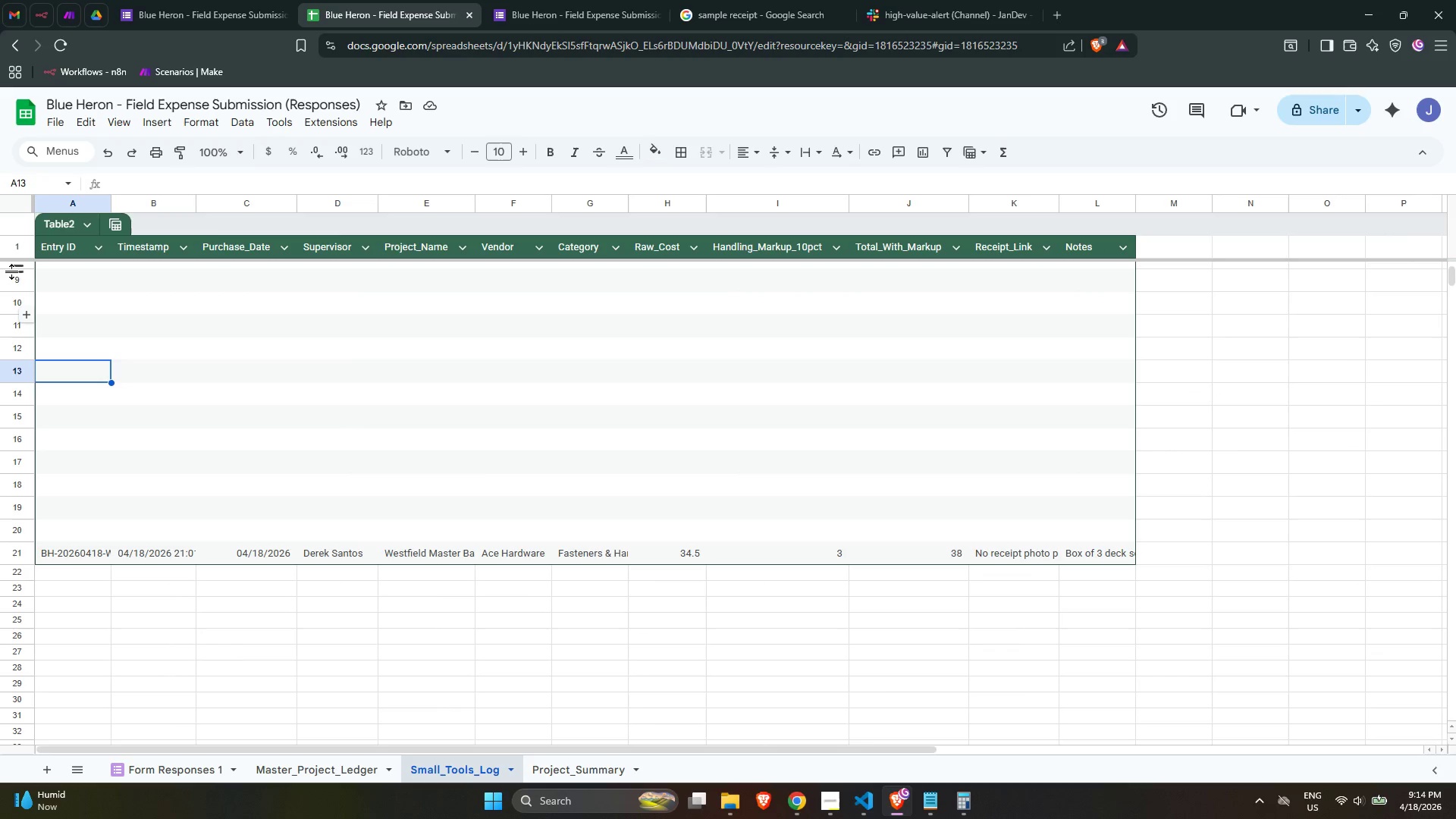 
scroll: coordinate [24, 290], scroll_direction: up, amount: 6.0
 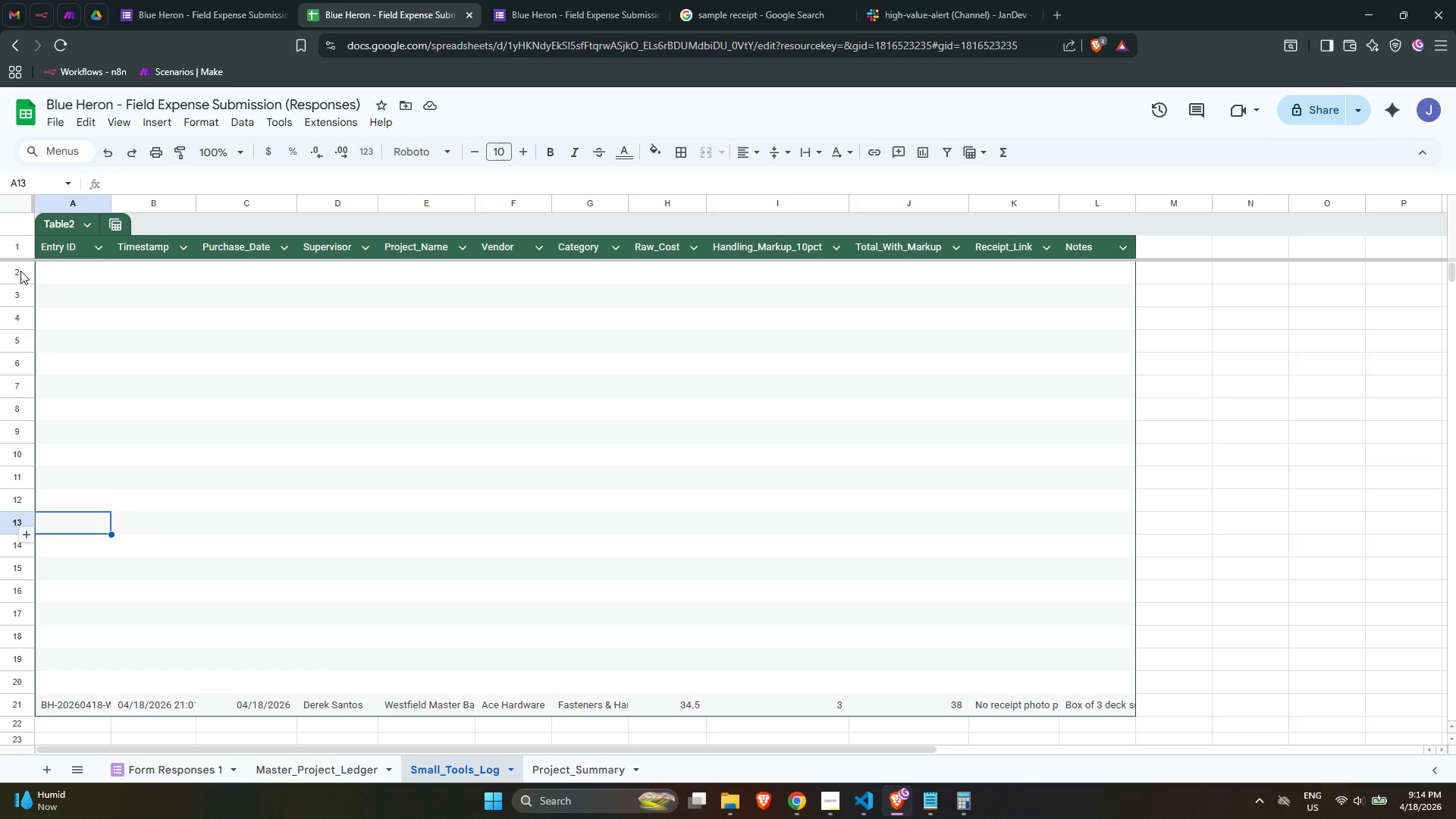 
left_click_drag(start_coordinate=[20, 271], to_coordinate=[30, 698])
 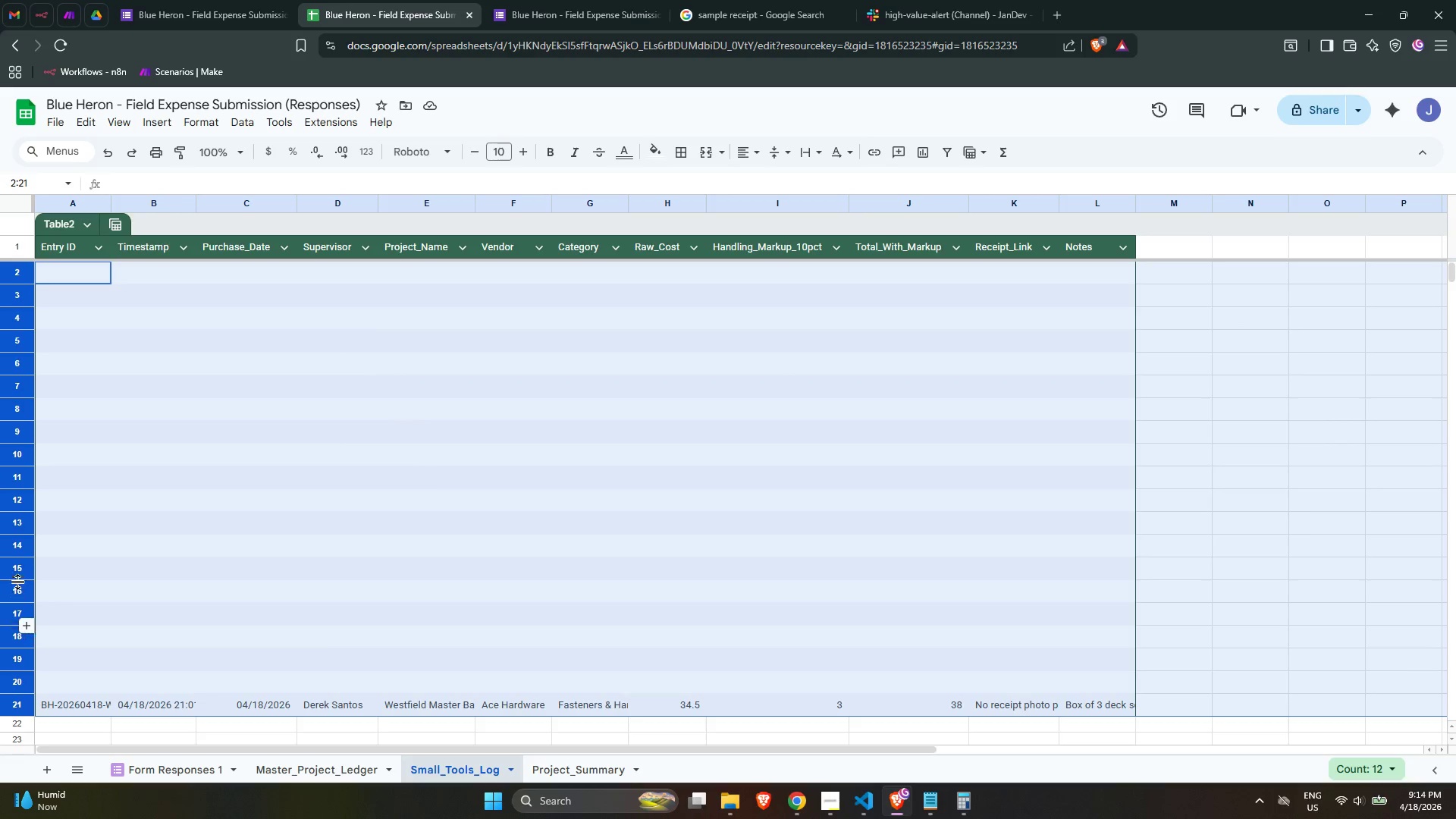 
right_click([14, 579])
 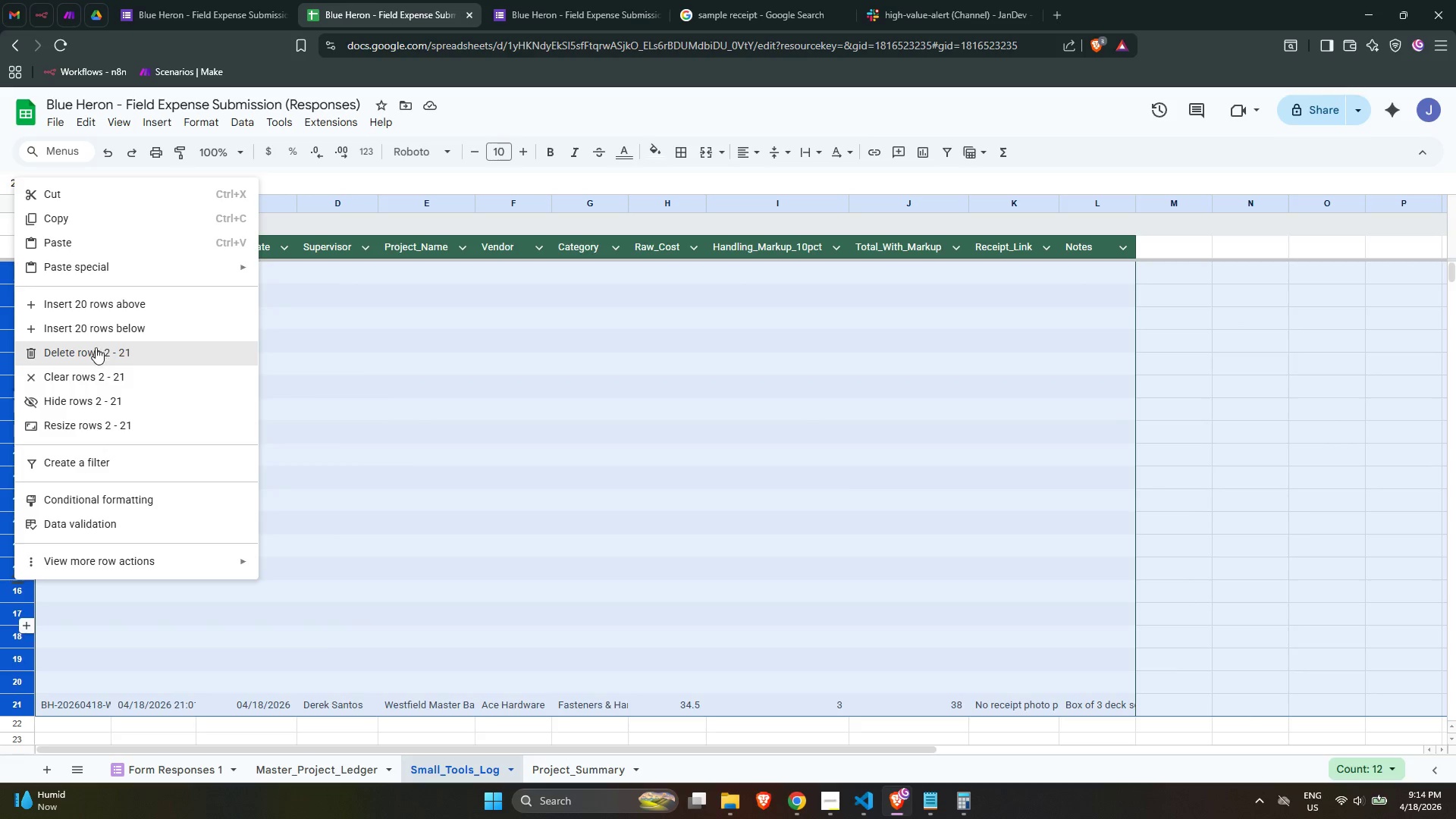 
double_click([314, 406])
 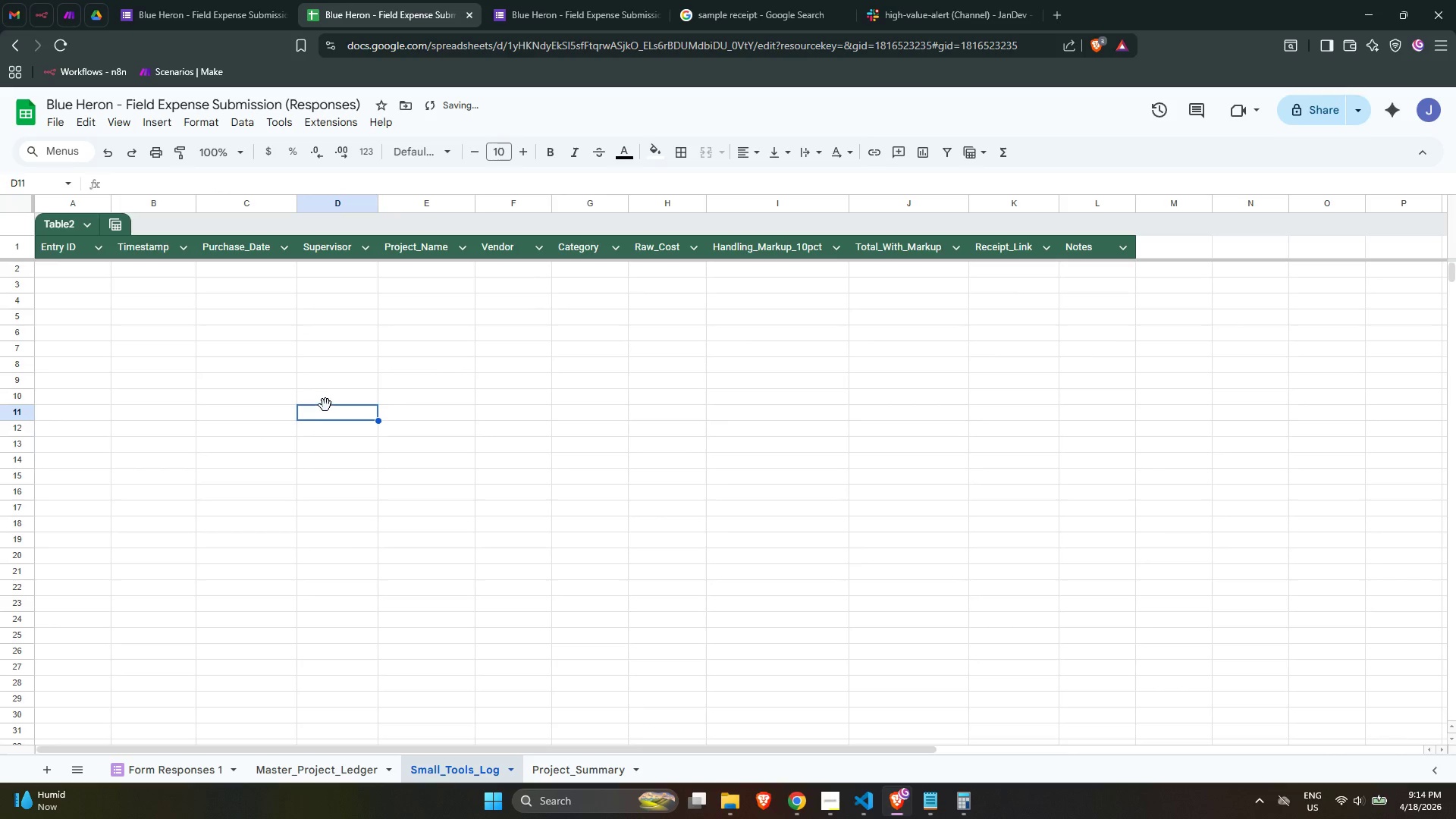 
scroll: coordinate [323, 403], scroll_direction: up, amount: 5.0
 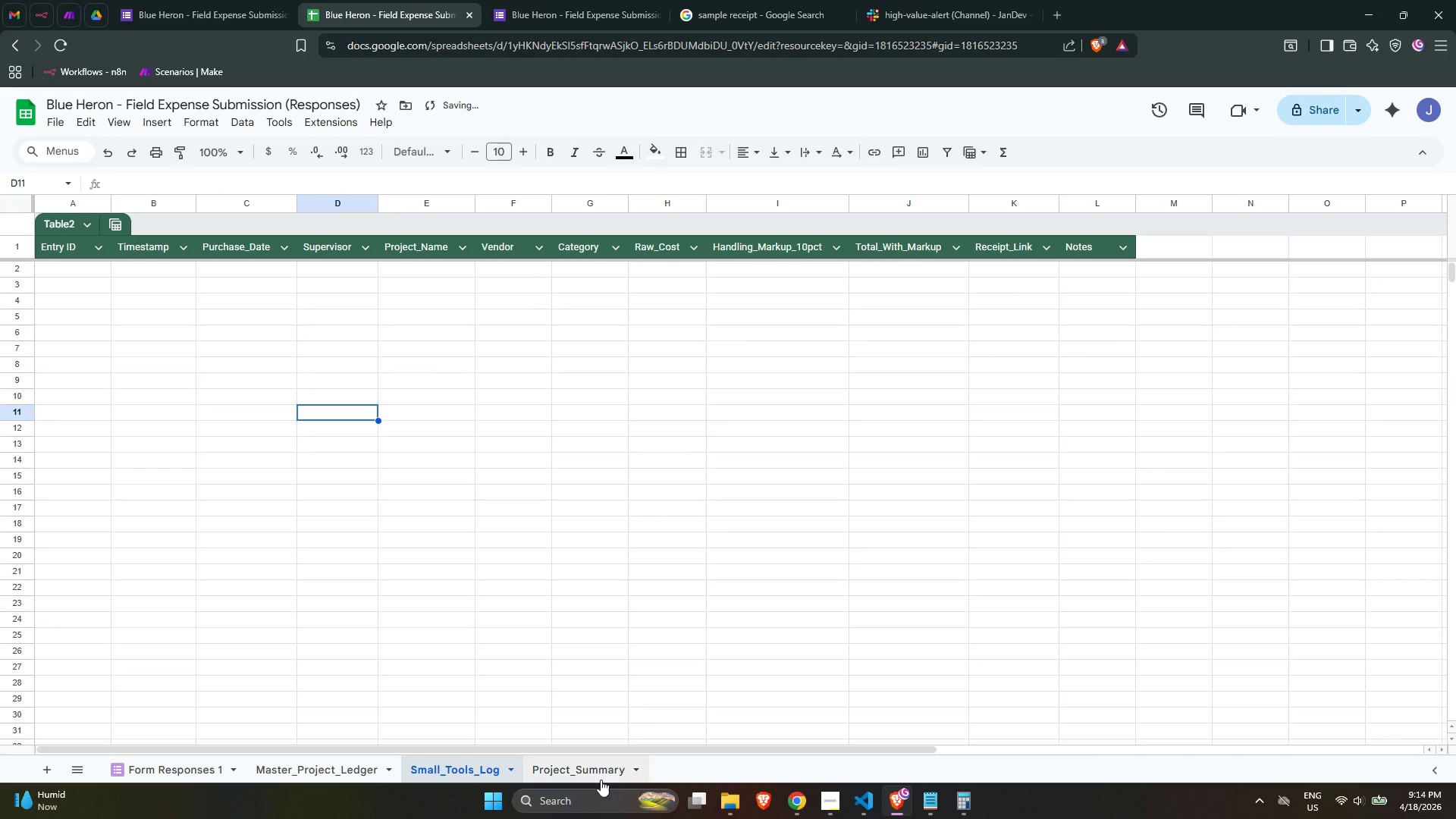 
left_click([596, 777])
 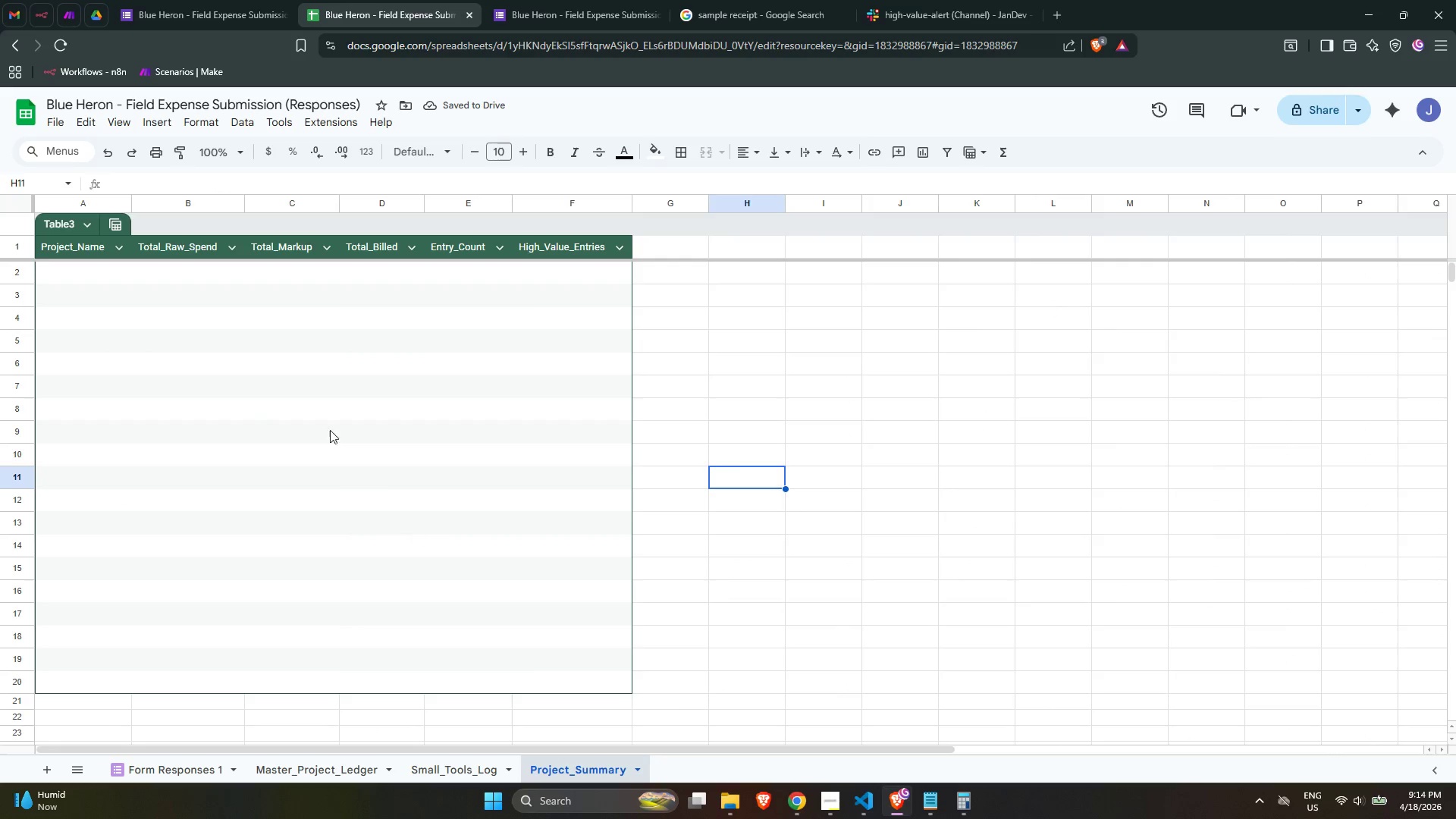 
left_click([300, 398])
 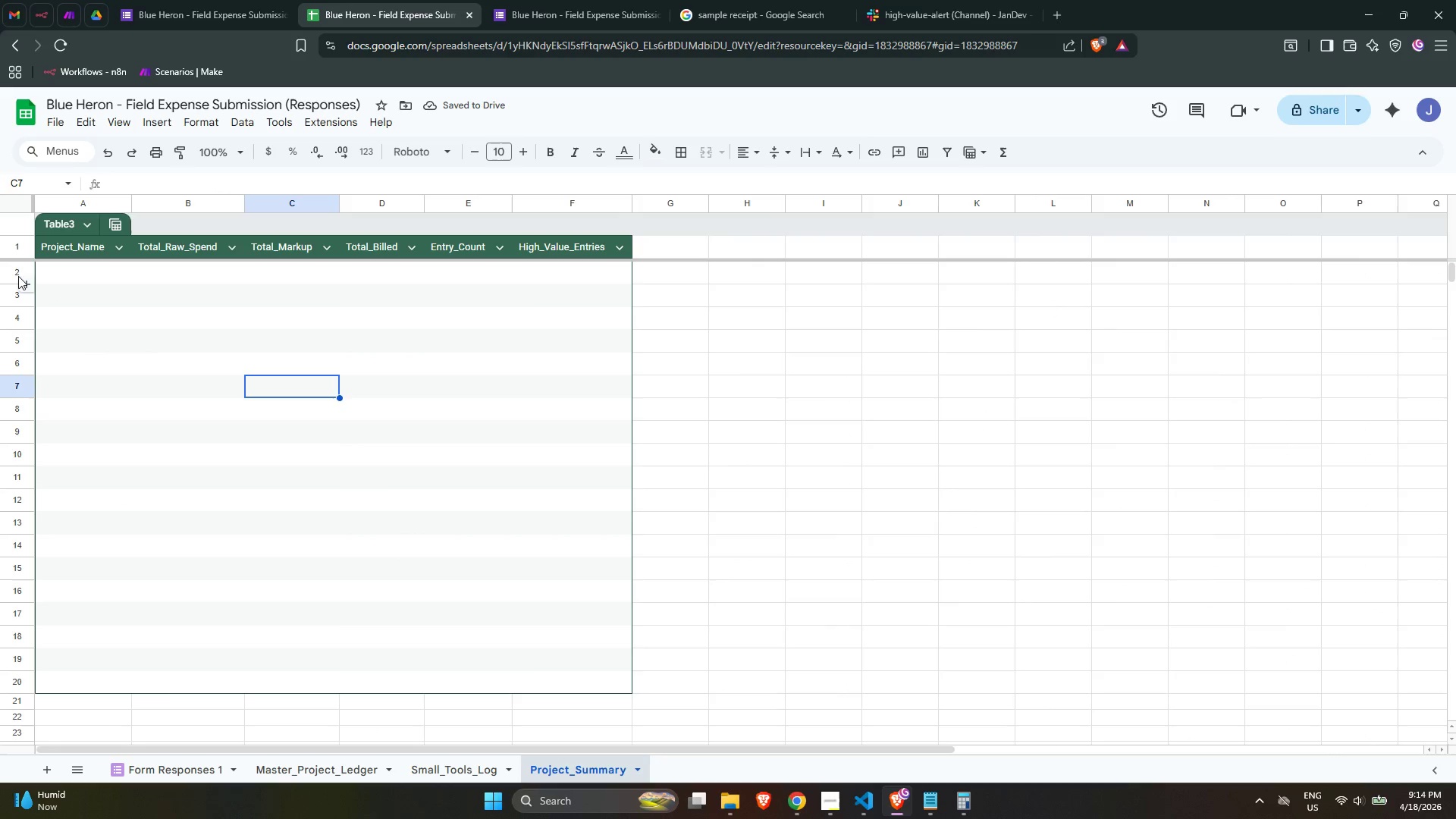 
left_click_drag(start_coordinate=[17, 275], to_coordinate=[24, 679])
 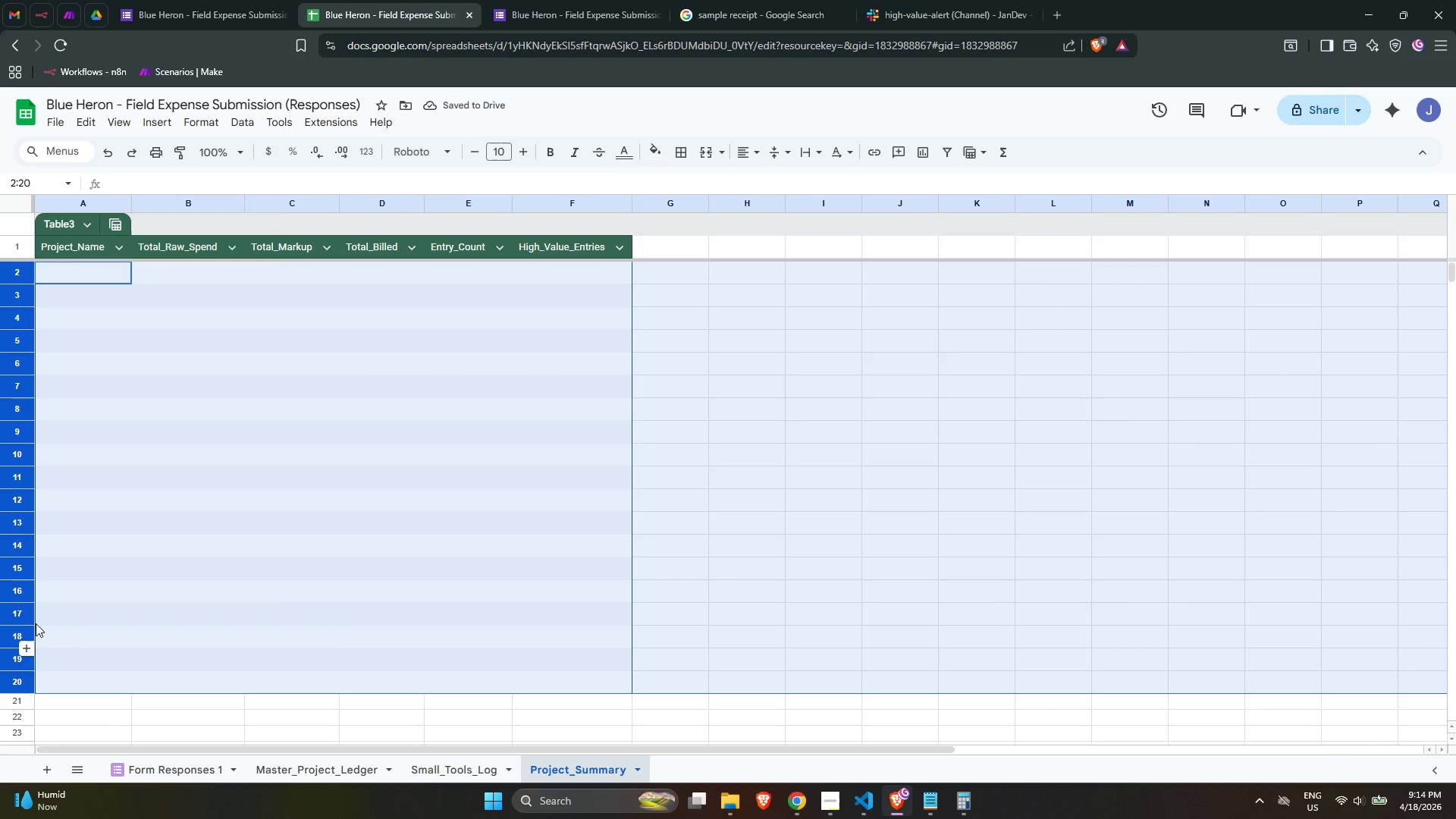 
right_click([34, 592])
 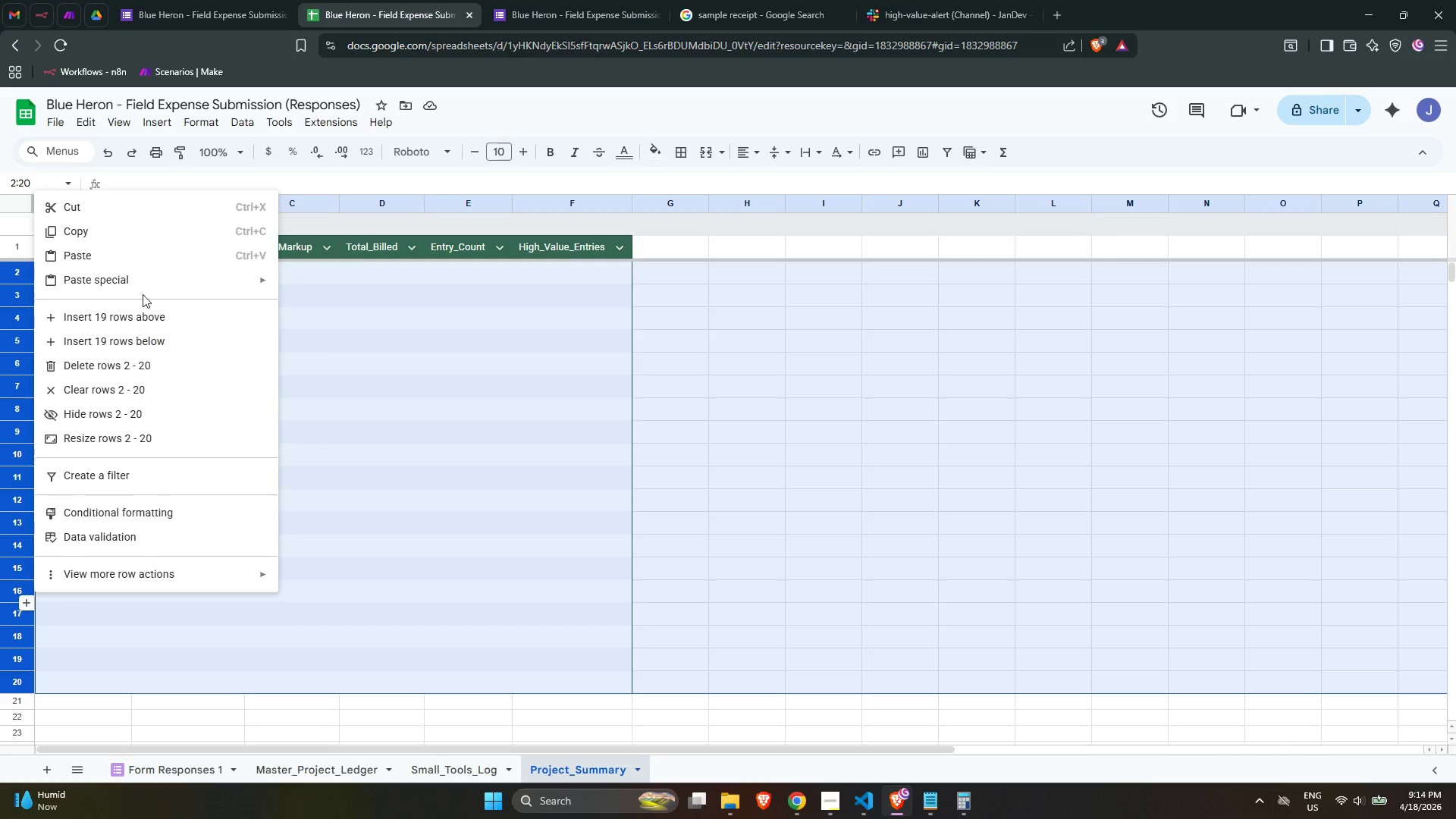 
scroll: coordinate [164, 463], scroll_direction: down, amount: 1.0
 